 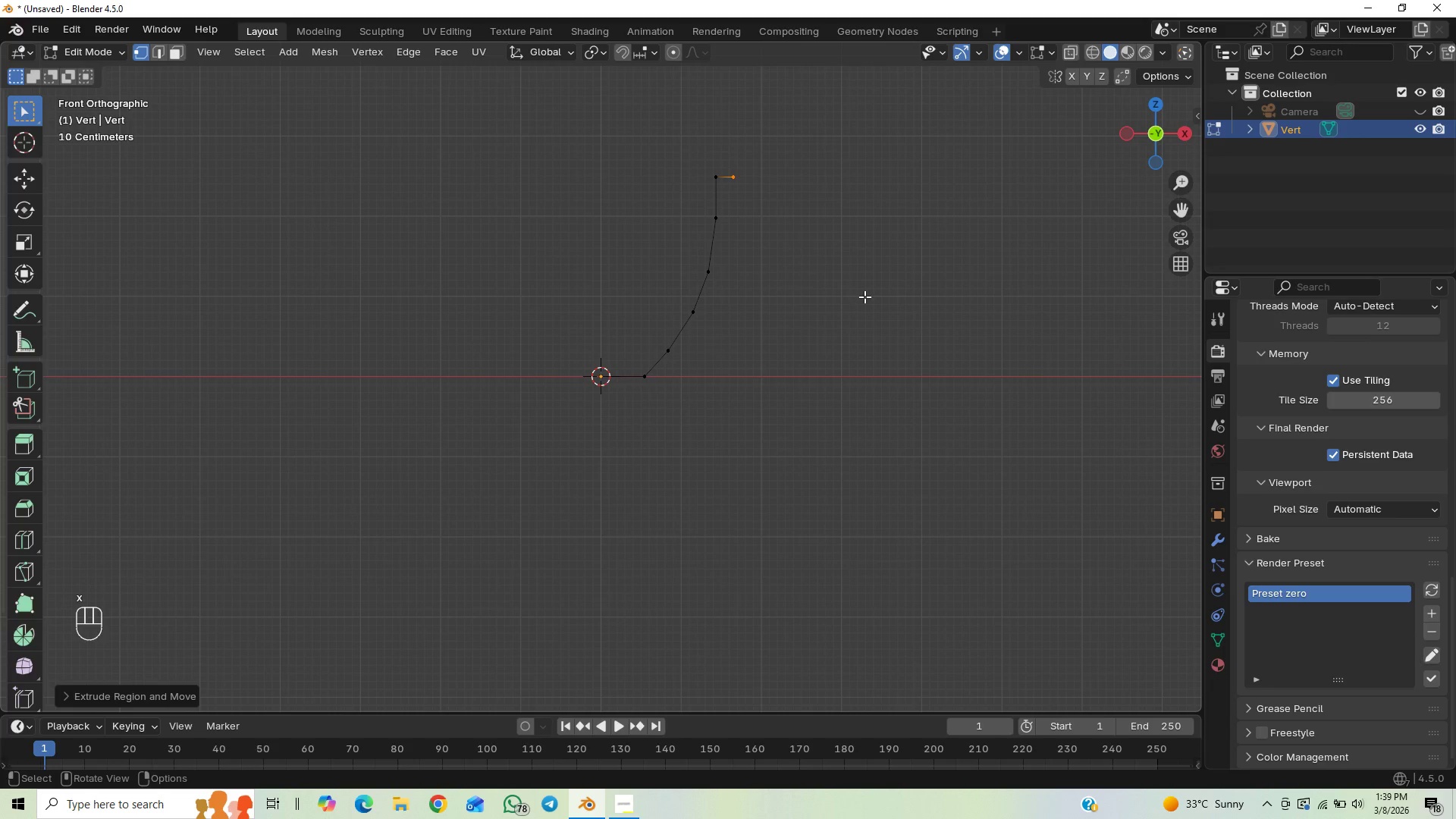 
key(E)
 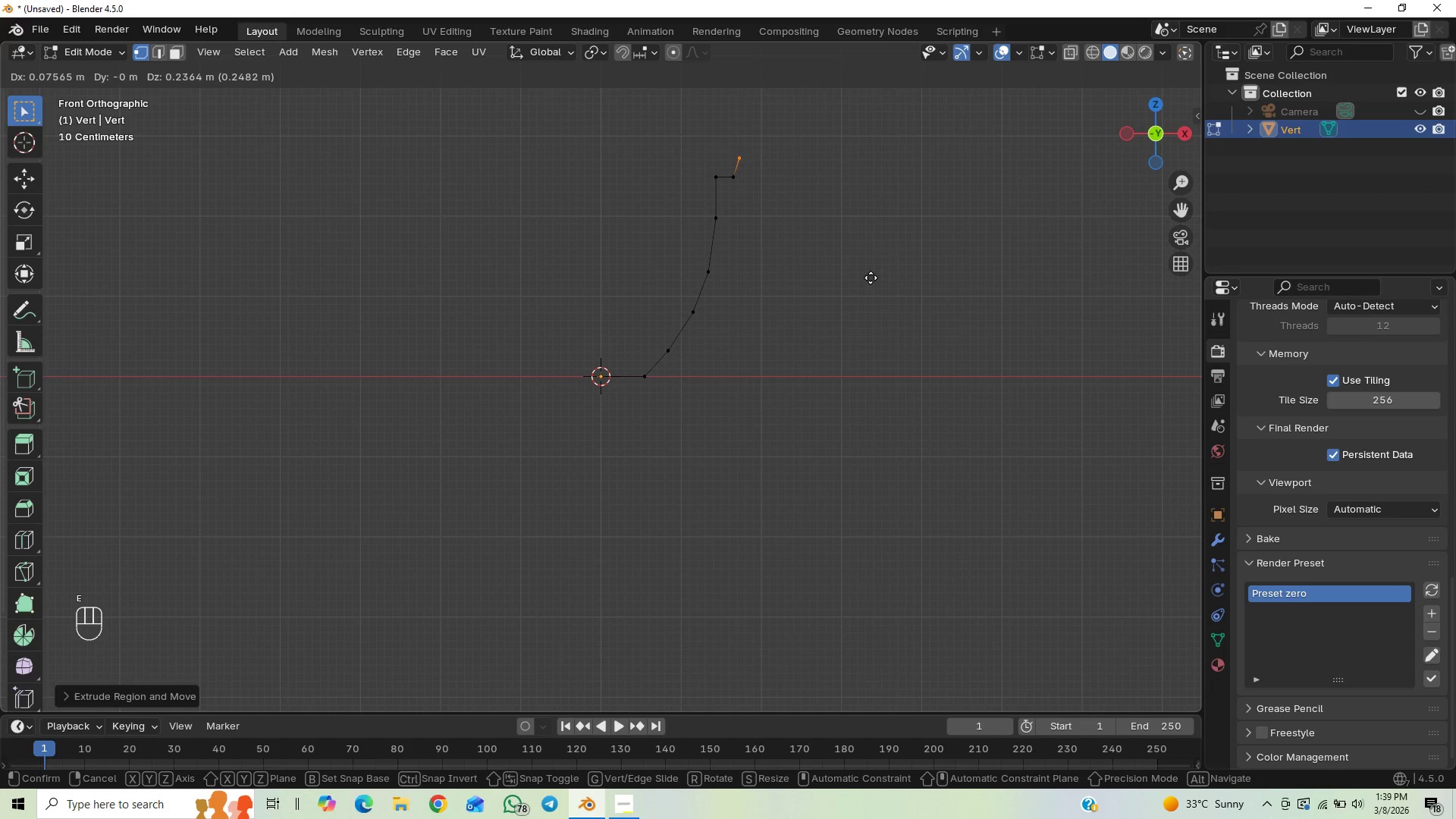 
left_click([872, 278])
 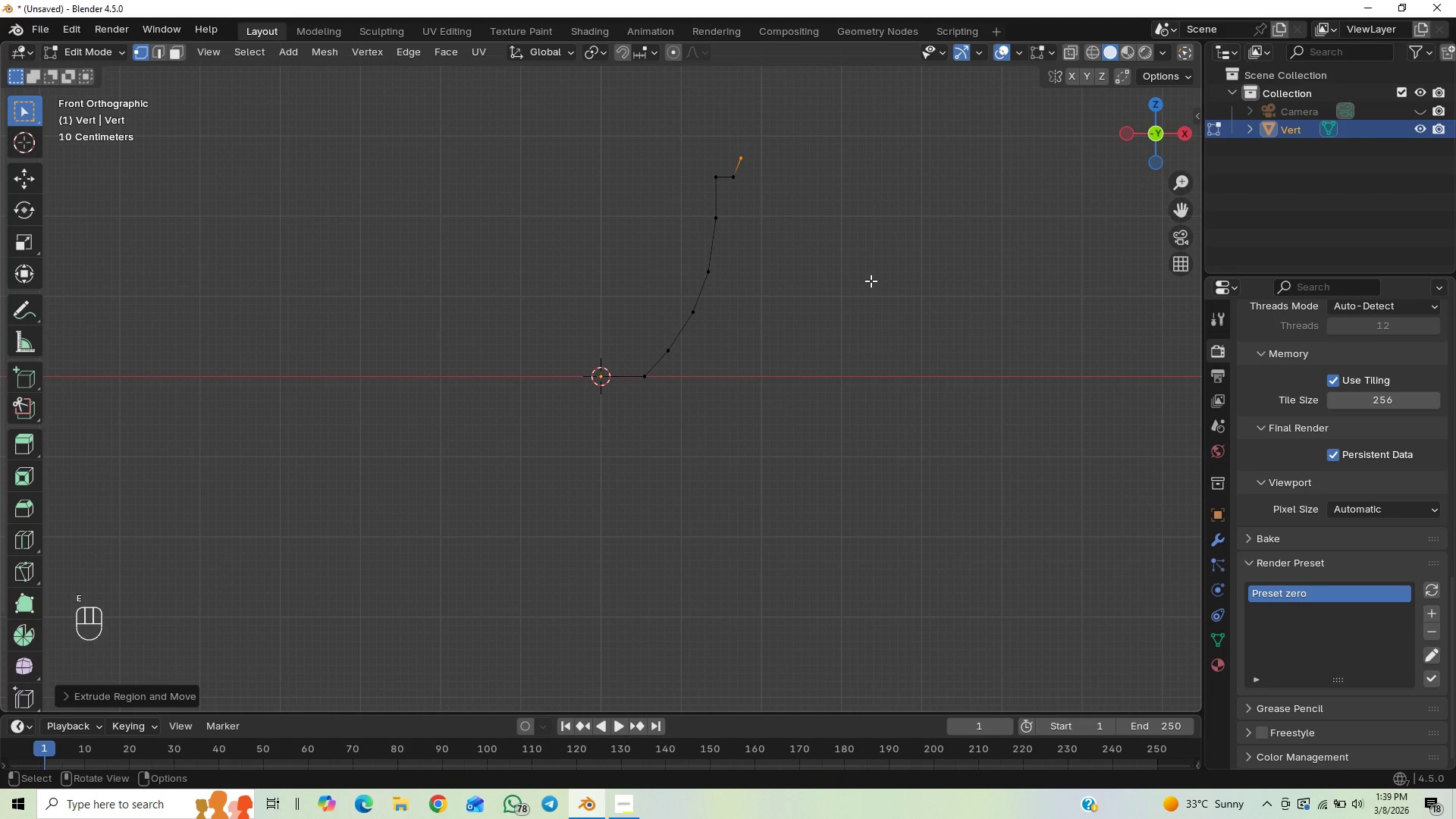 
type(gx)
 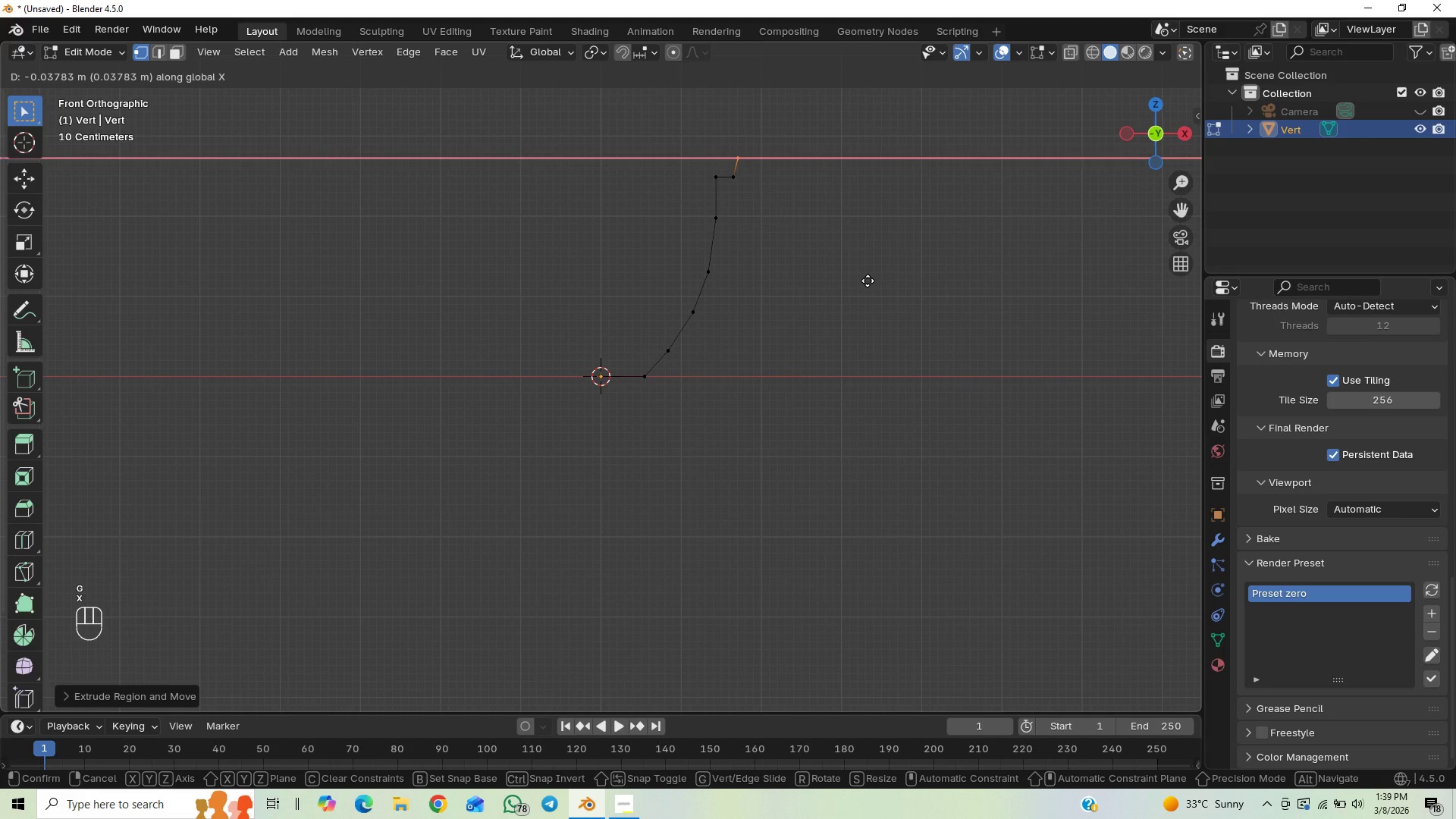 
left_click([868, 281])
 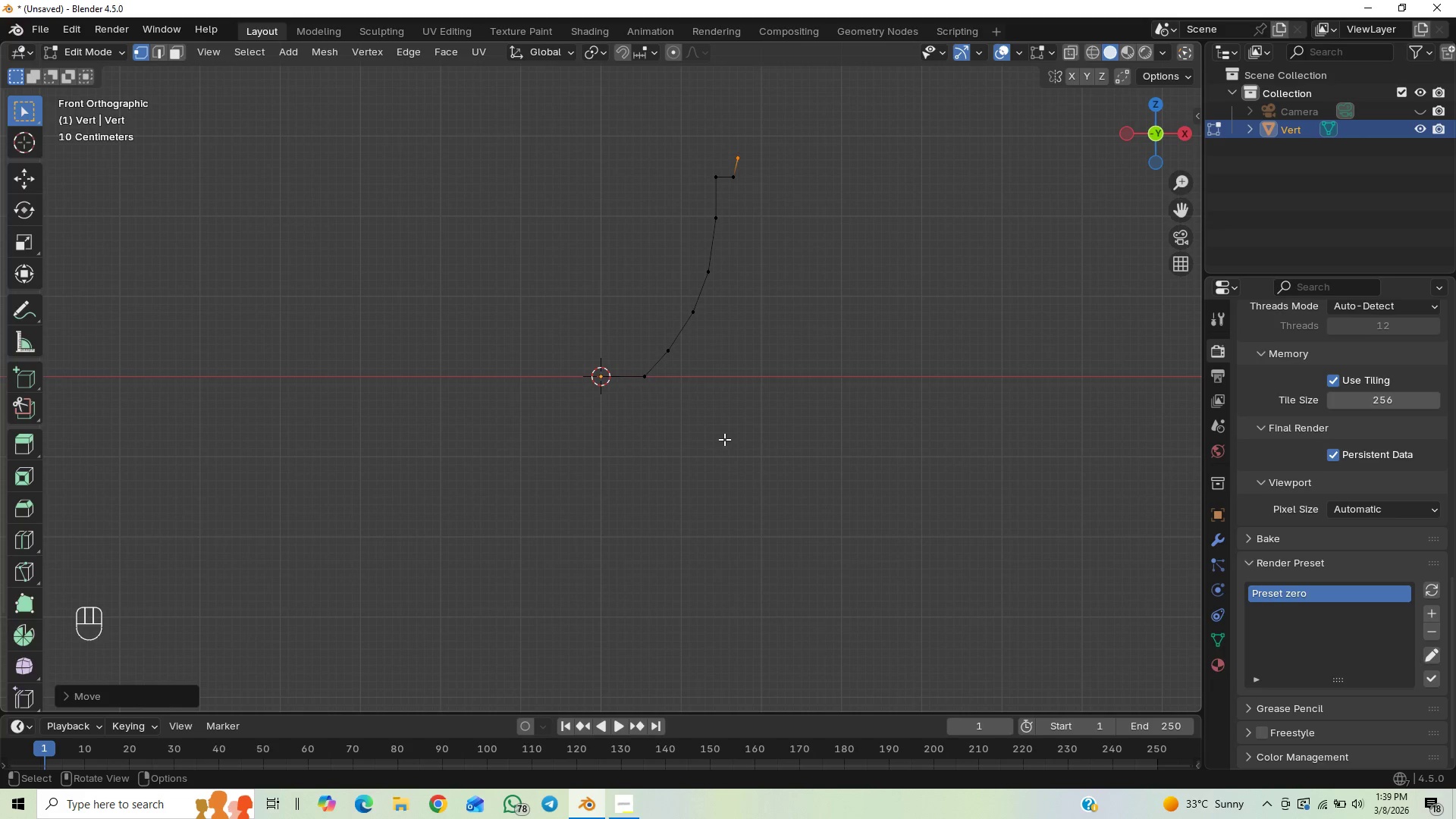 
left_click([670, 344])
 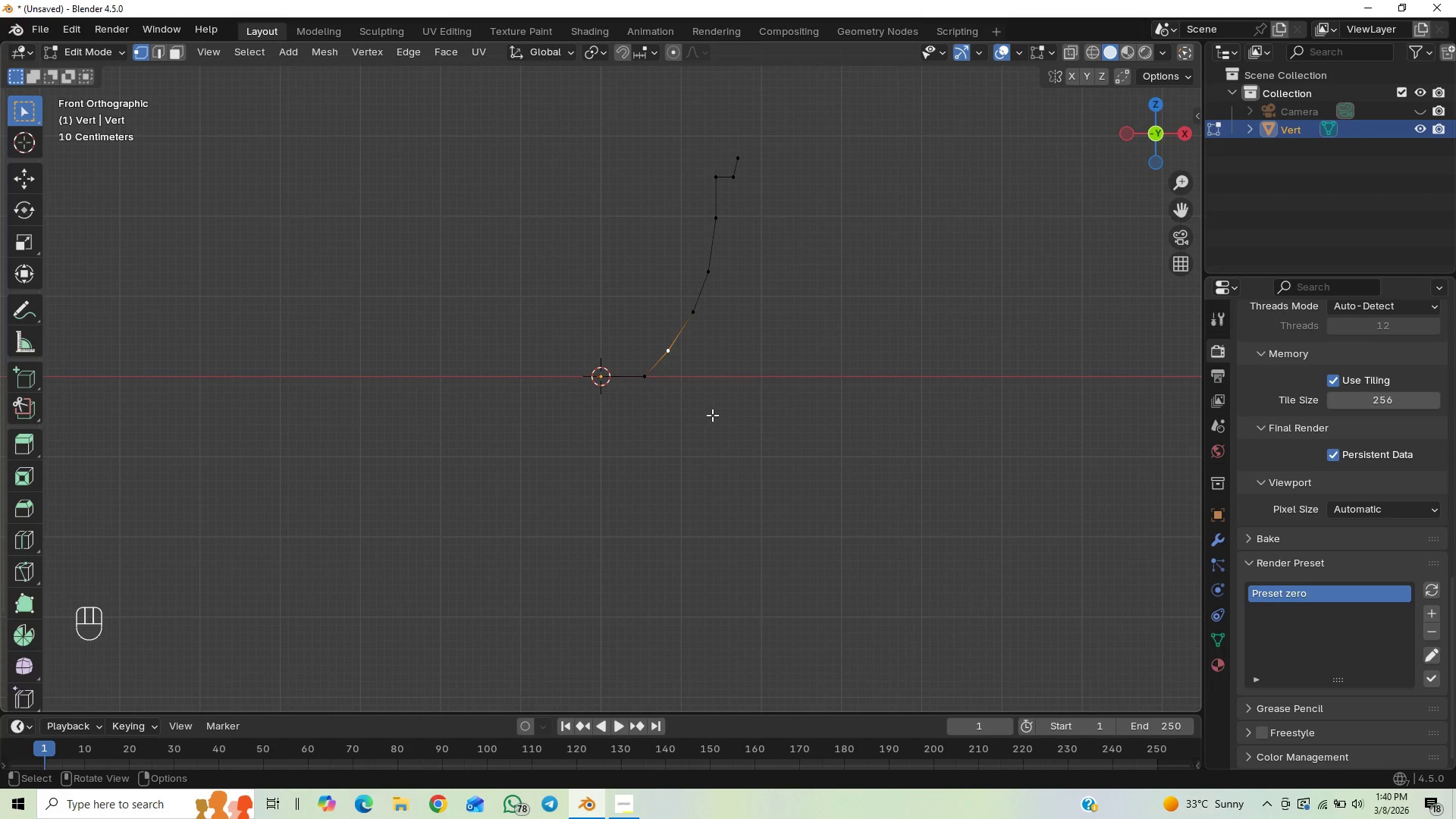 
key(Control+Shift+B)
 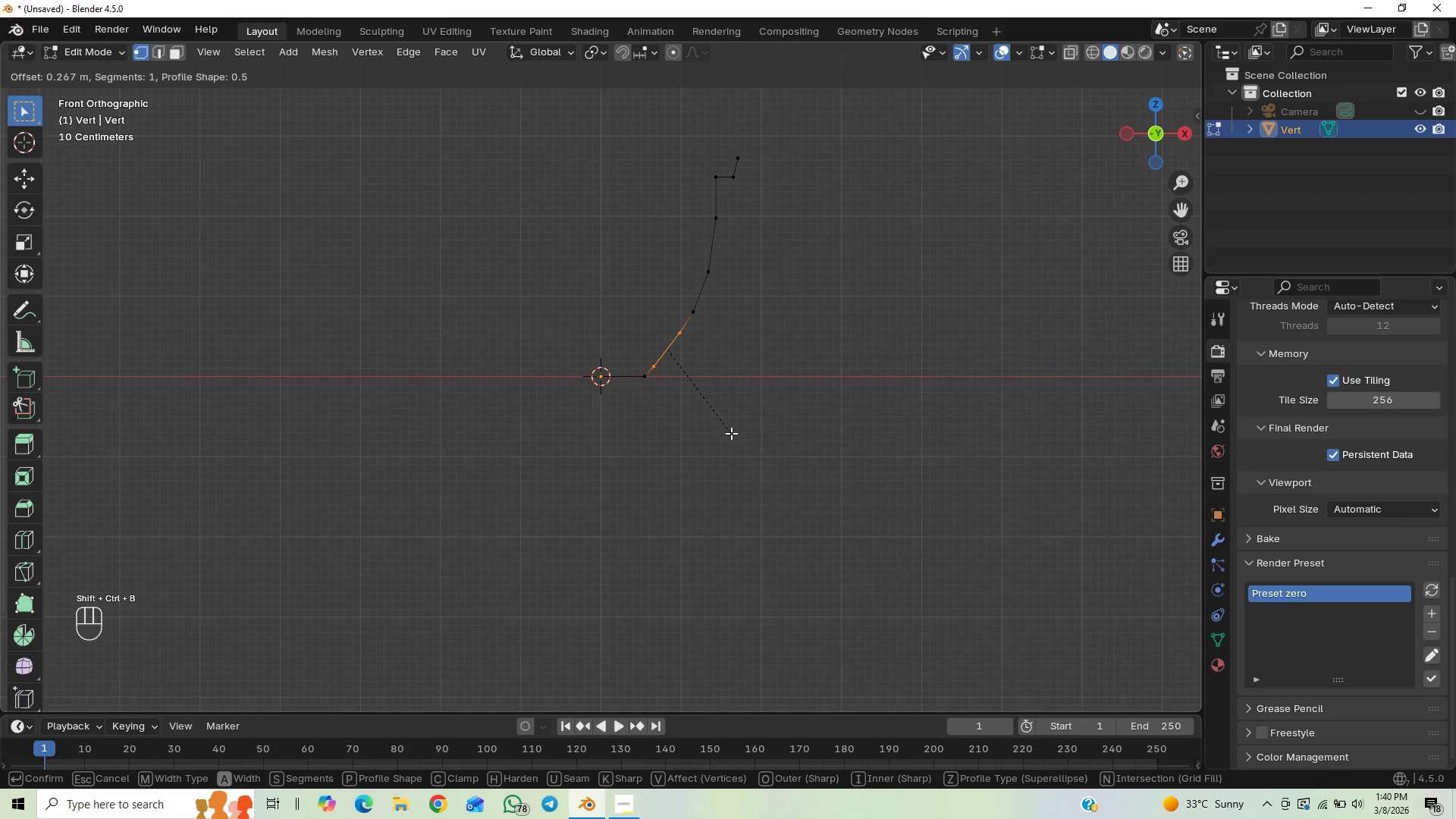 
scroll: coordinate [731, 427], scroll_direction: up, amount: 6.0
 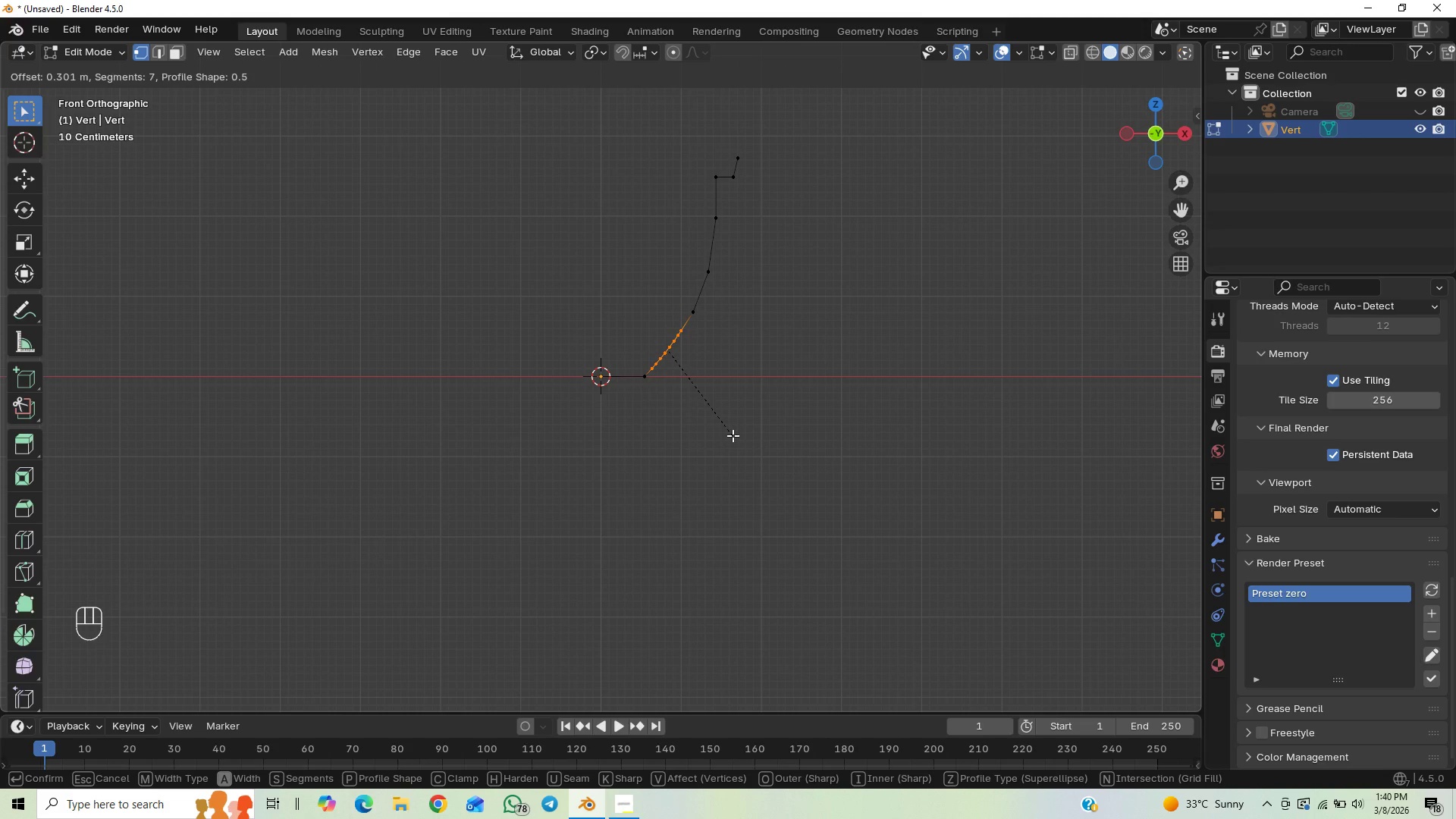 
scroll: coordinate [733, 435], scroll_direction: down, amount: 3.0
 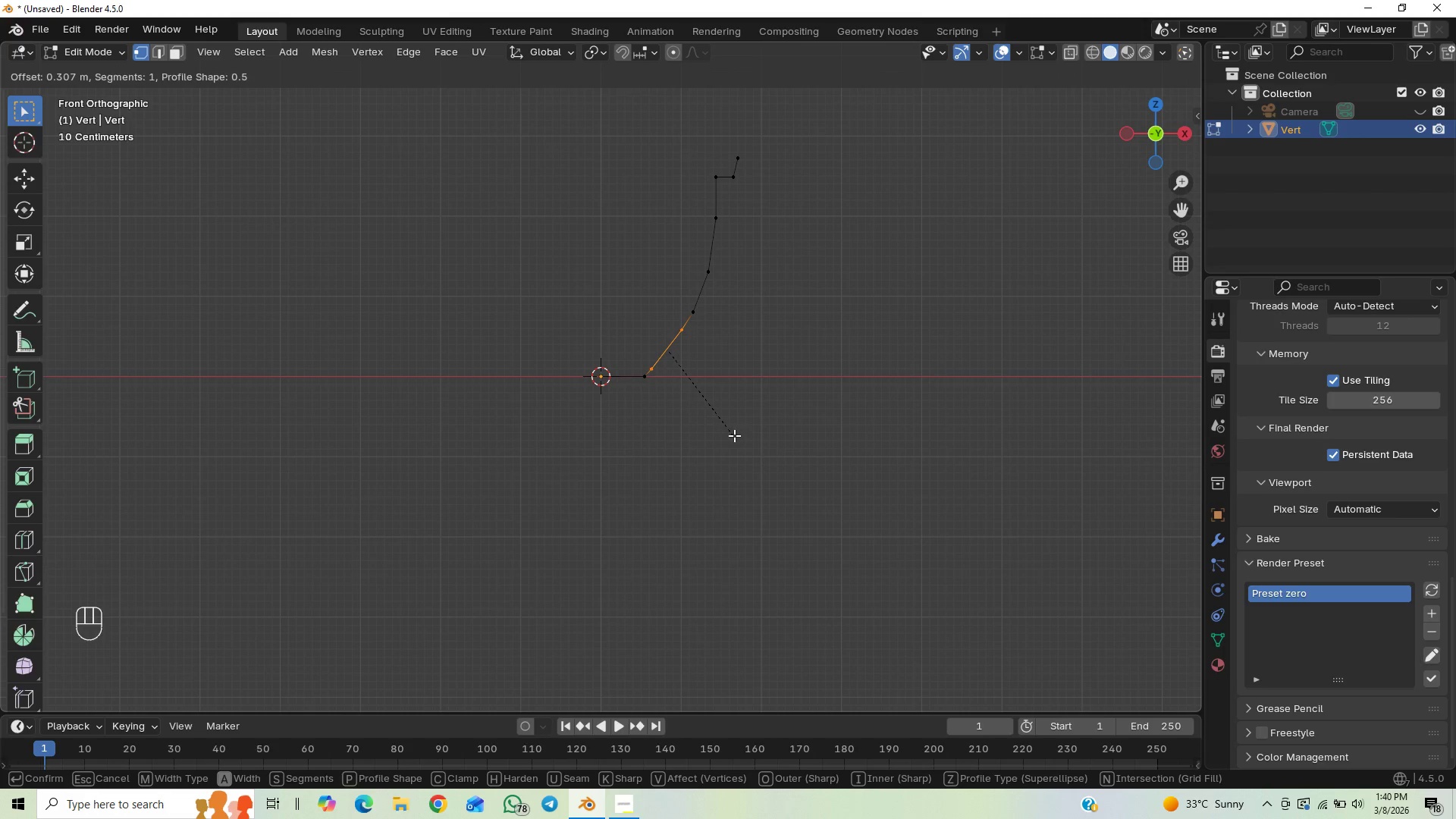 
scroll: coordinate [736, 432], scroll_direction: up, amount: 1.0
 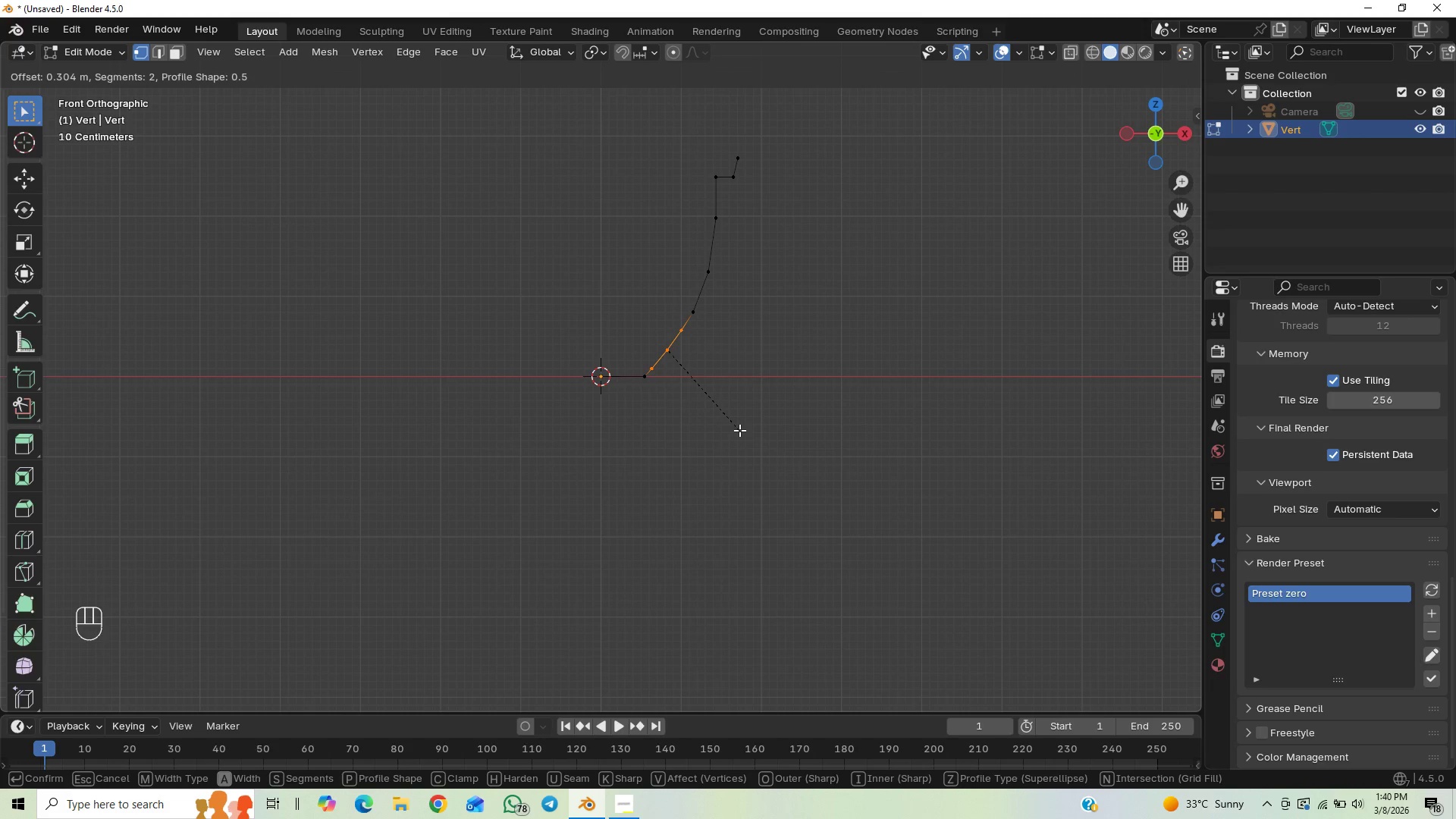 
left_click([739, 430])
 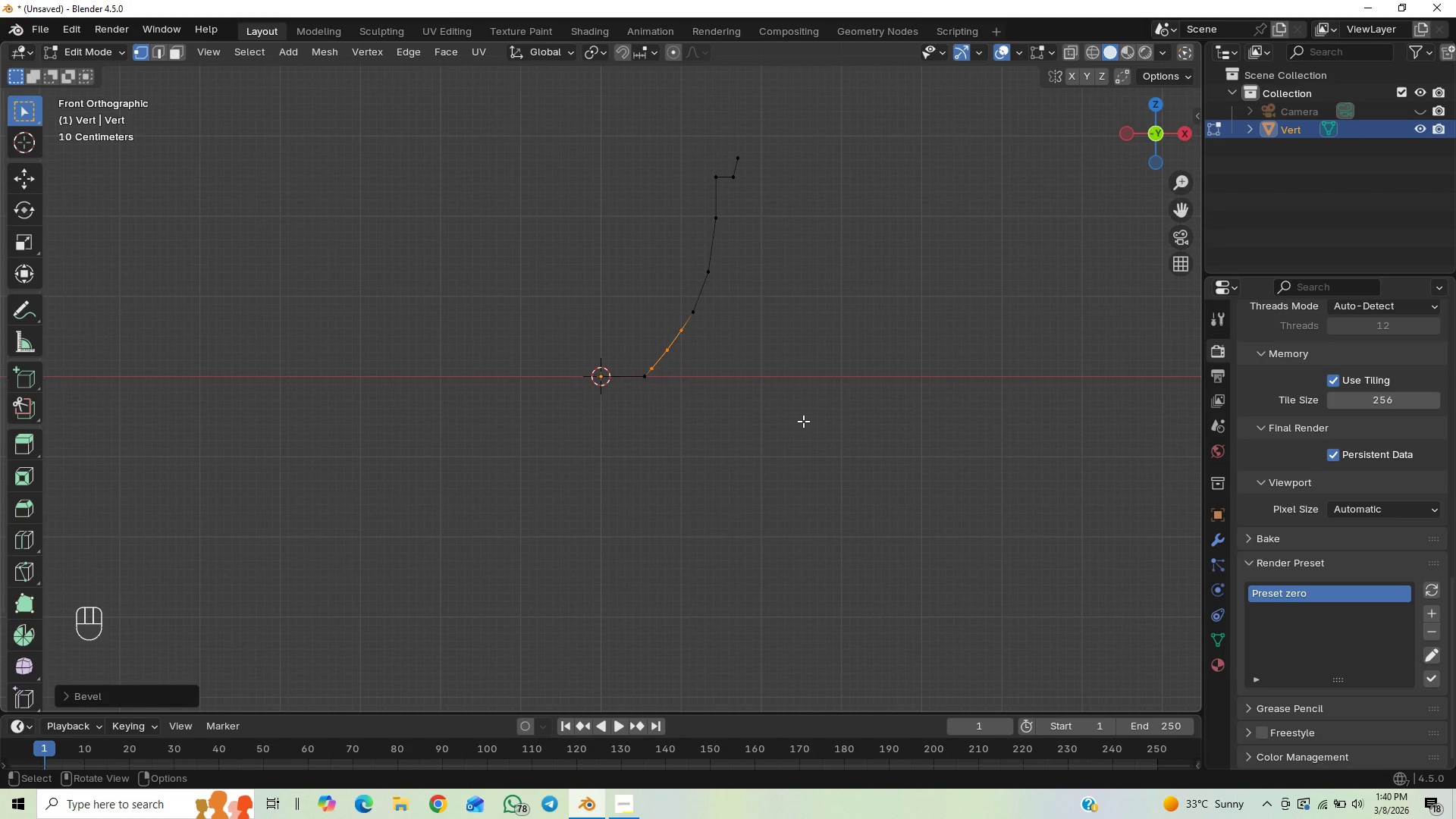 
left_click([803, 421])
 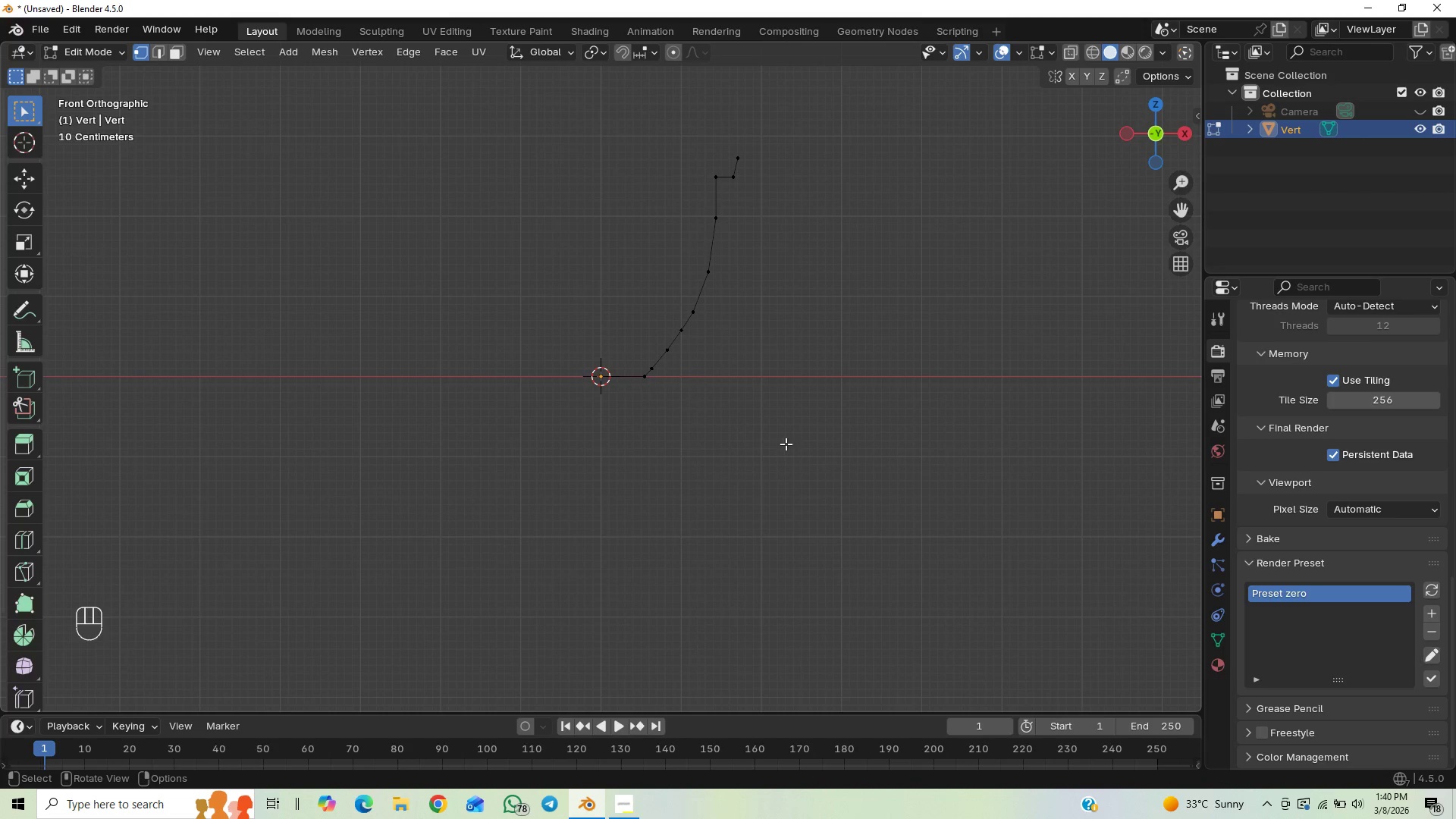 
key(Control+S)
 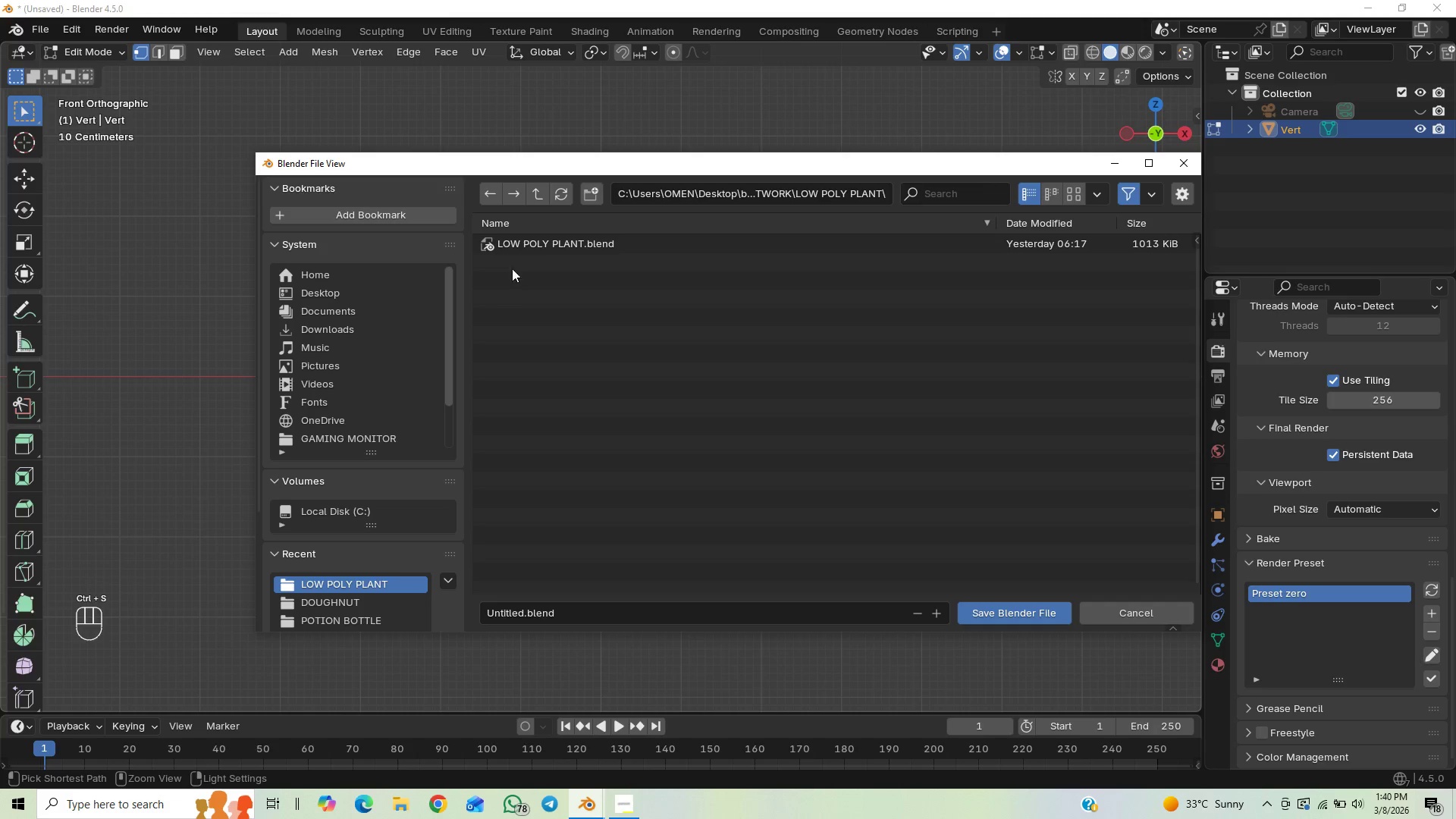 
left_click([550, 246])
 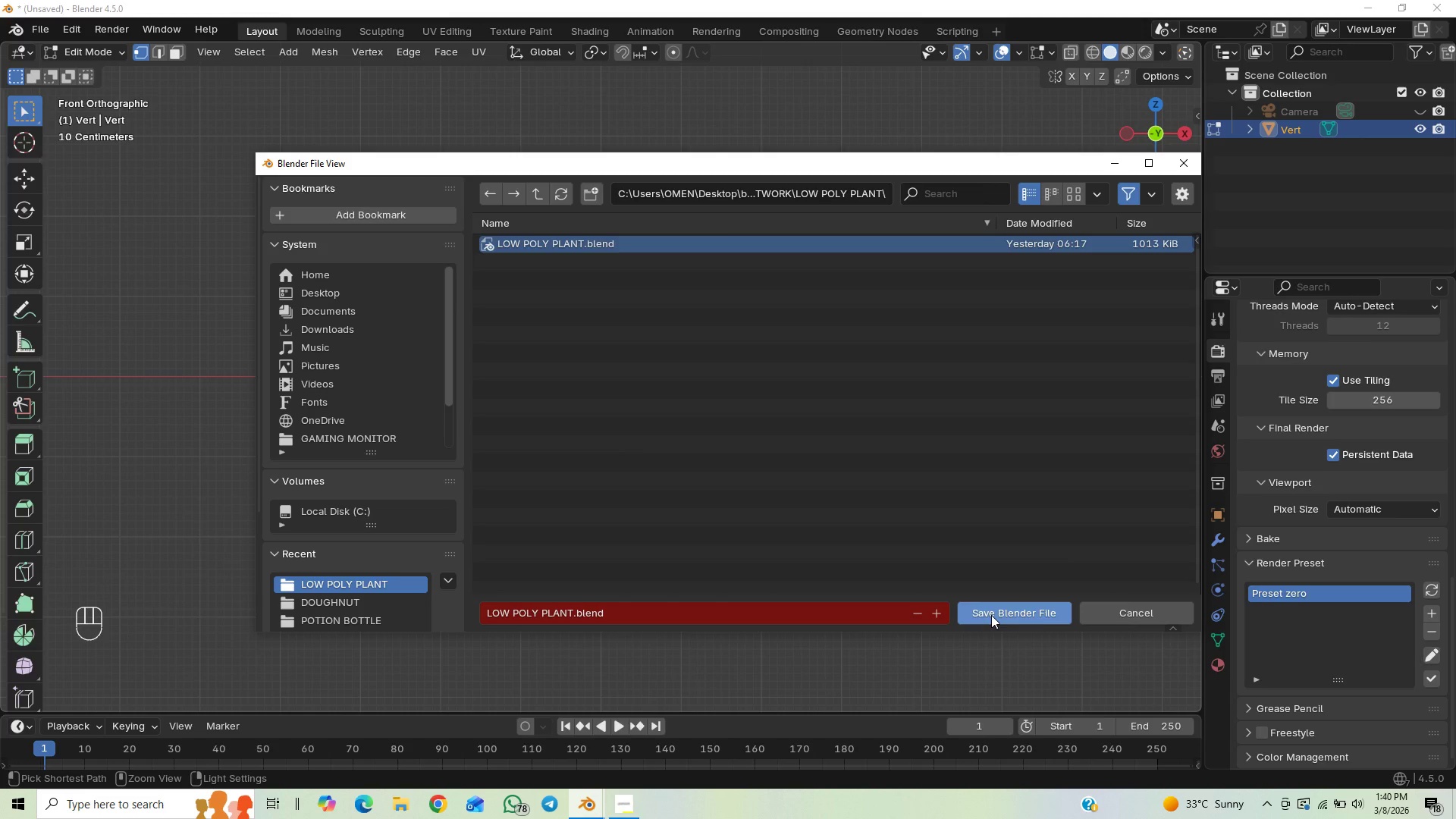 
left_click([991, 615])
 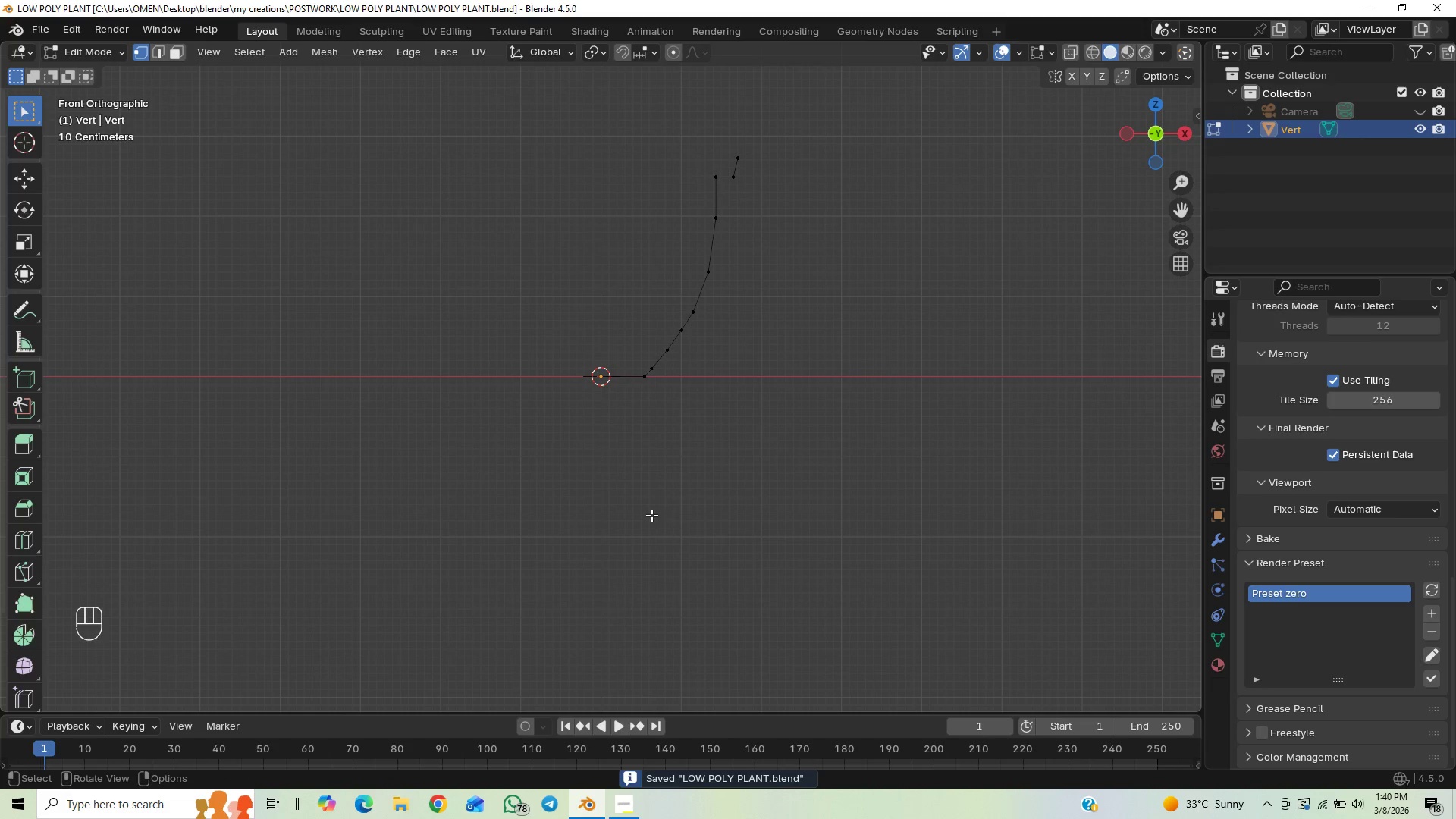 
key(Tab)
 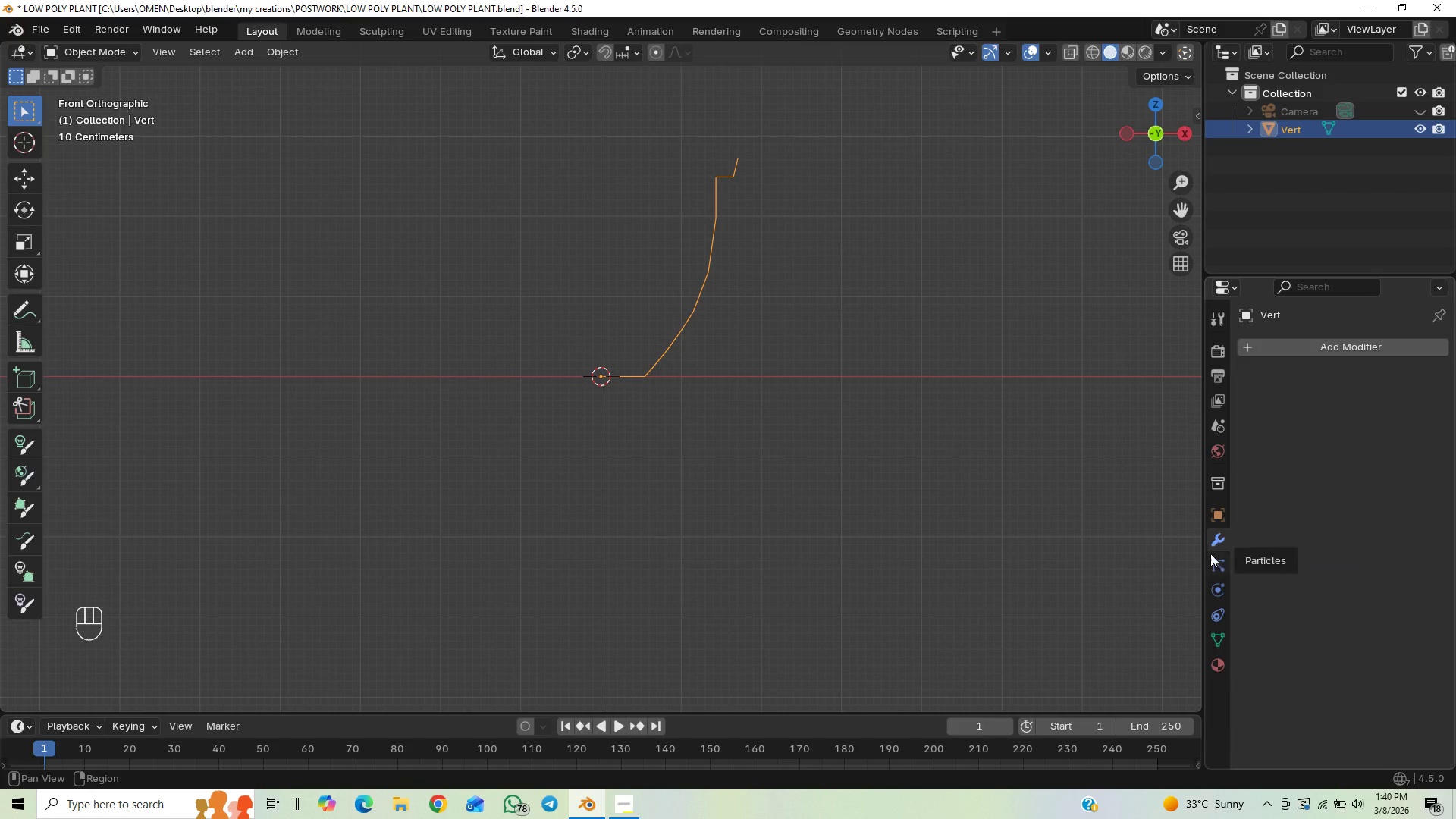 
wait(6.31)
 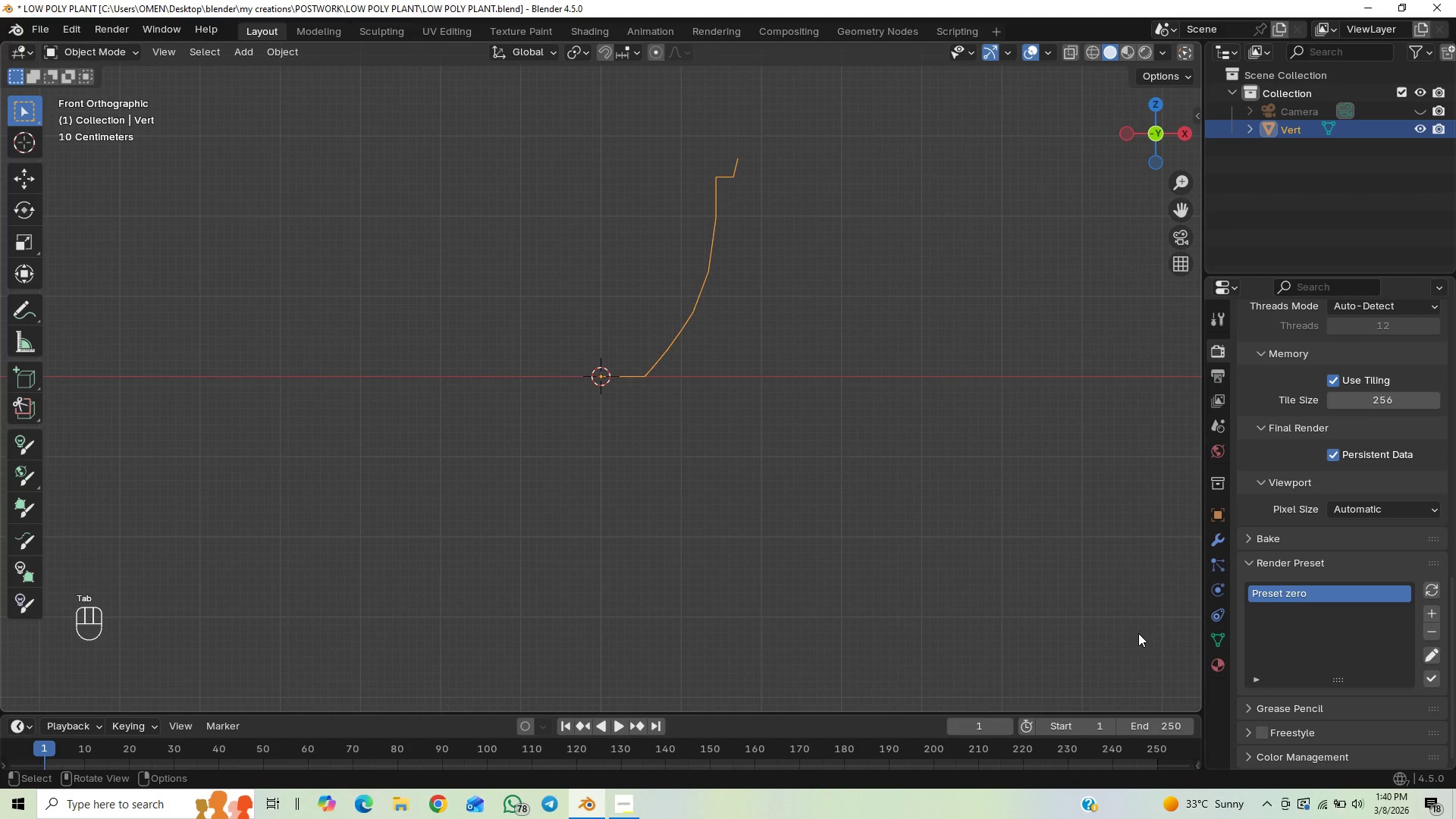 
left_click([1316, 352])
 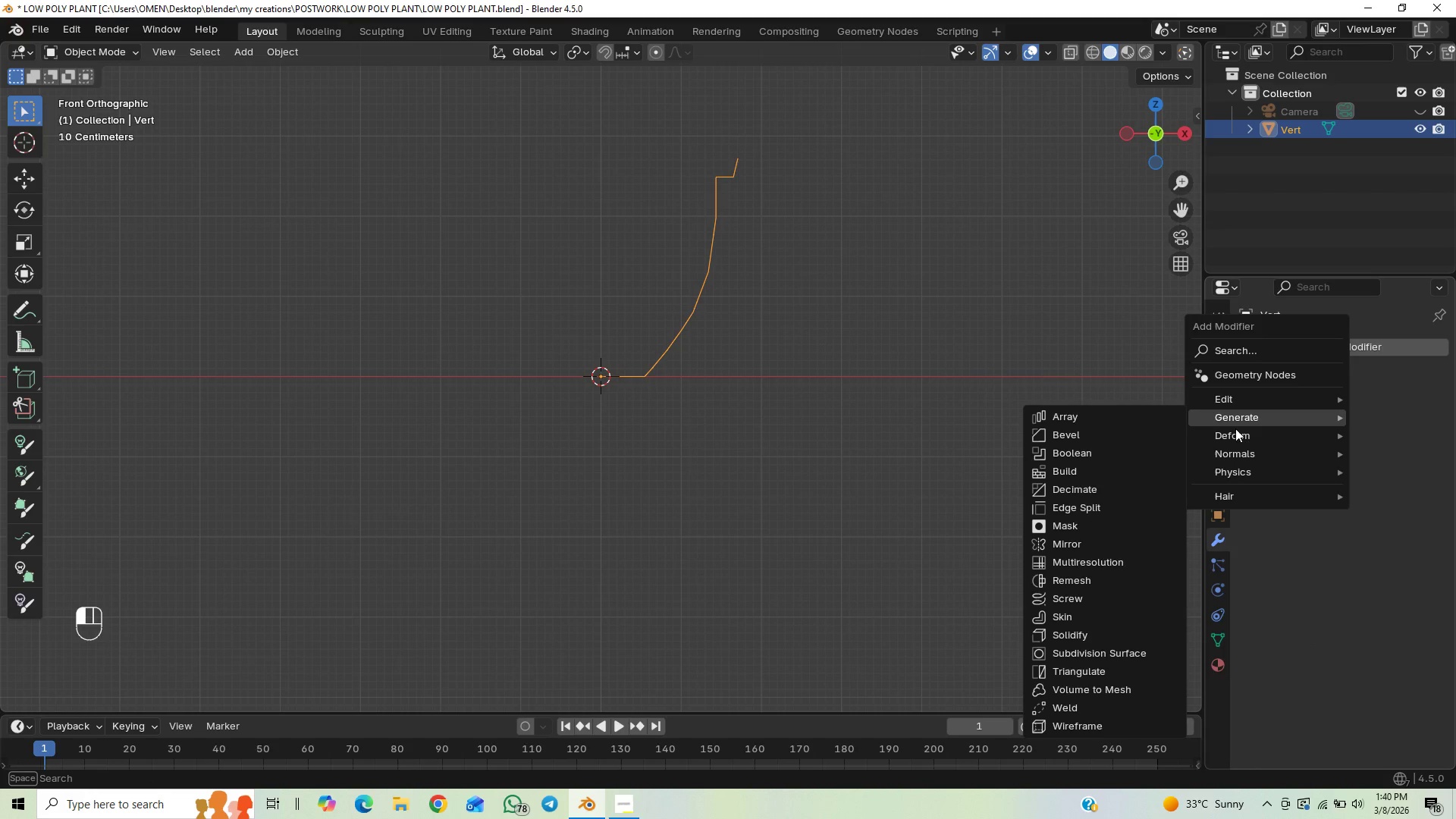 
wait(10.89)
 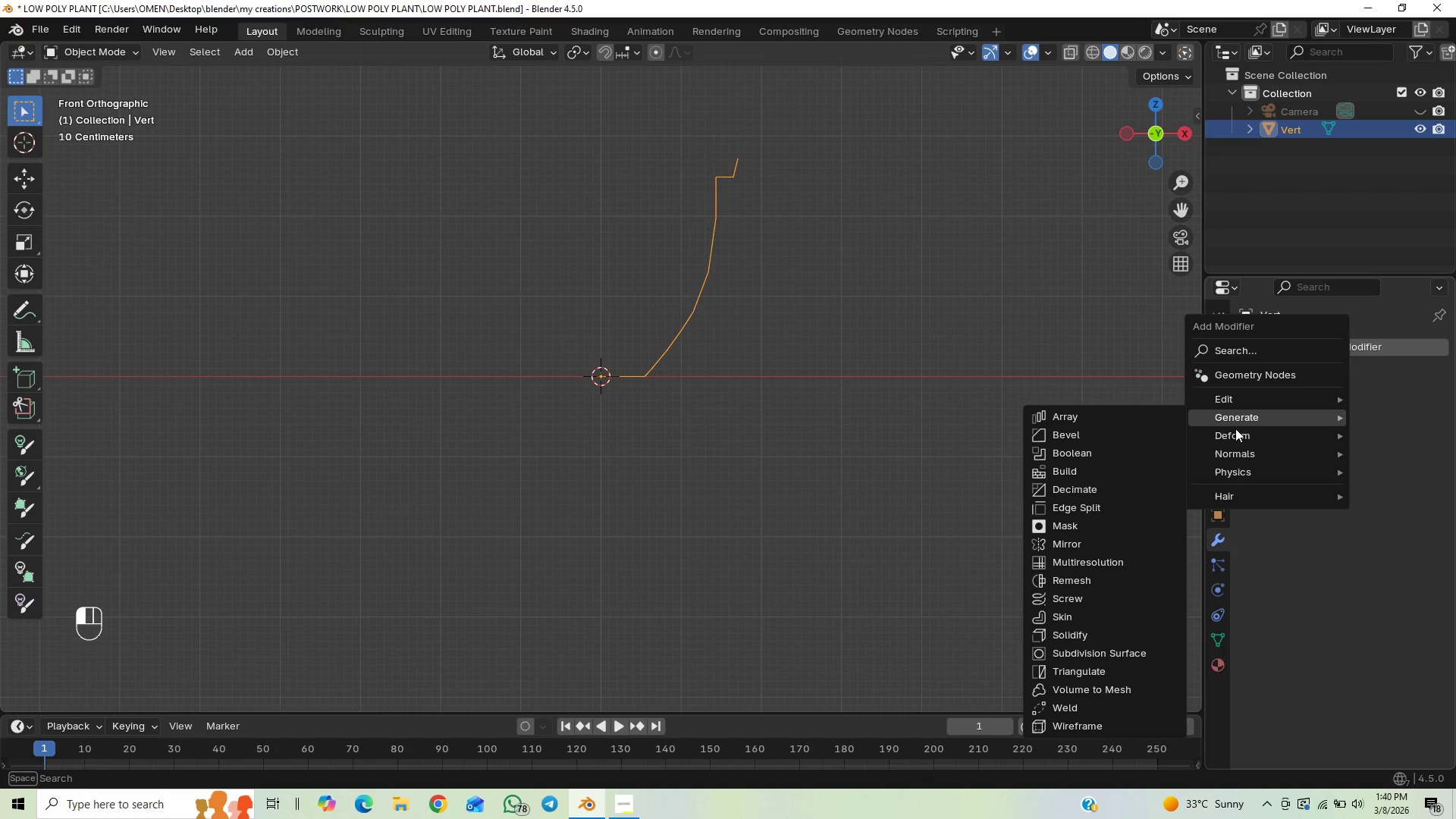 
mouse_move([1079, 611])
 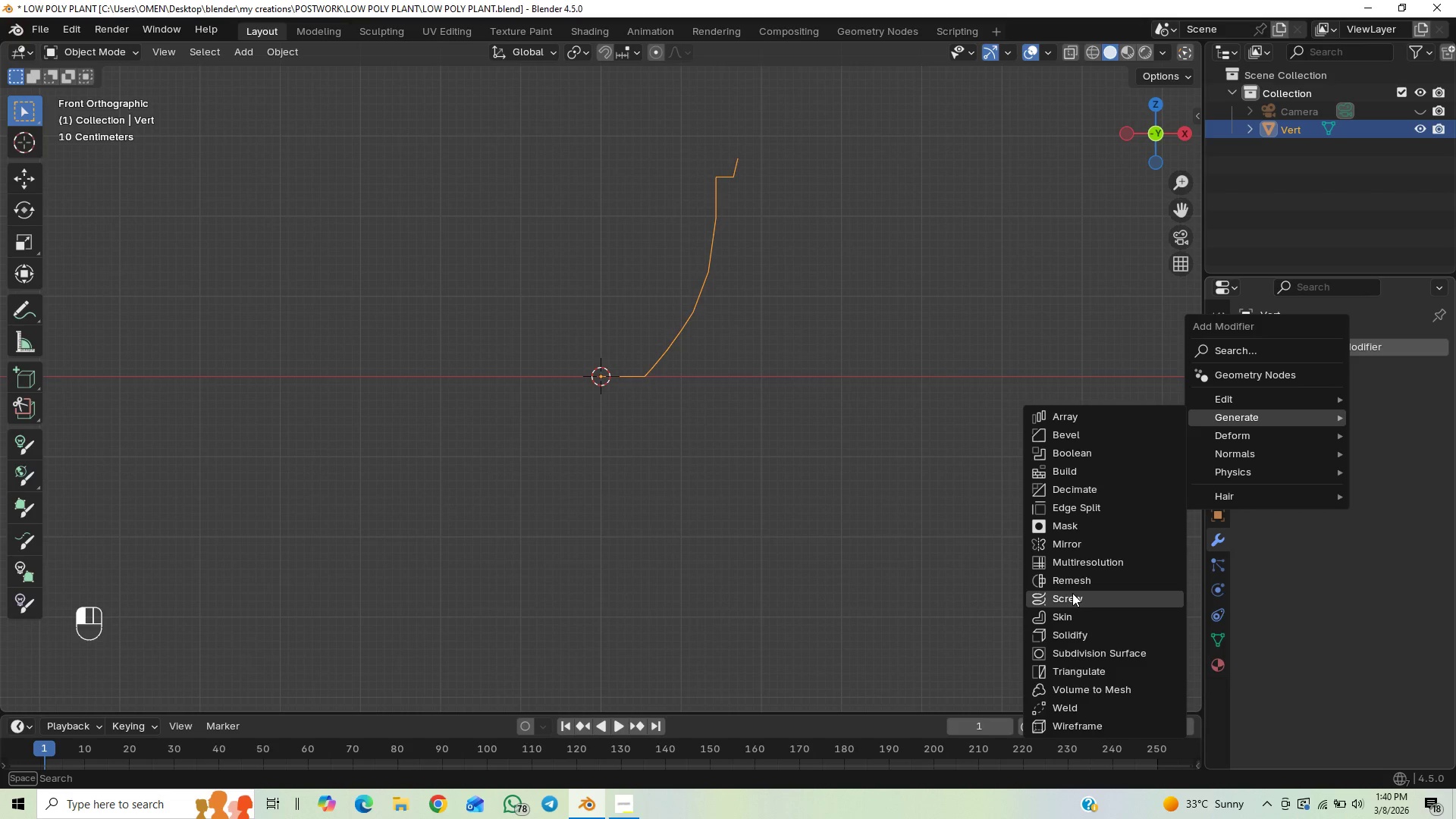 
left_click([1072, 593])
 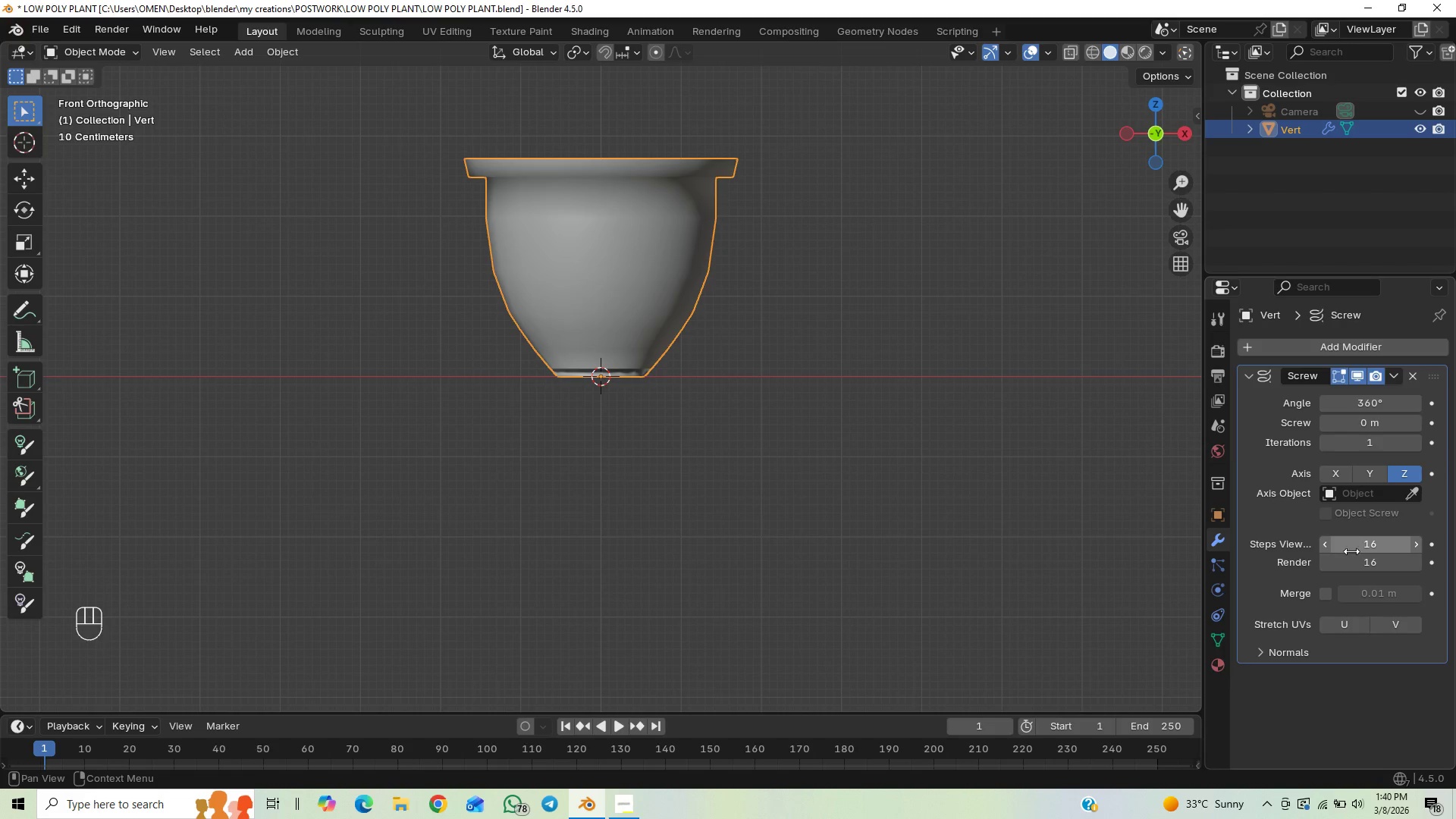 
left_click_drag(start_coordinate=[1370, 544], to_coordinate=[205, 563])
 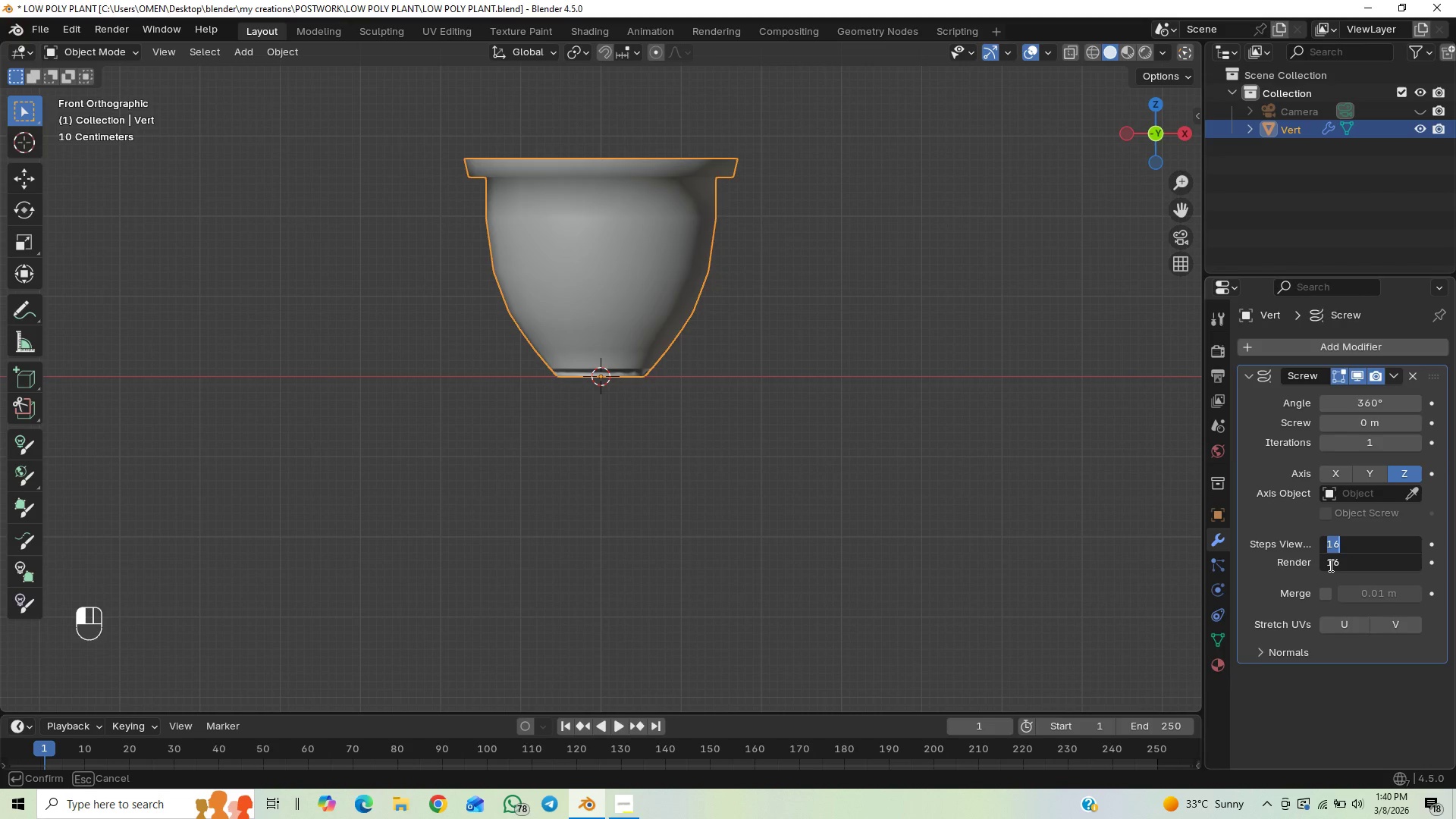 
type(32)
 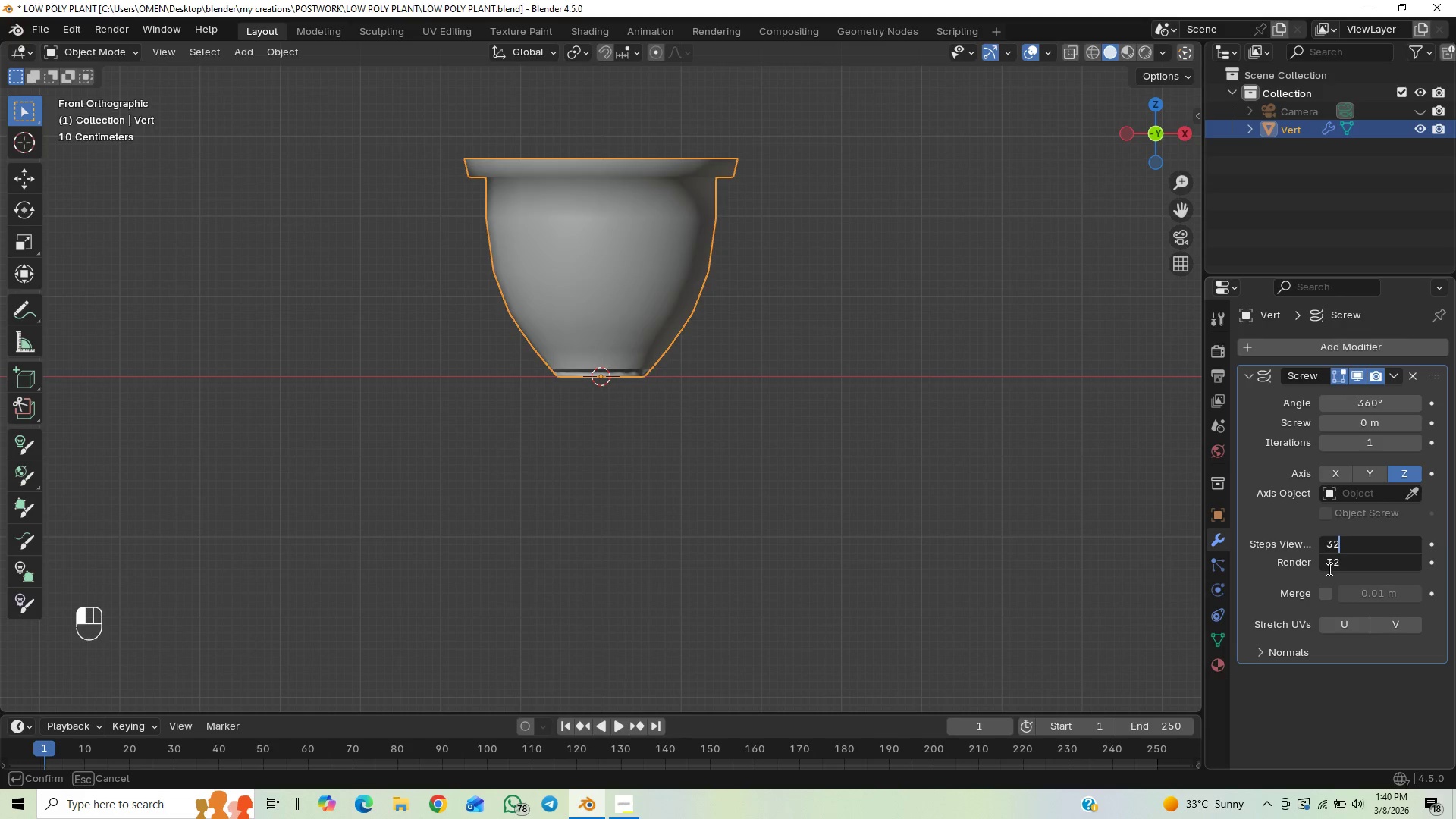 
key(Enter)
 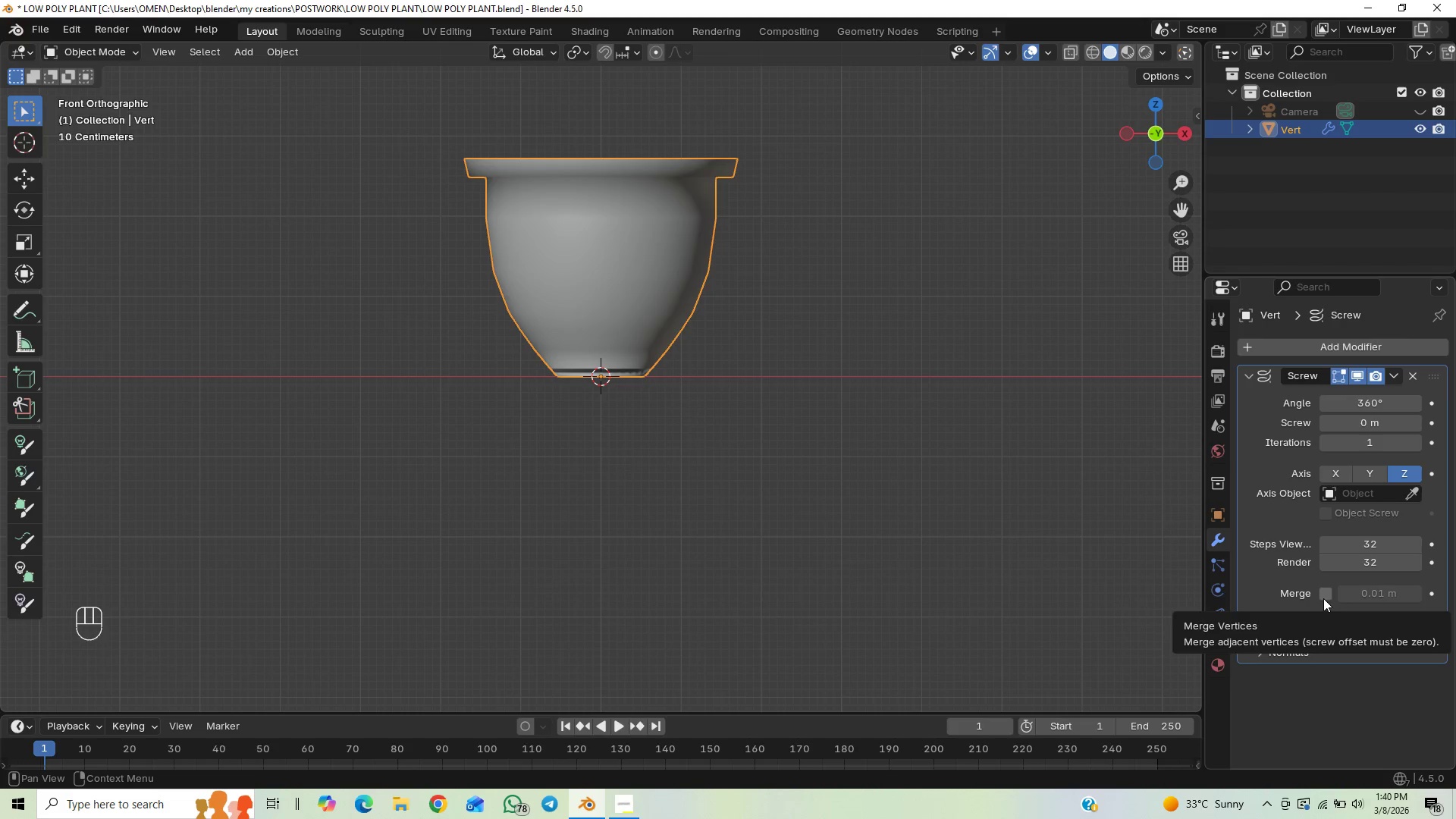 
left_click([1323, 598])
 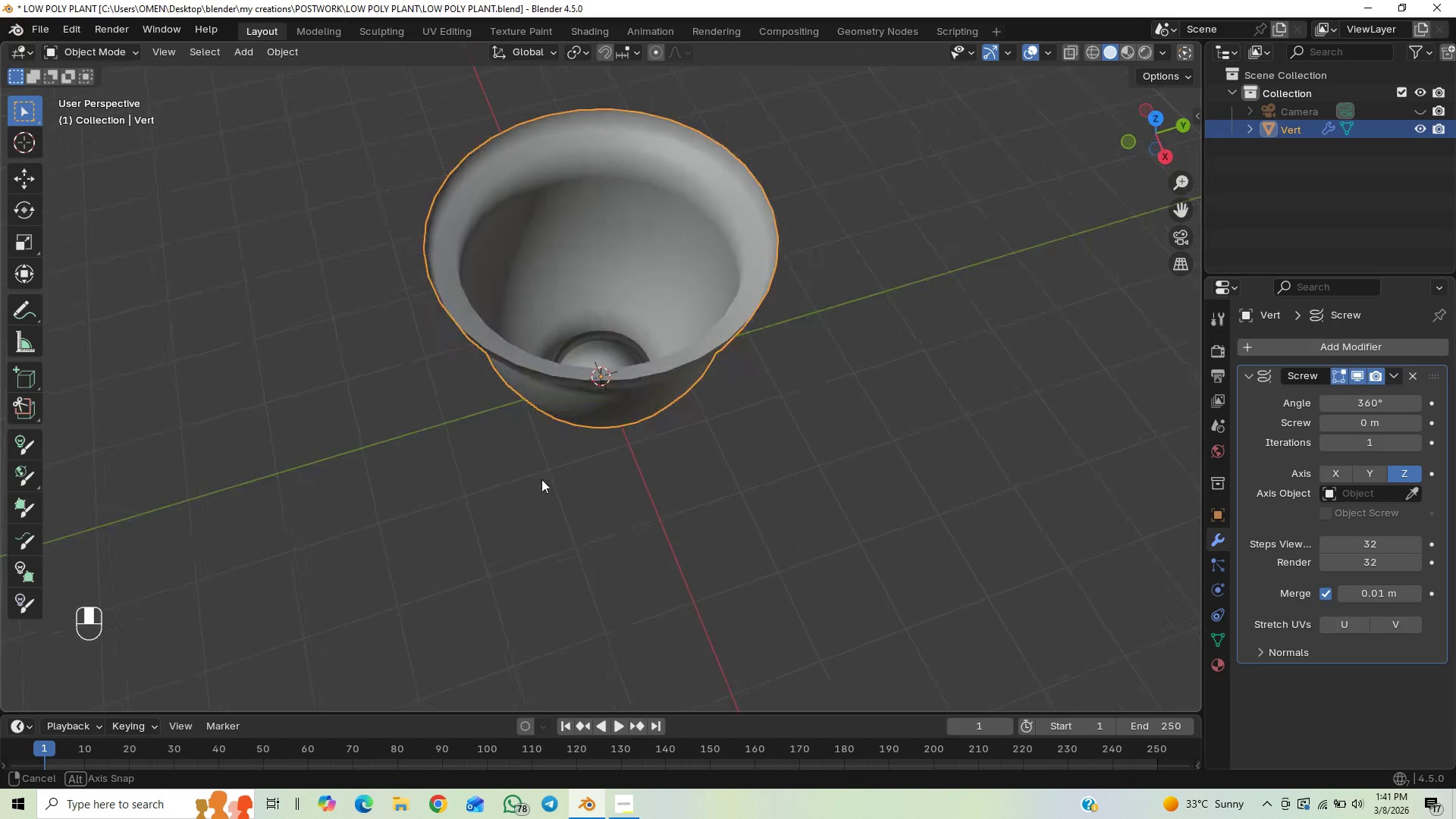 
wait(6.53)
 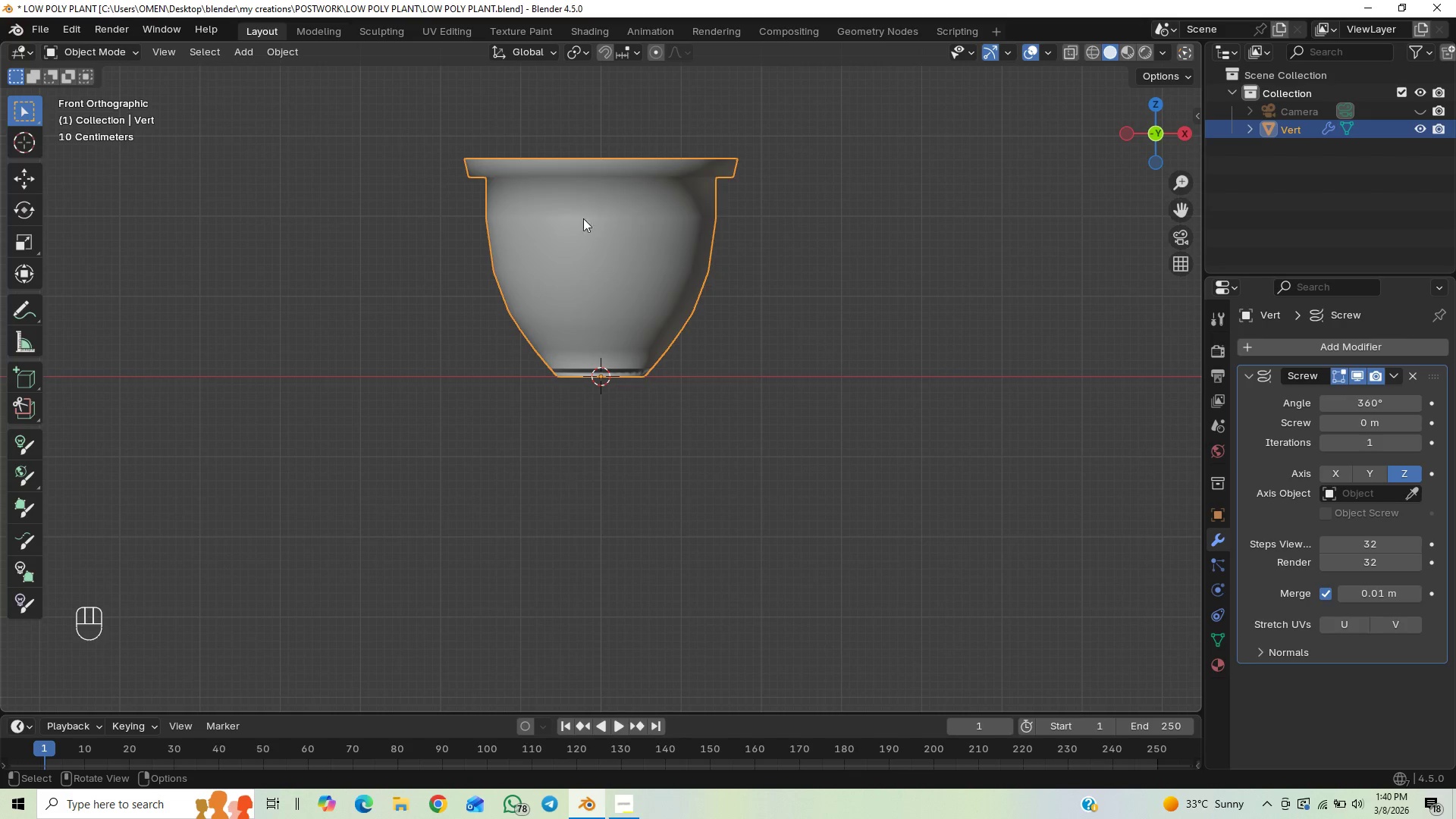 
scroll: coordinate [655, 321], scroll_direction: up, amount: 29.0
 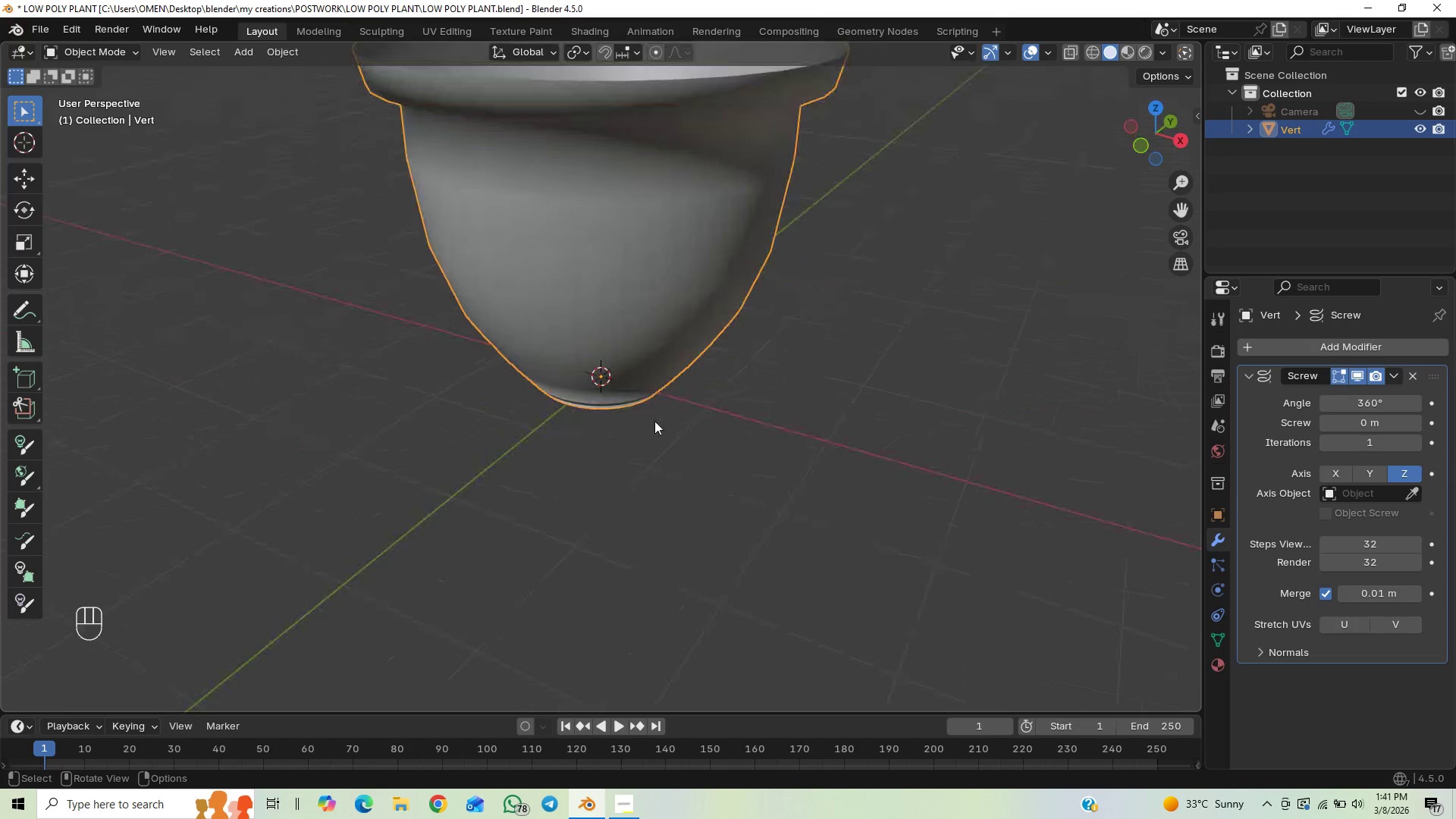 
scroll: coordinate [654, 410], scroll_direction: down, amount: 2.0
 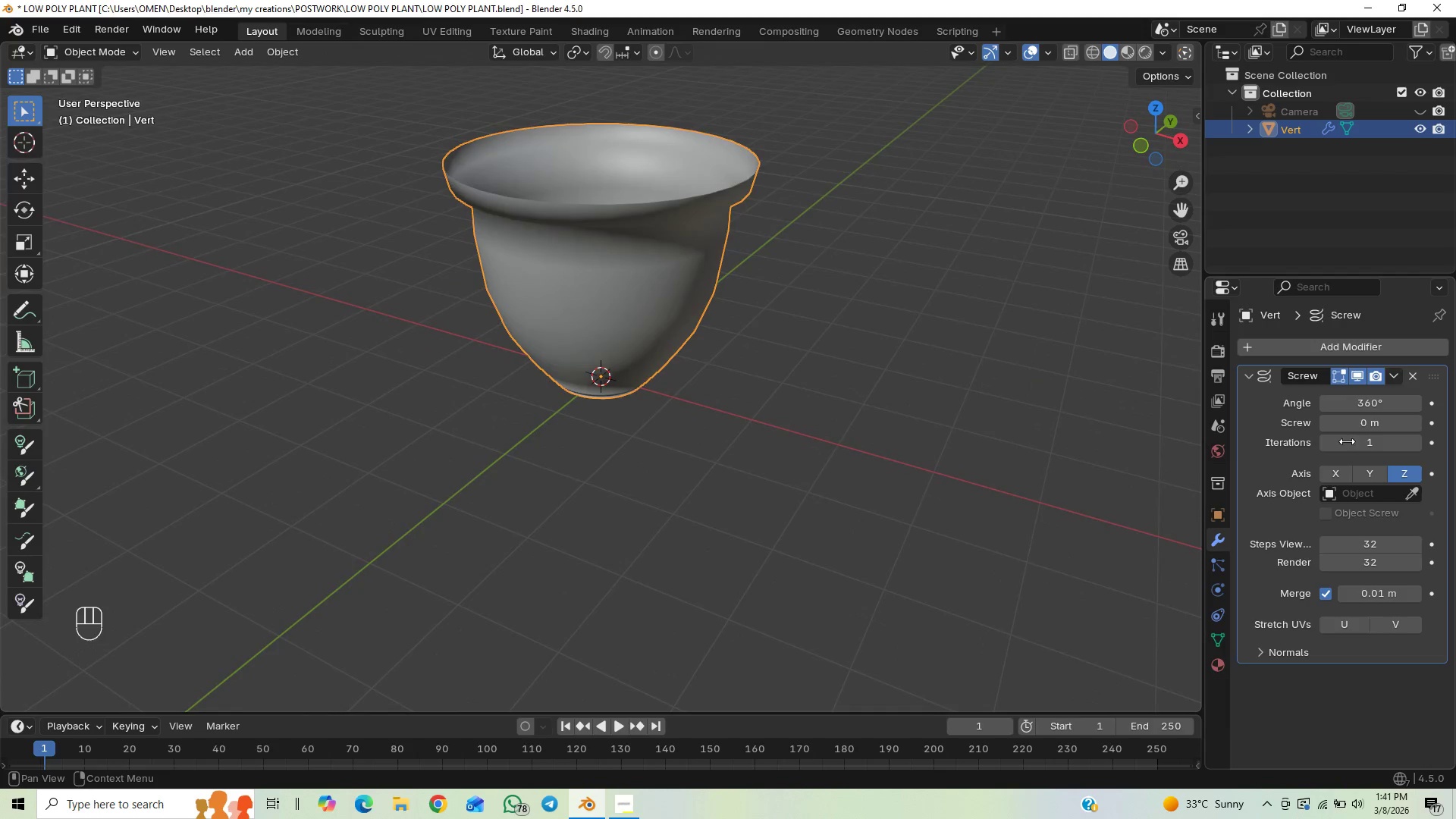 
key(Control+A)
 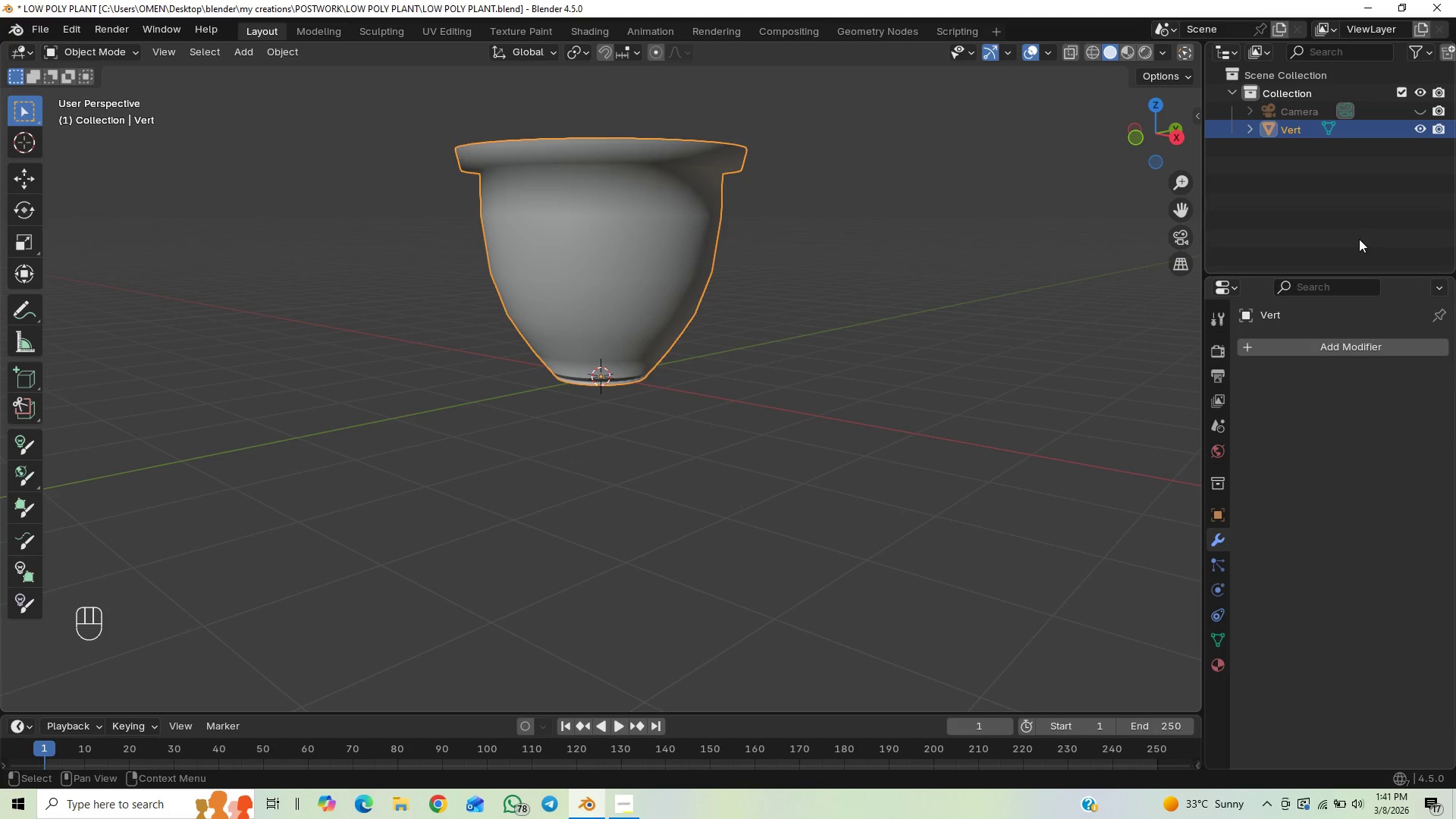 
wait(7.2)
 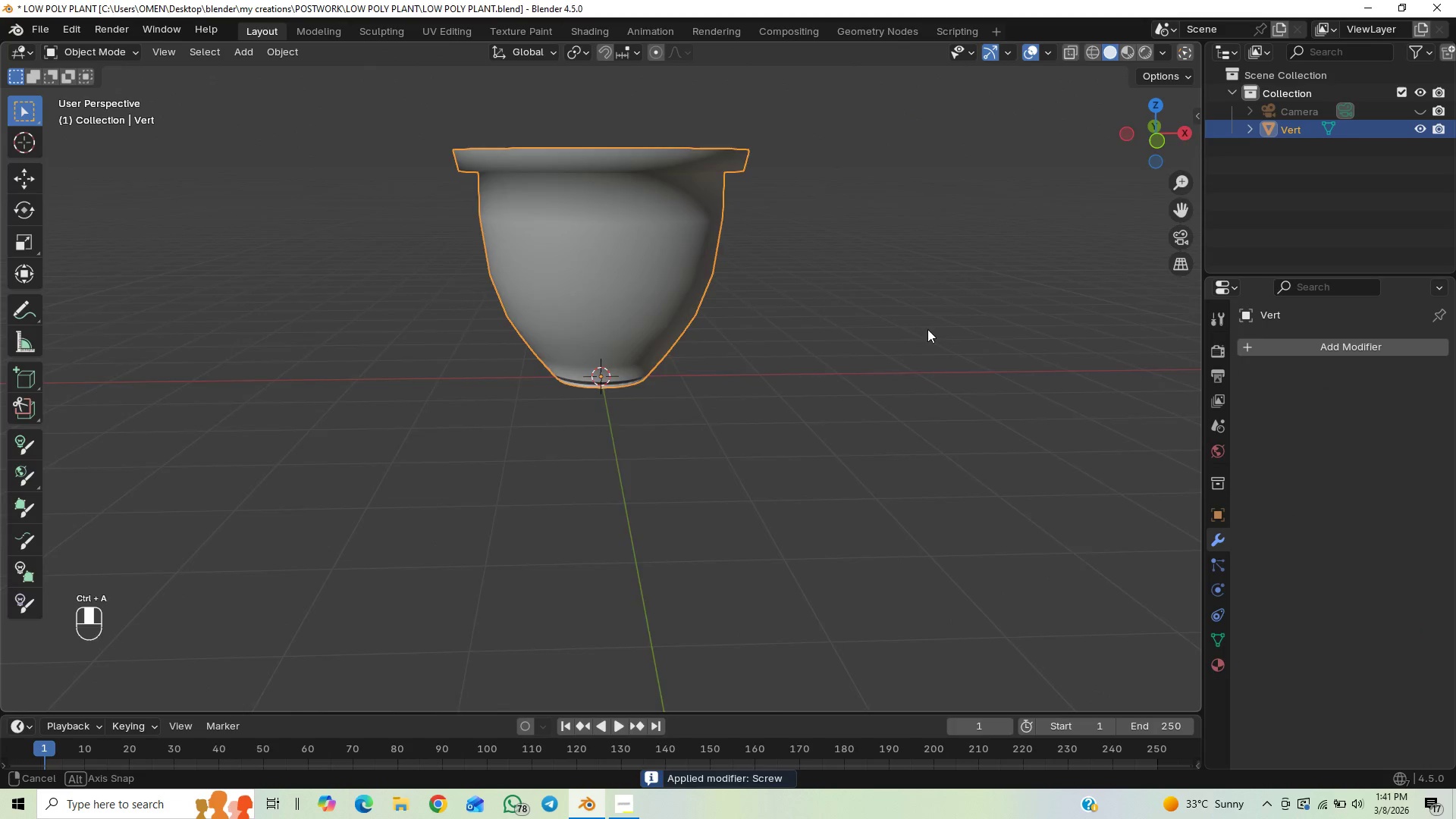 
left_click([1294, 347])
 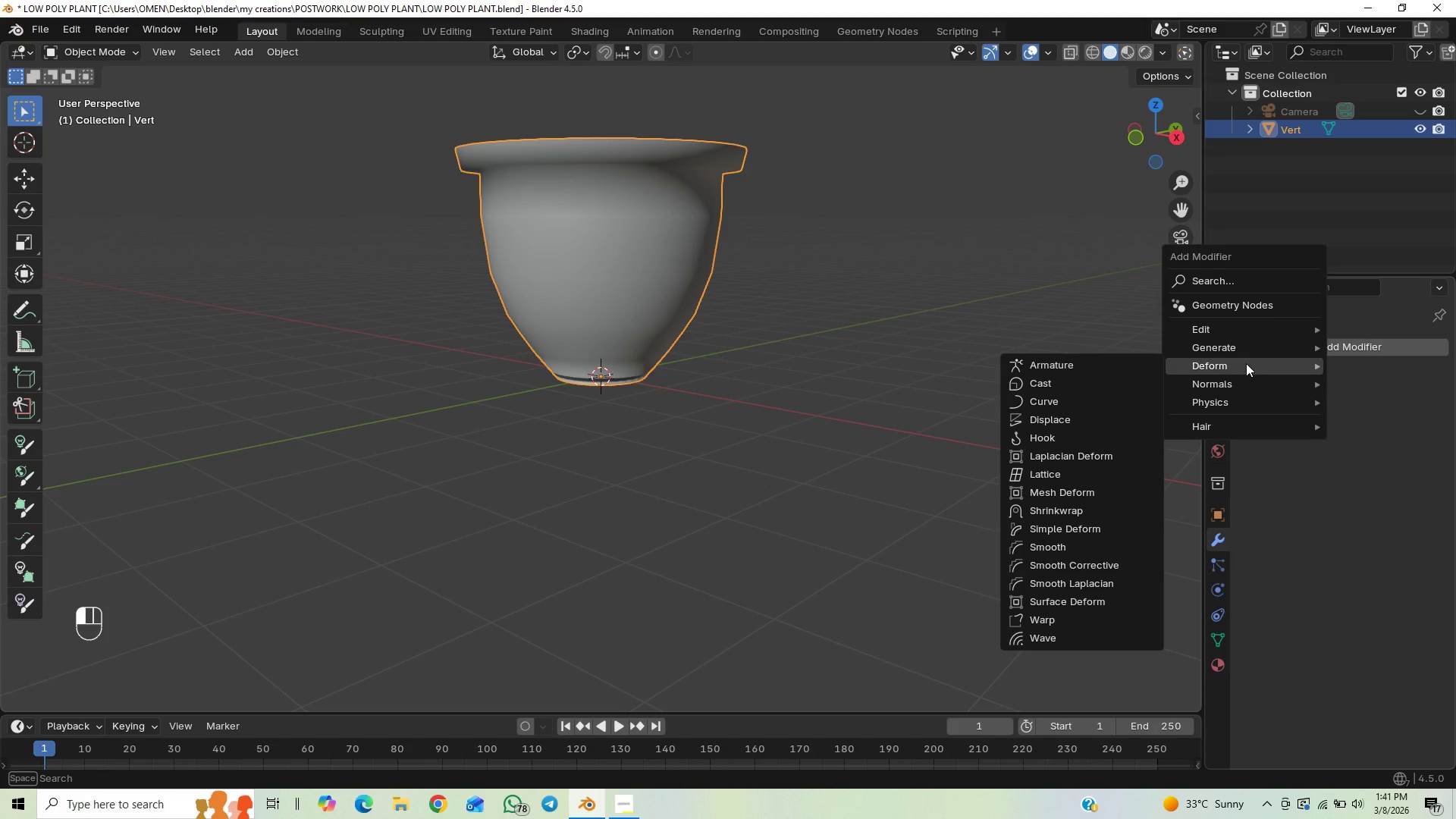 
mouse_move([1223, 346])
 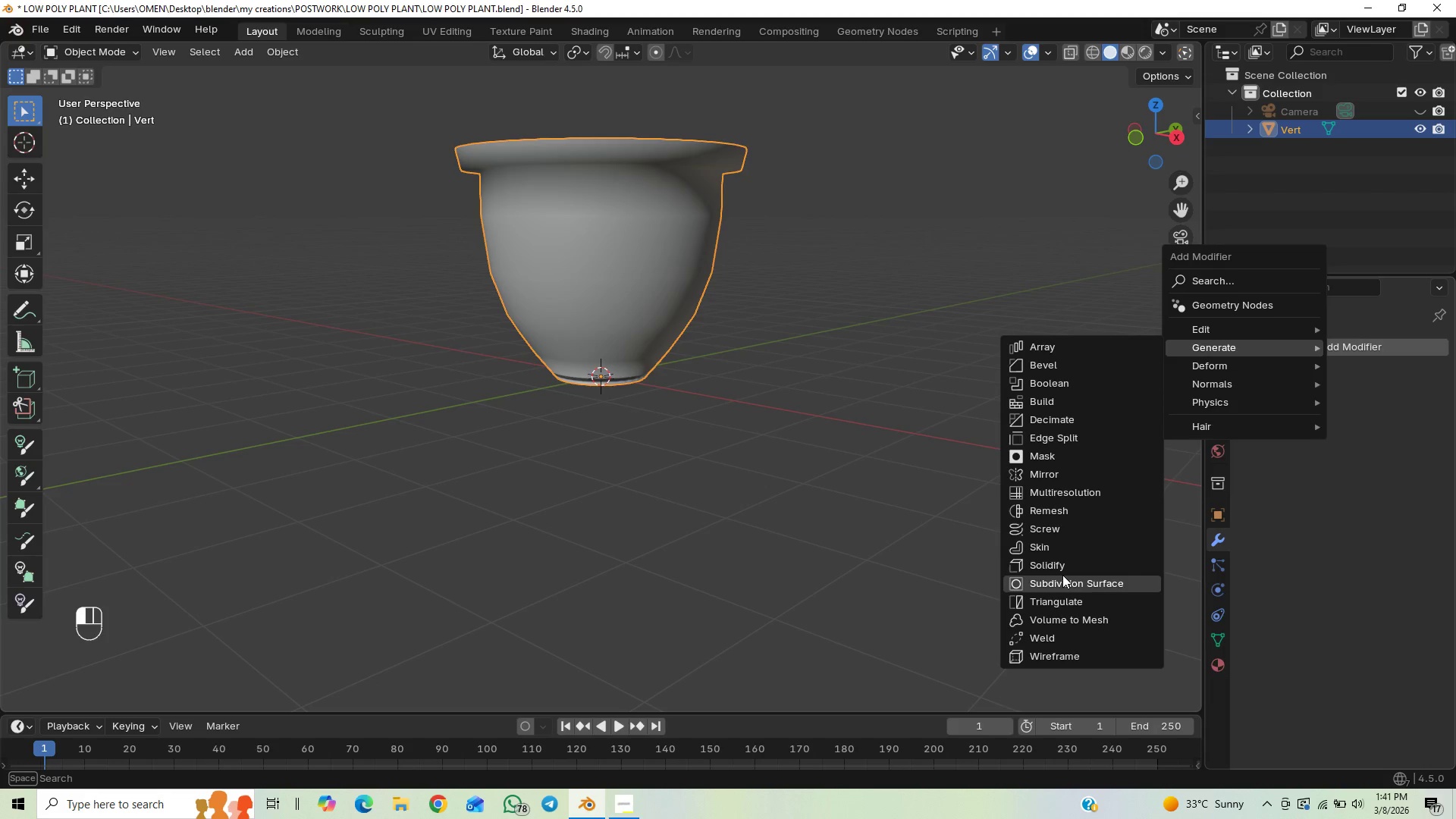 
left_click([1063, 564])
 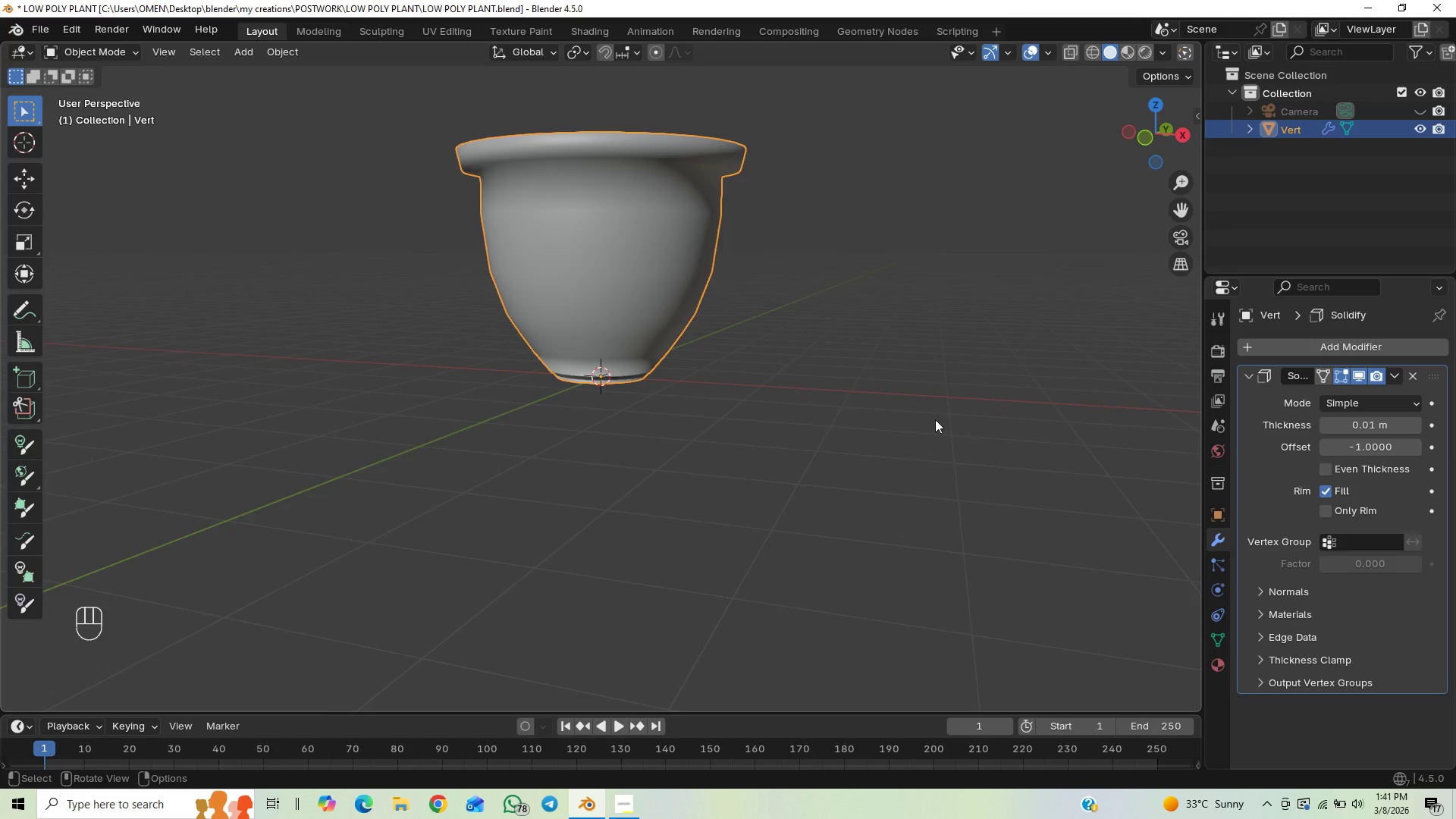 
wait(6.03)
 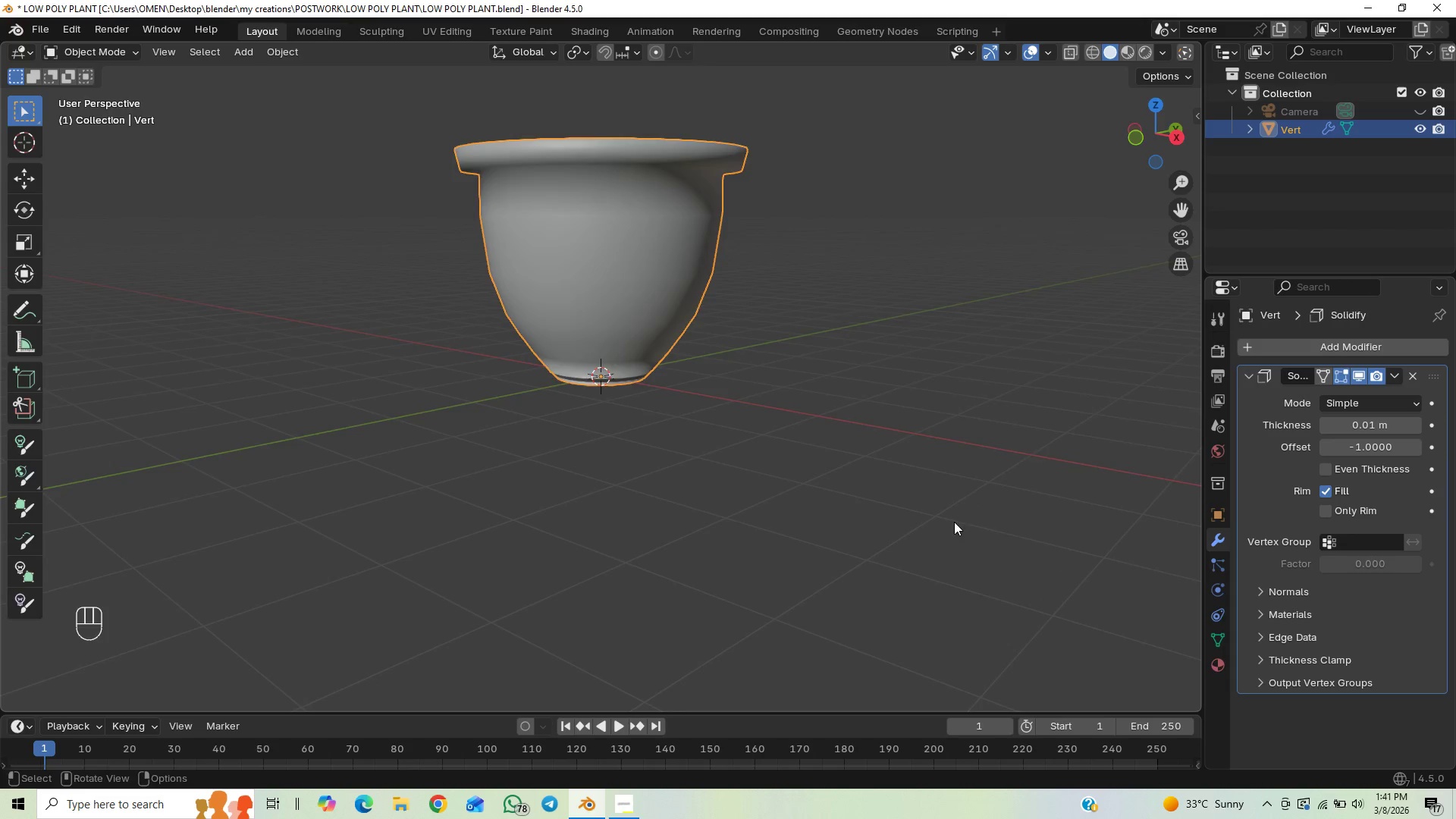 
left_click_drag(start_coordinate=[1367, 449], to_coordinate=[329, 434])
 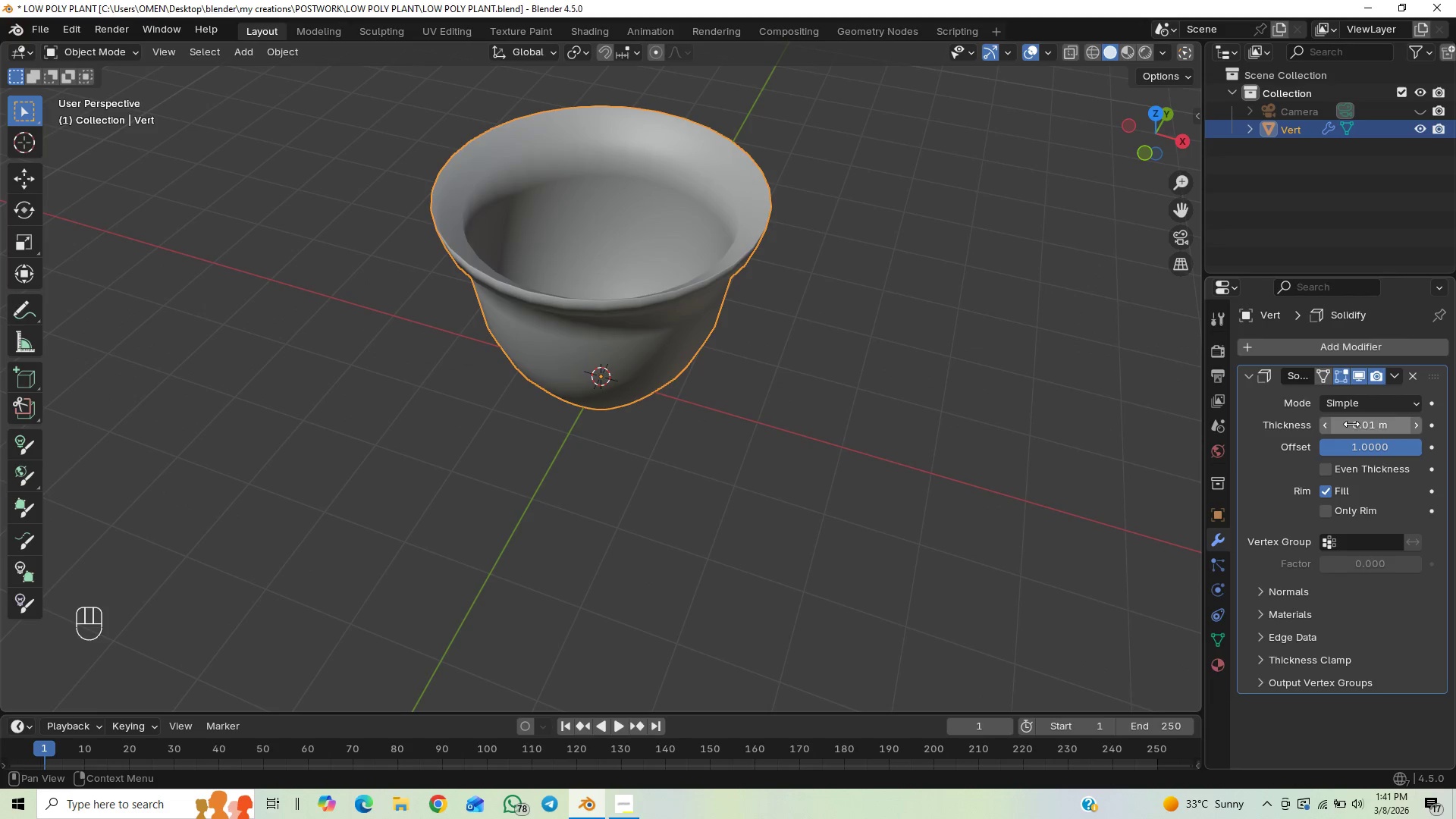 
left_click_drag(start_coordinate=[1363, 426], to_coordinate=[209, 426])
 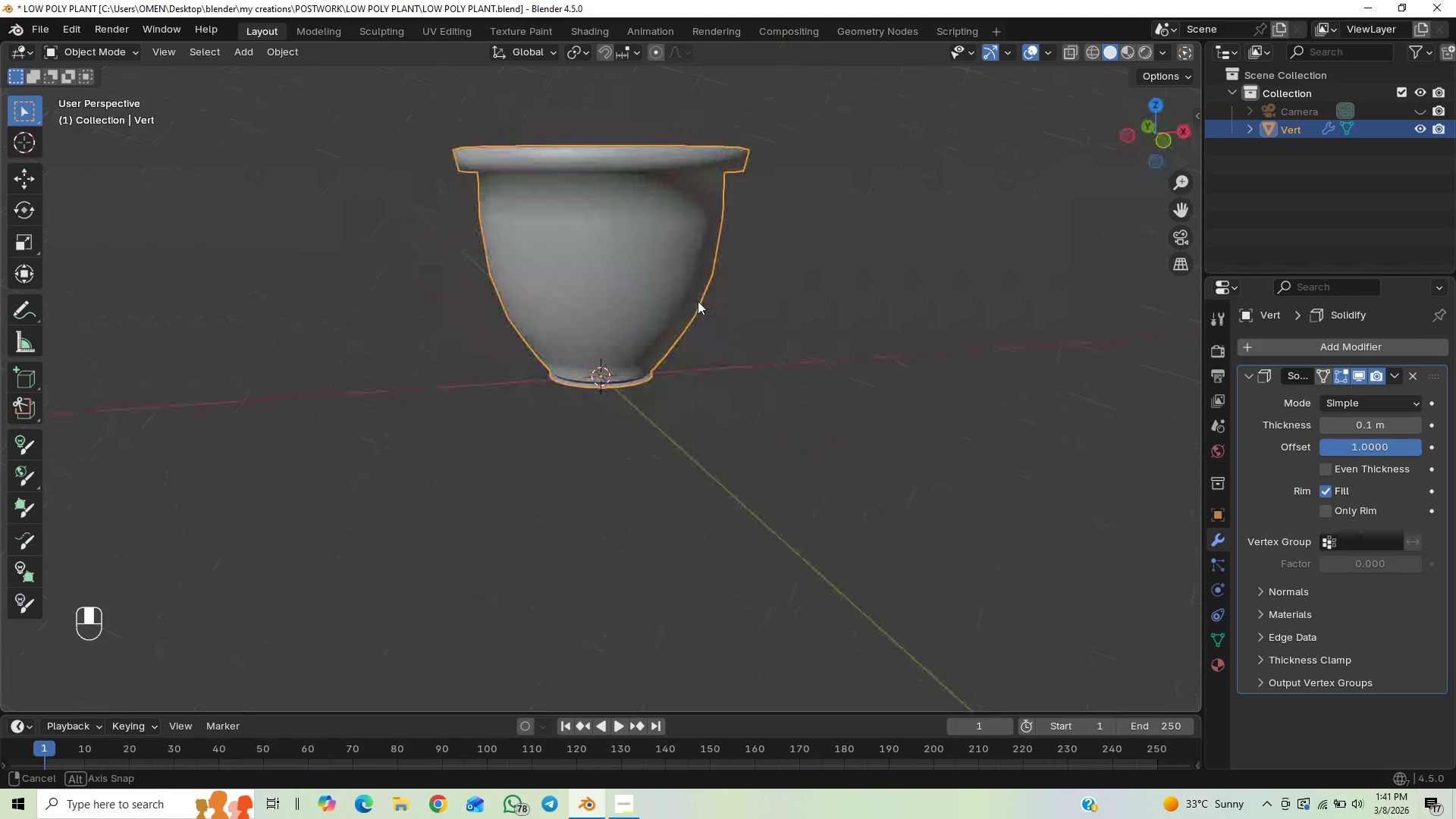 
left_click_drag(start_coordinate=[1411, 442], to_coordinate=[1310, 491])
 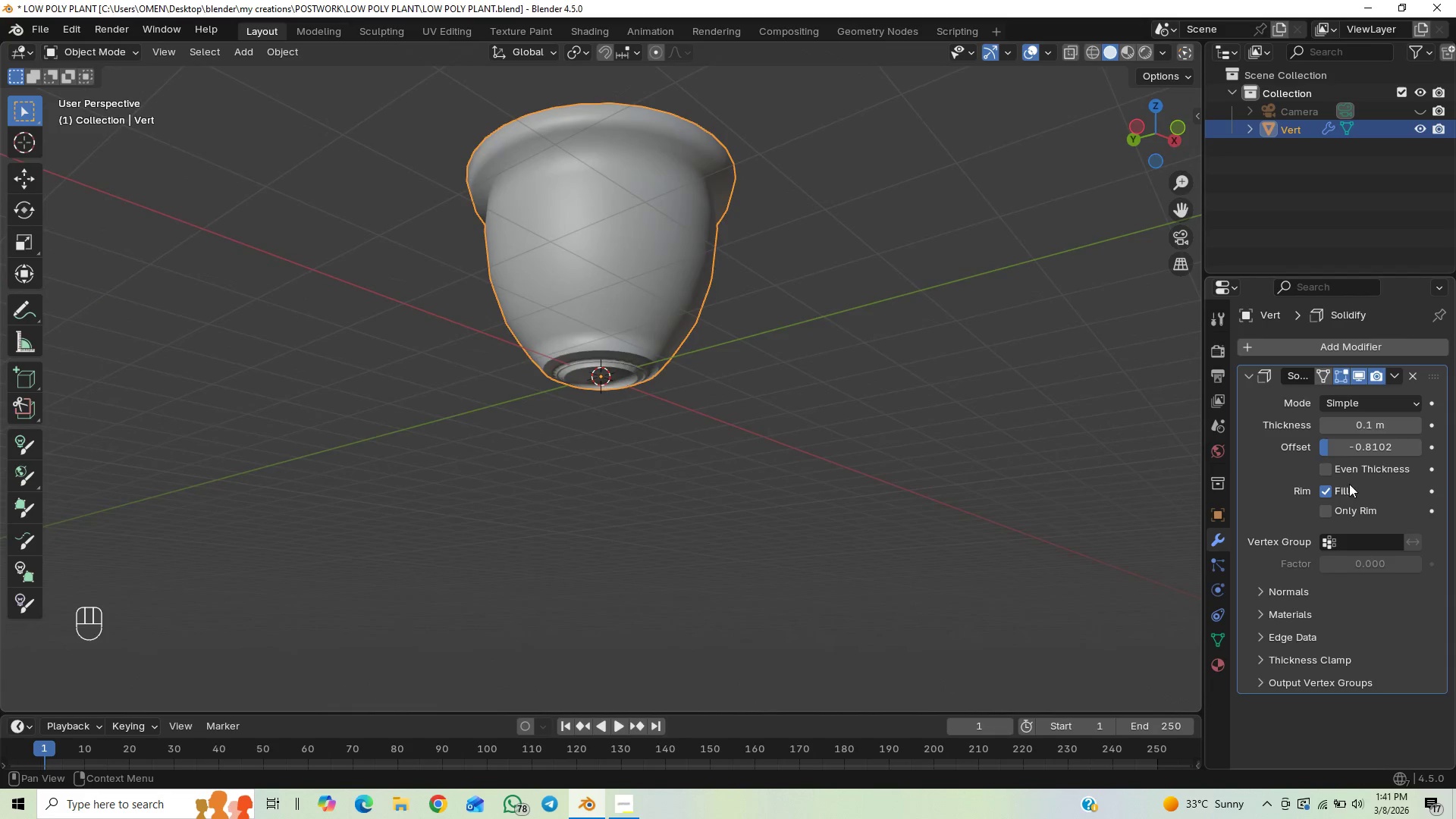 
left_click_drag(start_coordinate=[1348, 449], to_coordinate=[352, 439])
 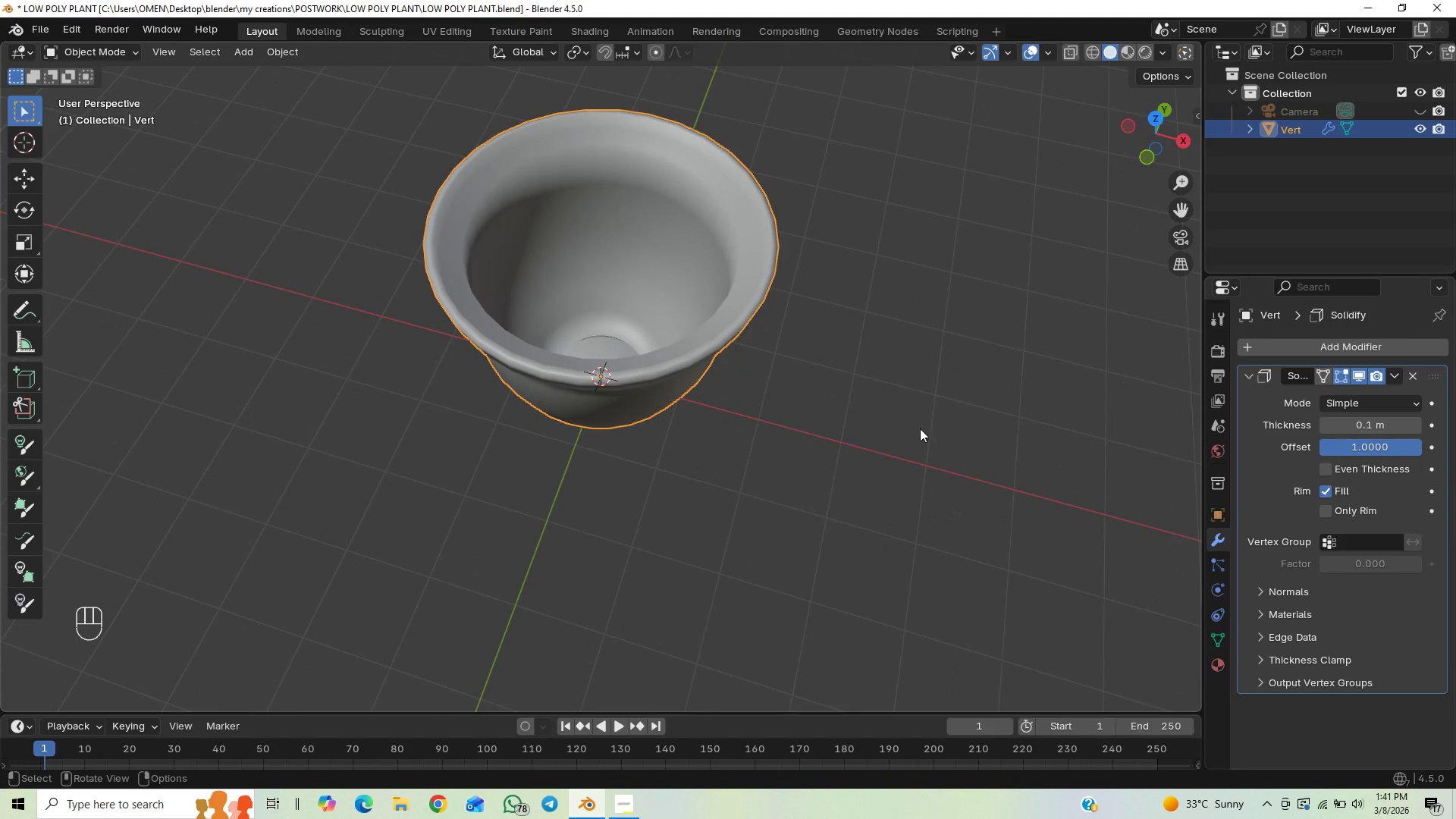 
wait(5.84)
 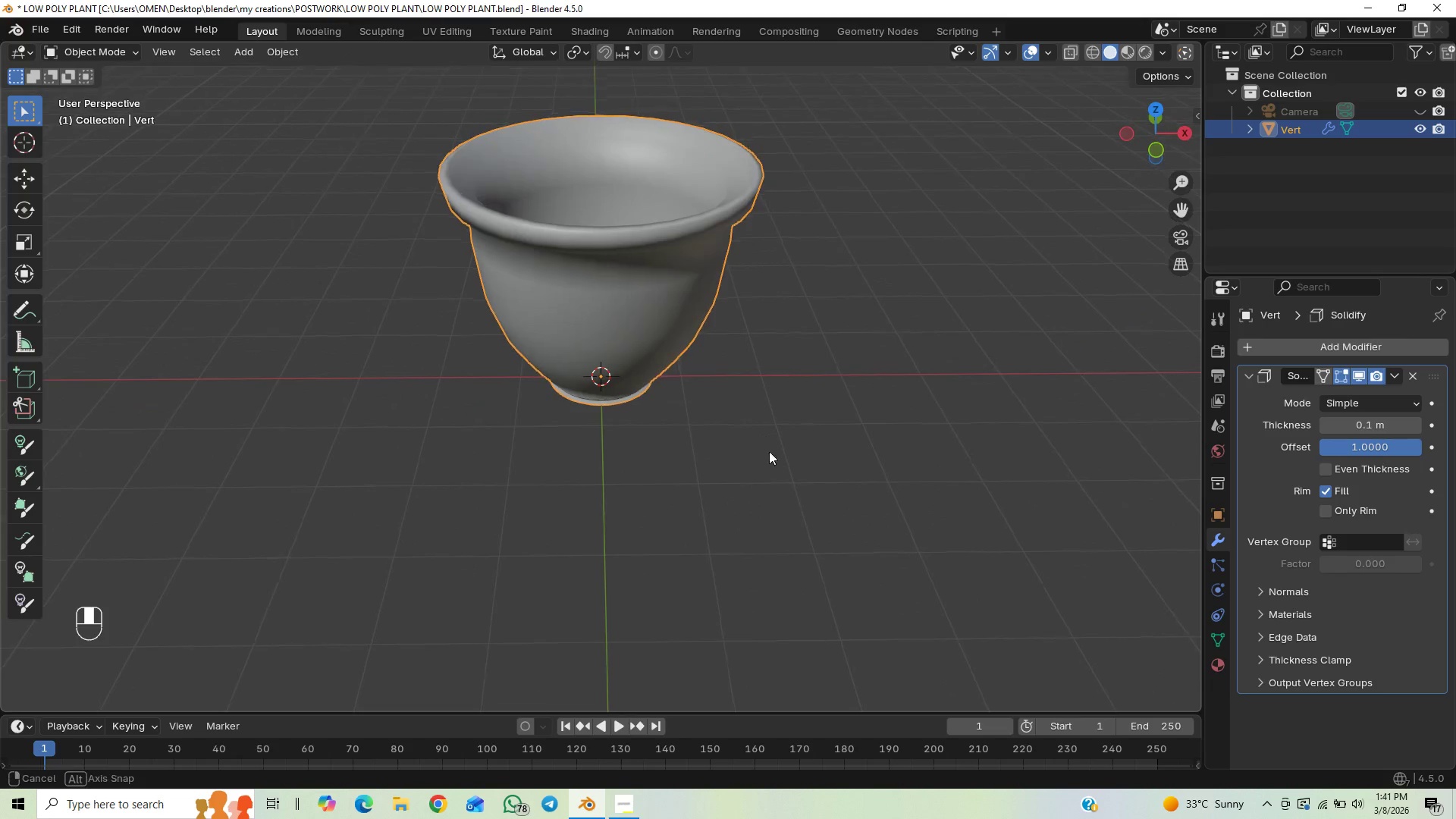 
left_click([1328, 466])
 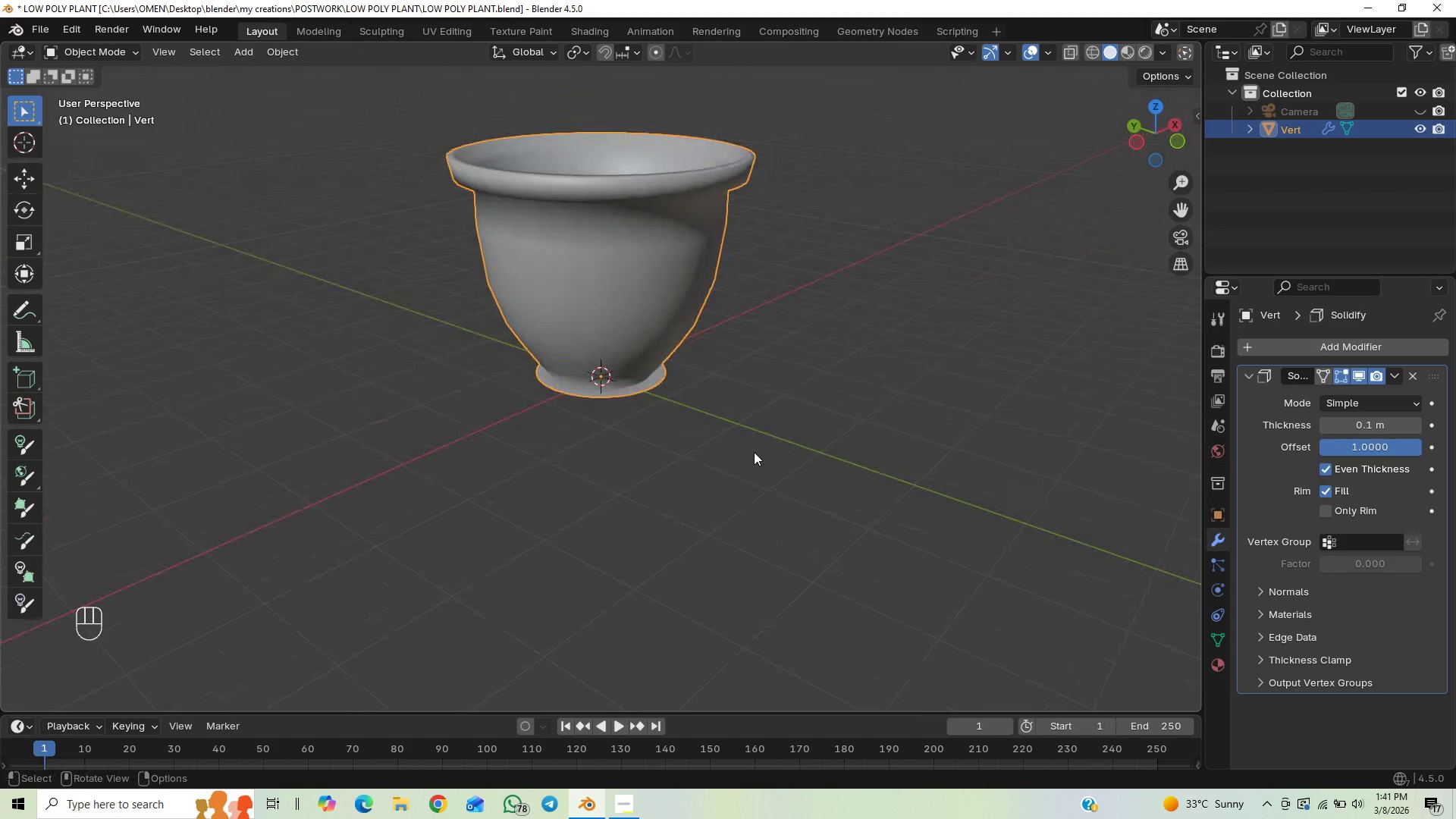 
left_click([1323, 459])
 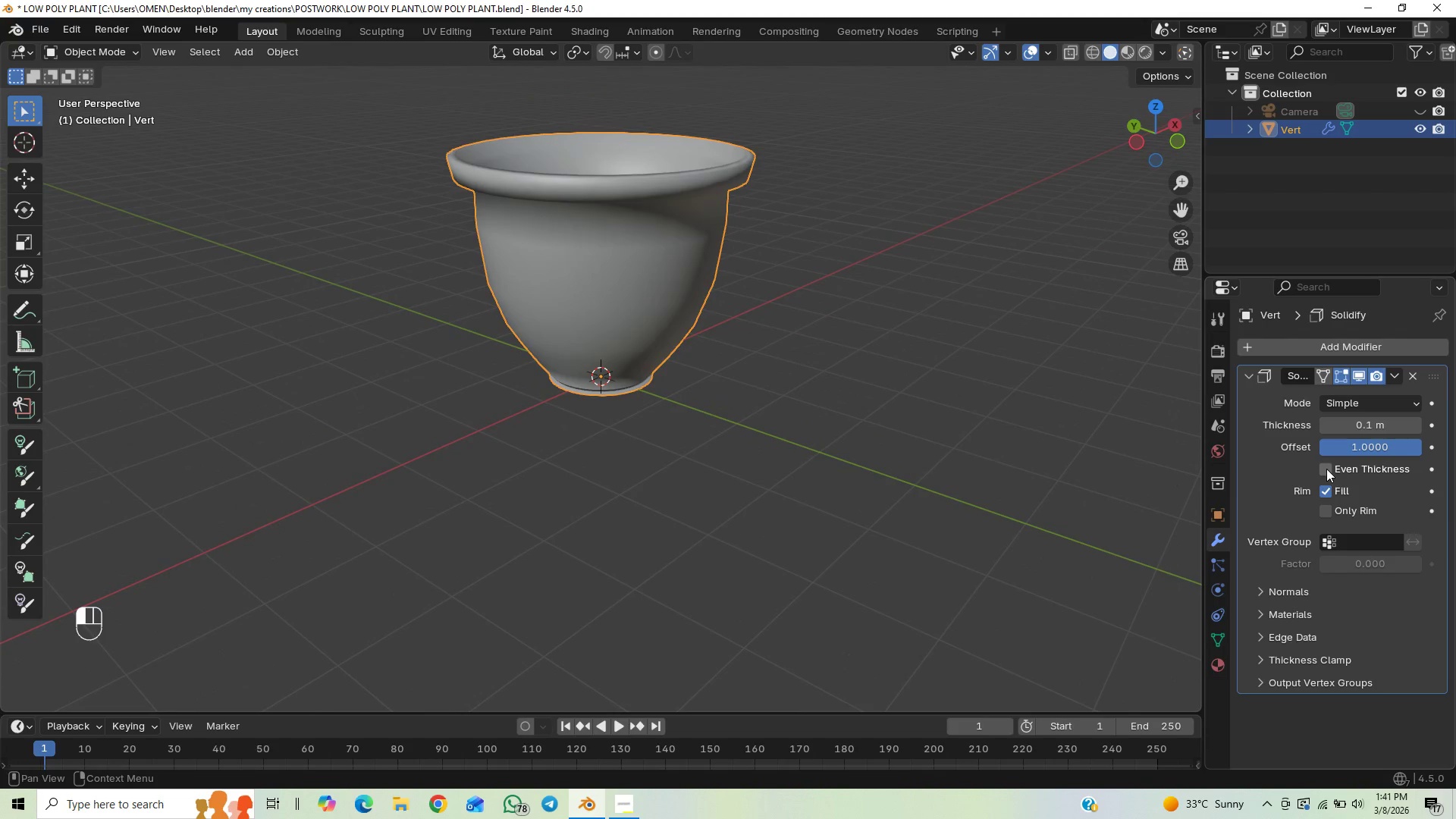 
double_click([1326, 469])
 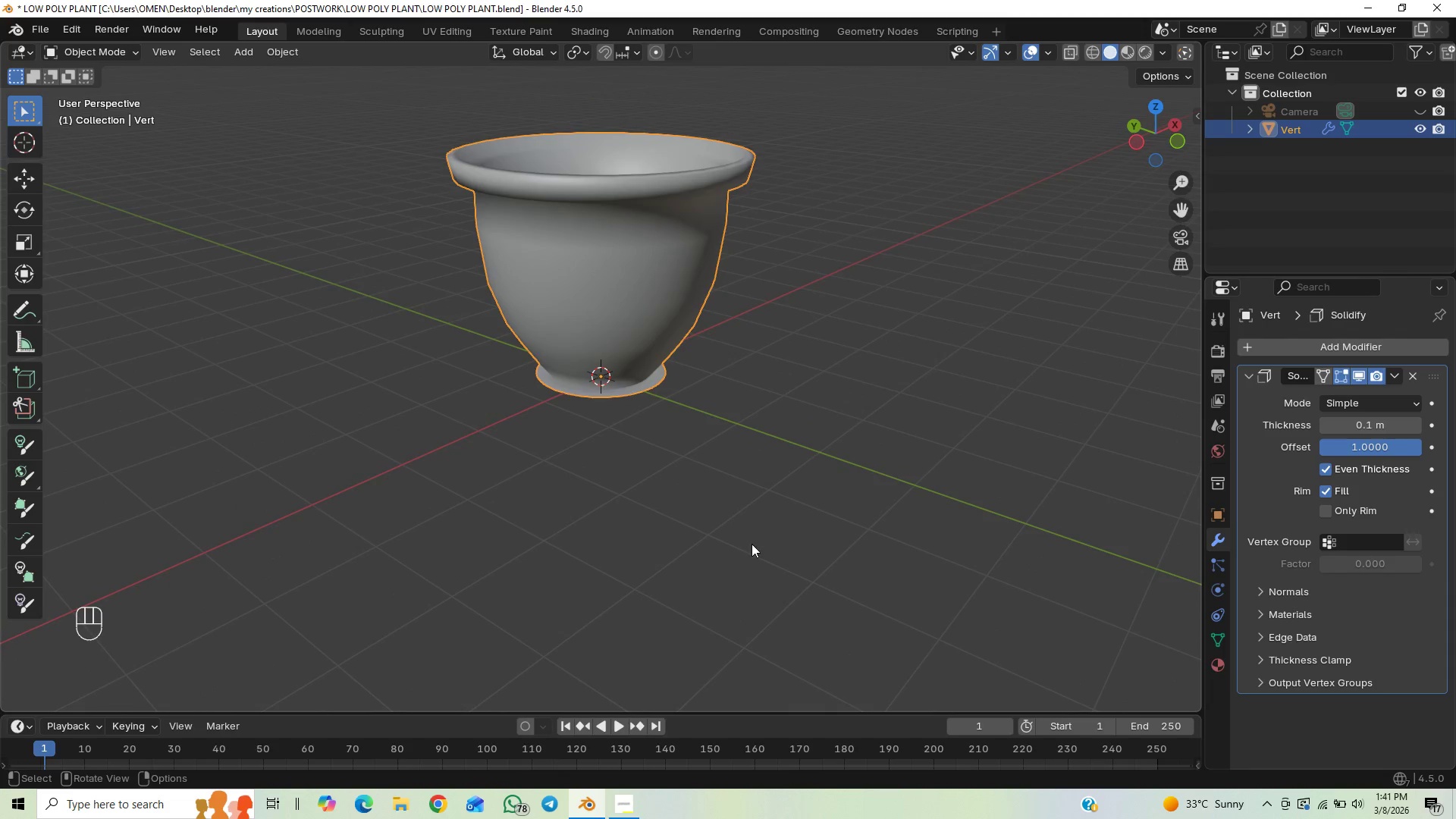 
scroll: coordinate [753, 443], scroll_direction: up, amount: 13.0
 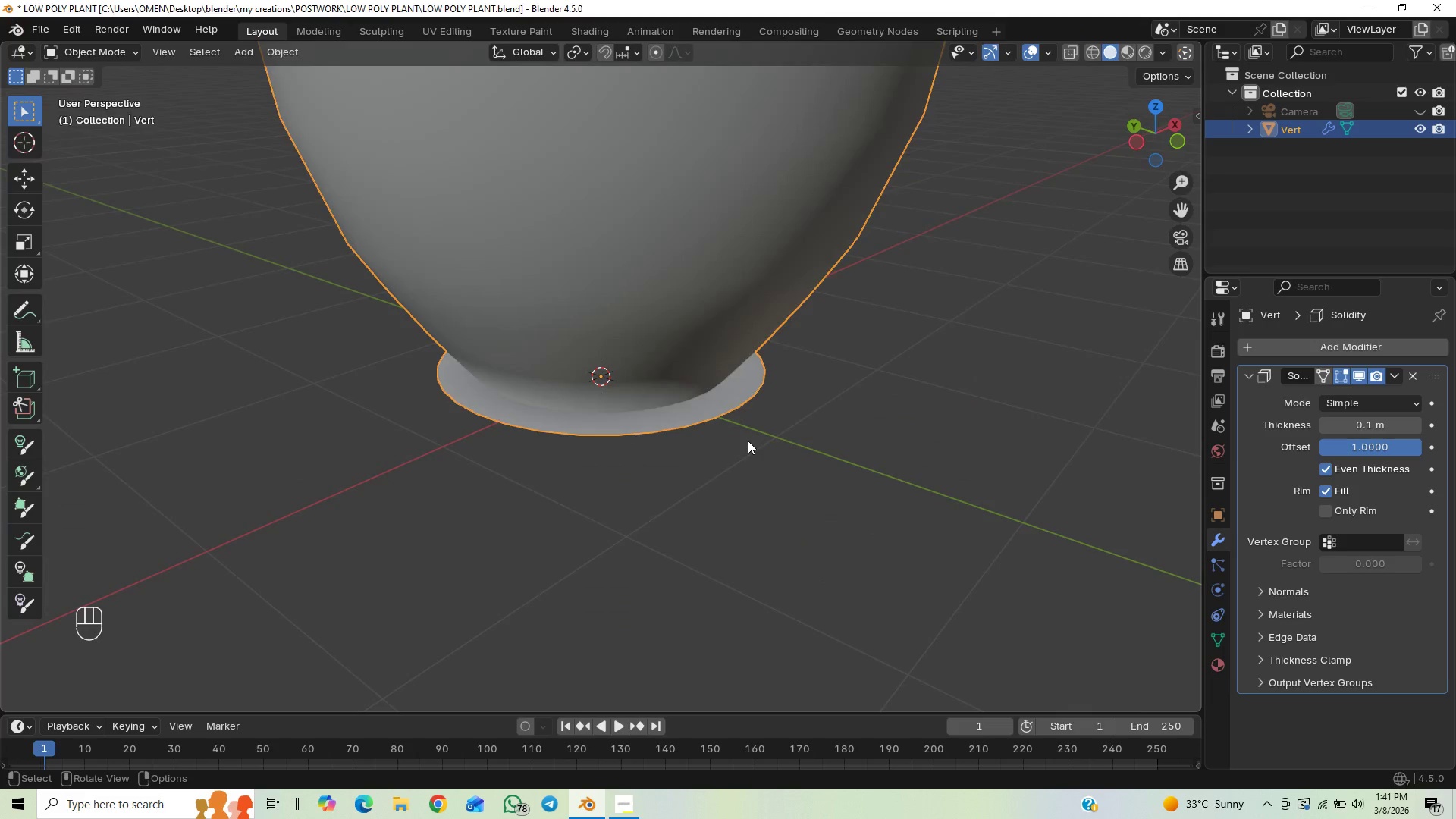 
scroll: coordinate [748, 441], scroll_direction: down, amount: 1.0
 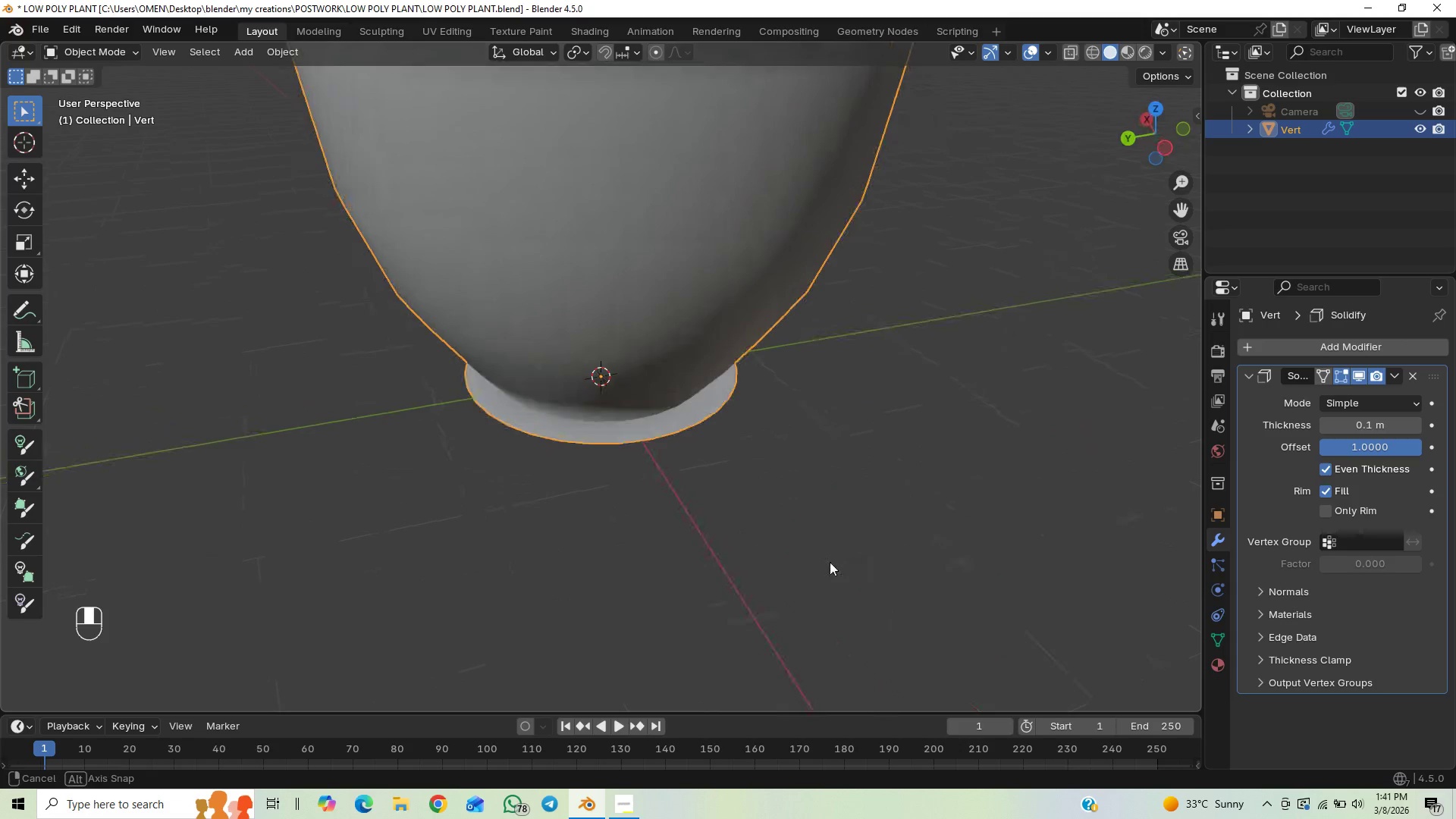 
left_click_drag(start_coordinate=[1412, 448], to_coordinate=[1025, 535])
 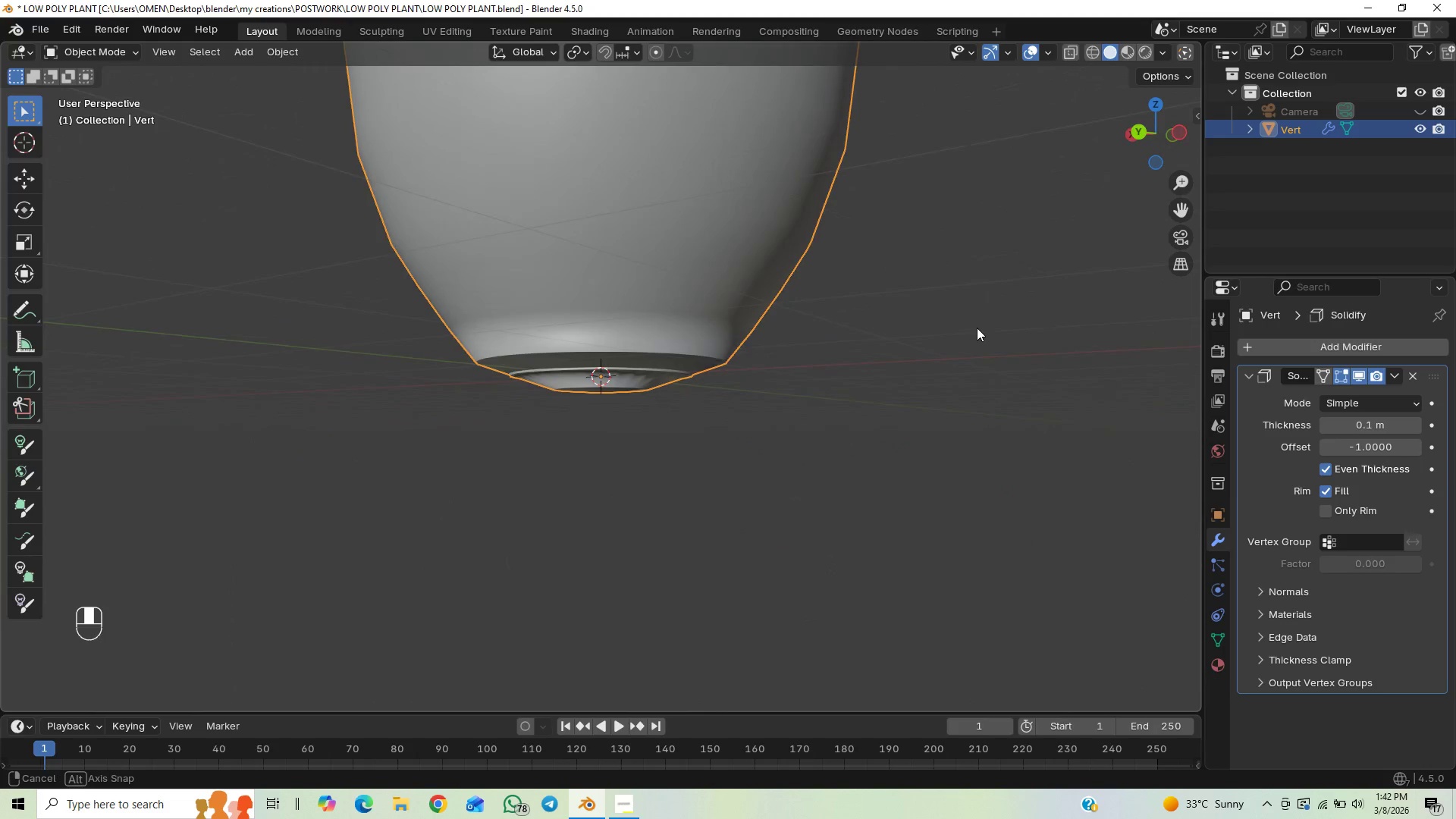 
scroll: coordinate [921, 362], scroll_direction: down, amount: 5.0
 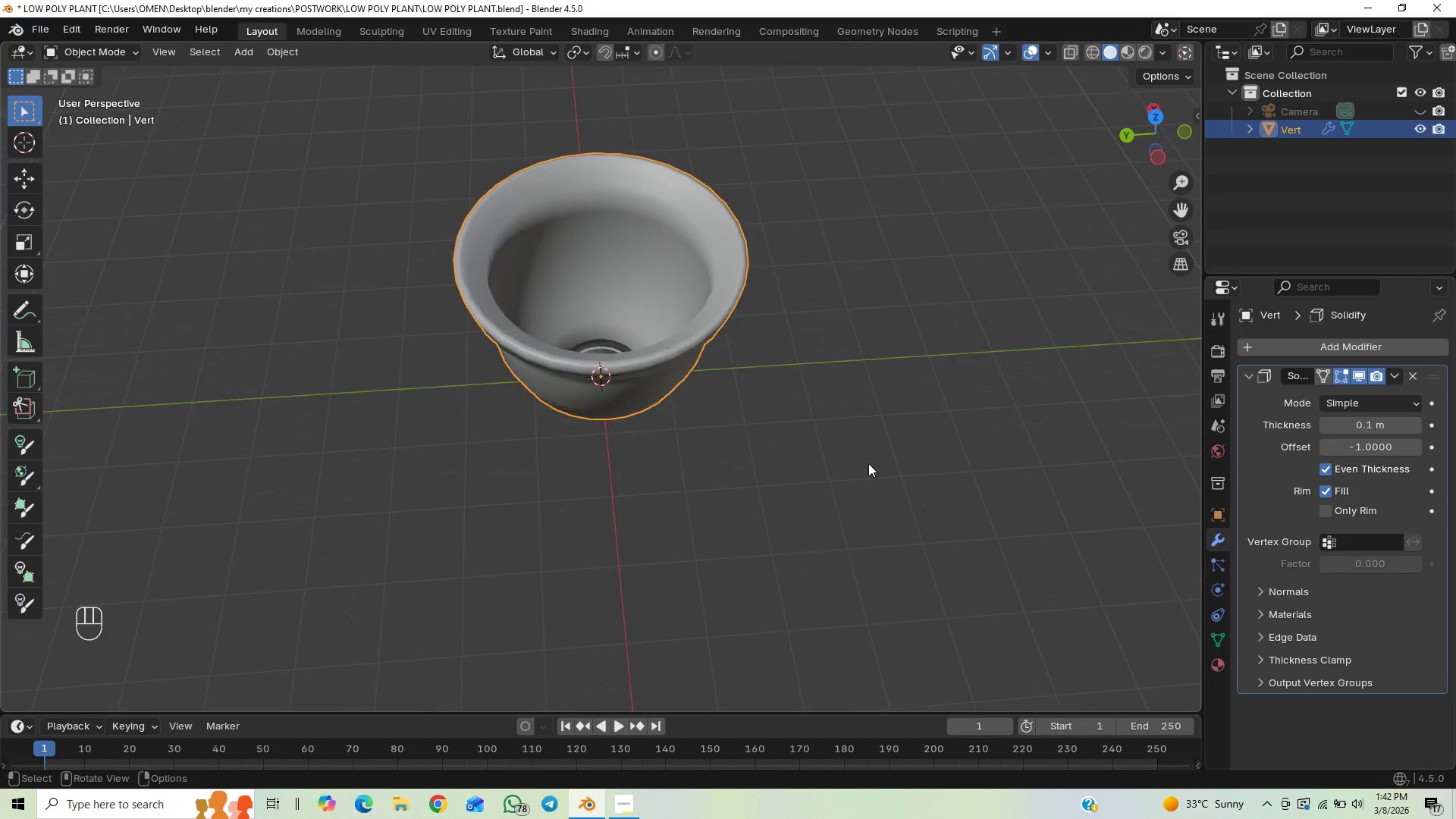 
key(Control+2)
 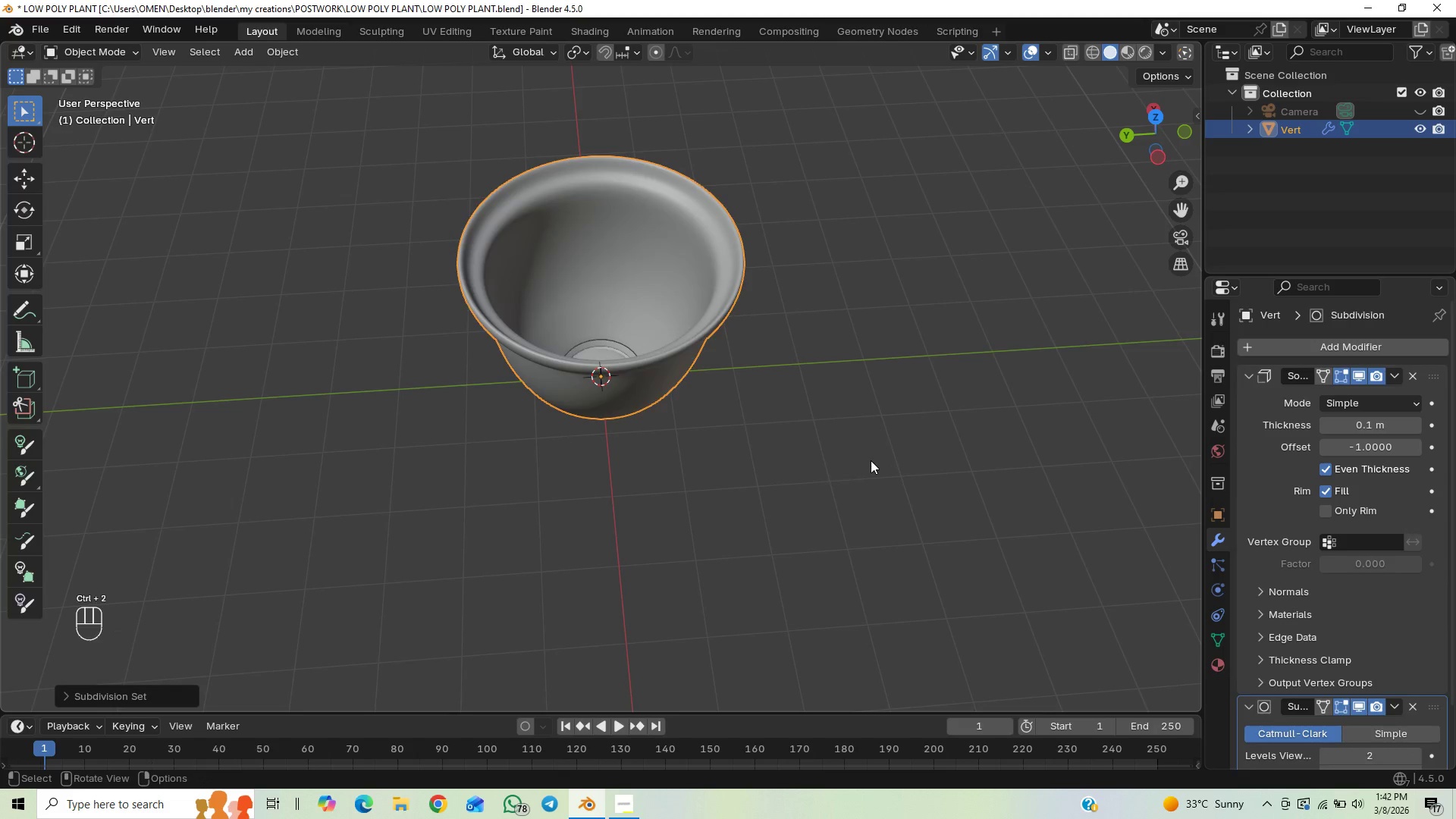 
scroll: coordinate [842, 453], scroll_direction: up, amount: 2.0
 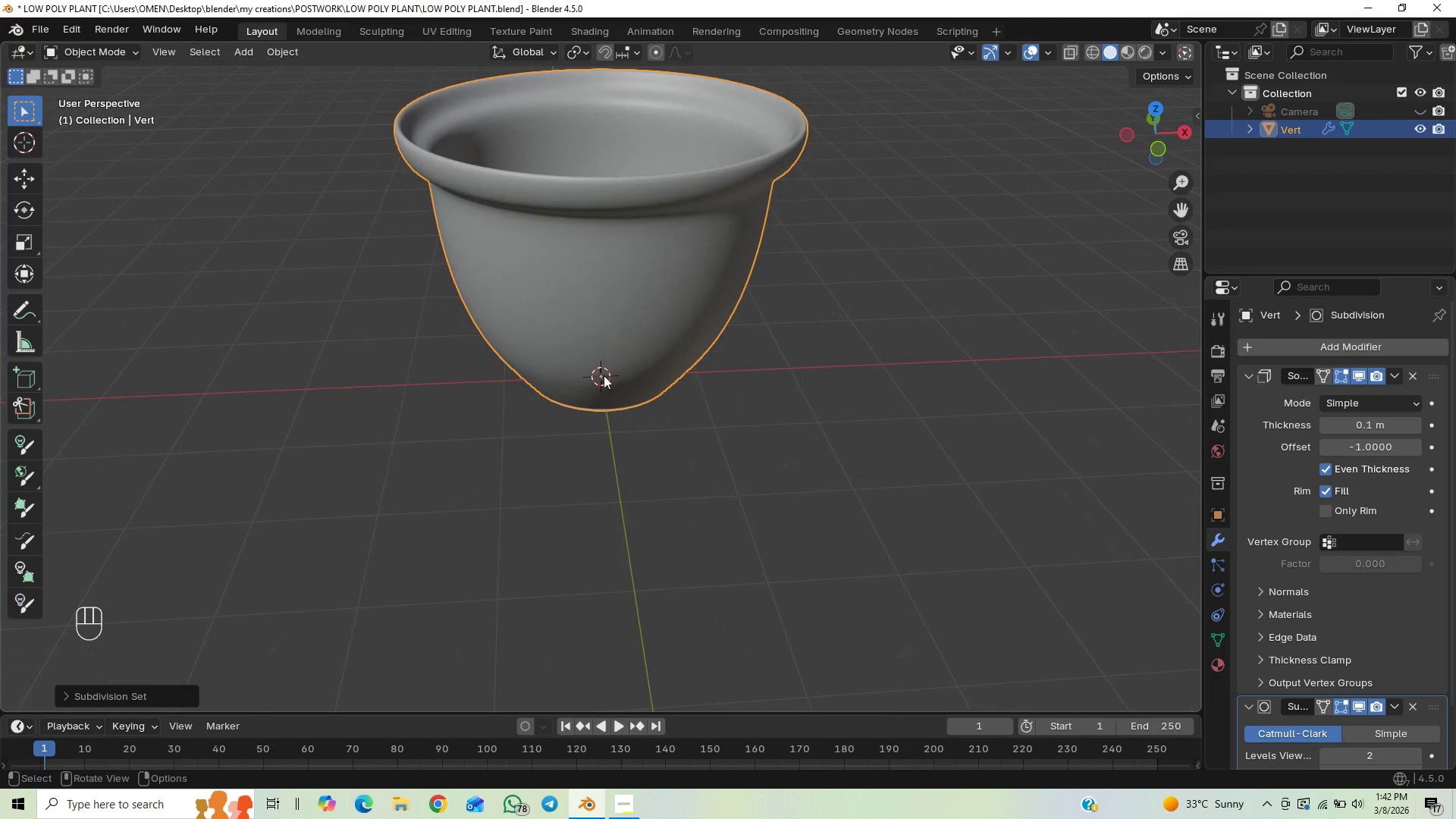 
wait(5.64)
 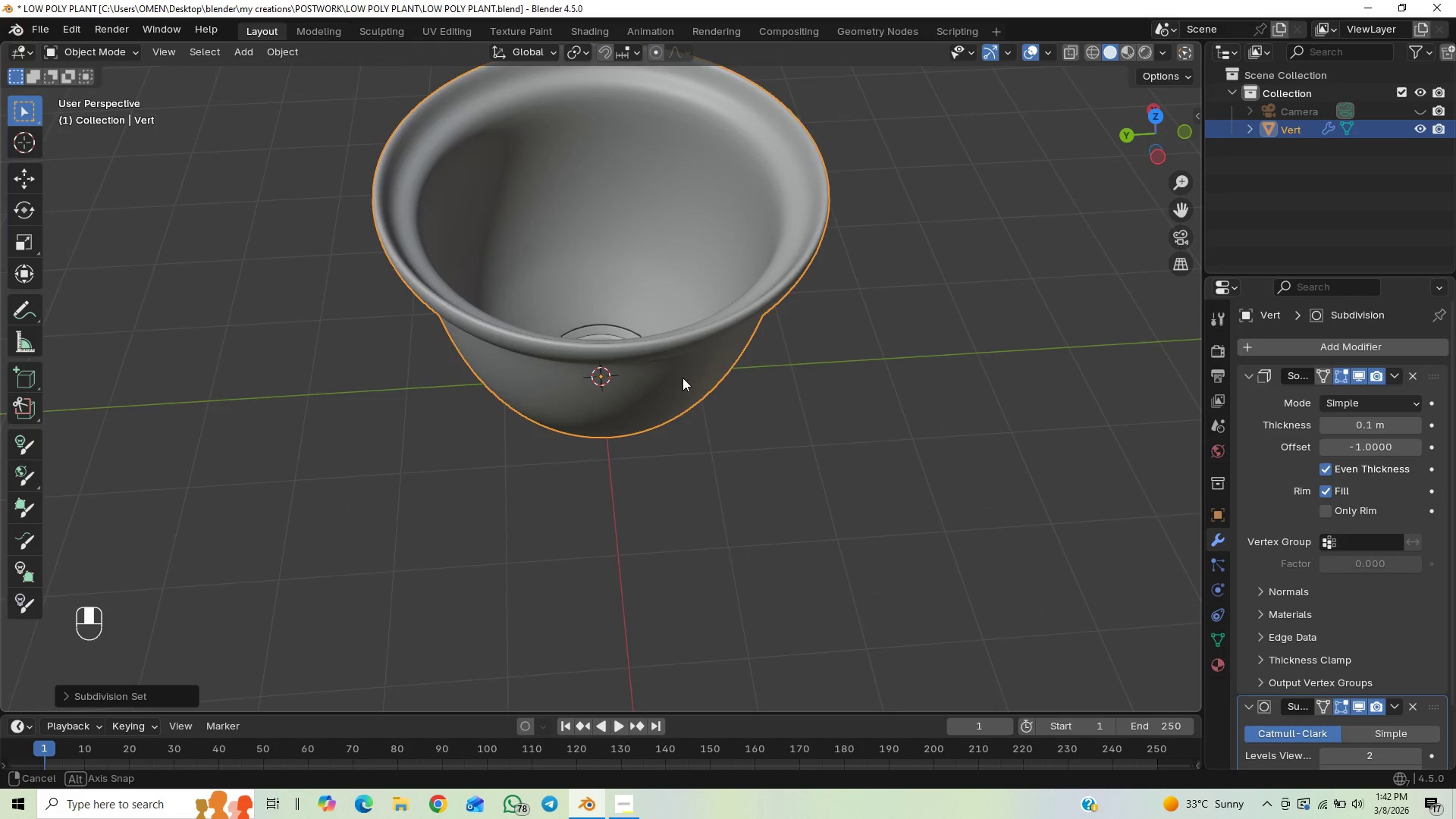 
scroll: coordinate [672, 418], scroll_direction: up, amount: 7.0
 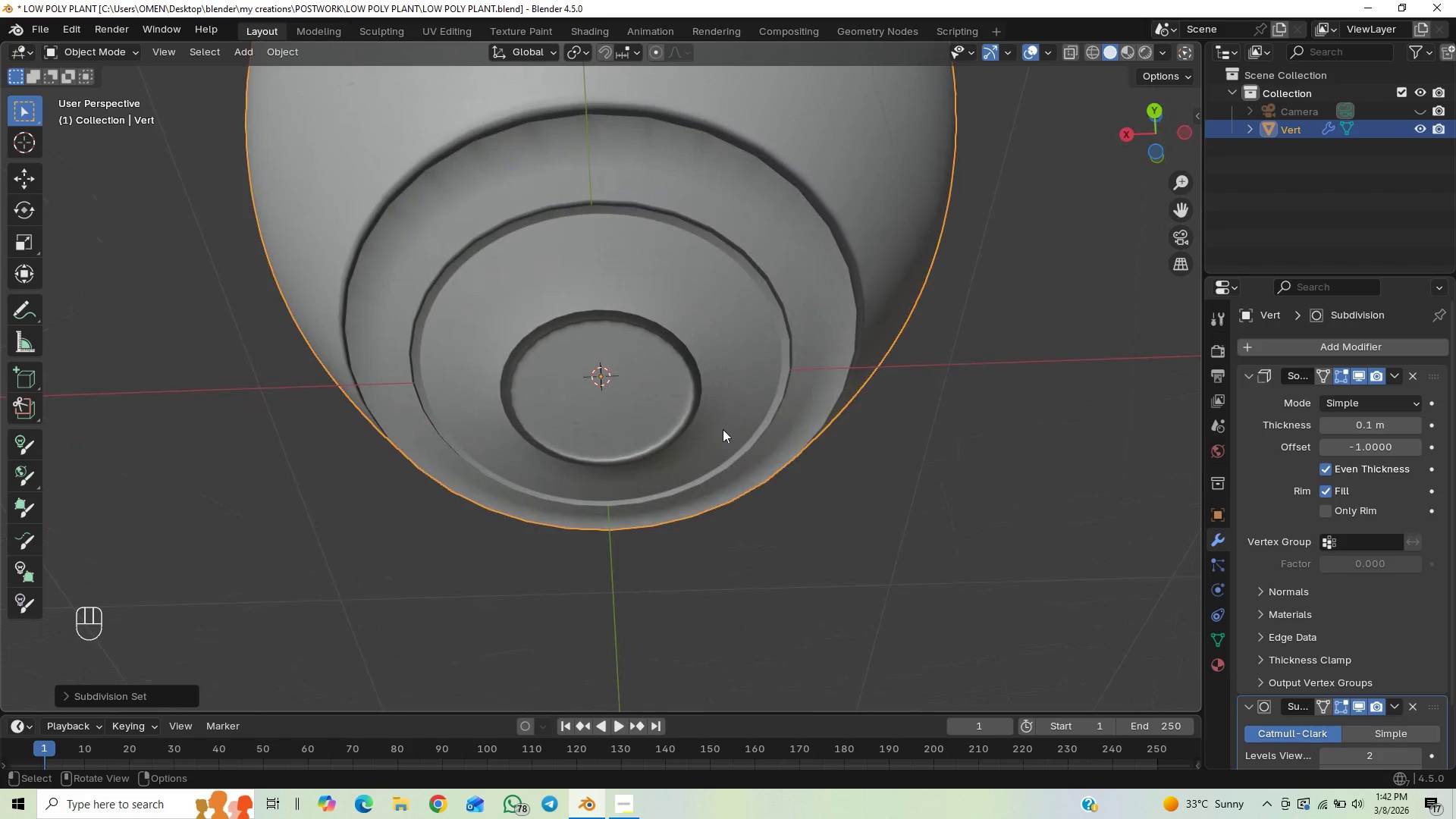 
scroll: coordinate [723, 394], scroll_direction: down, amount: 1.0
 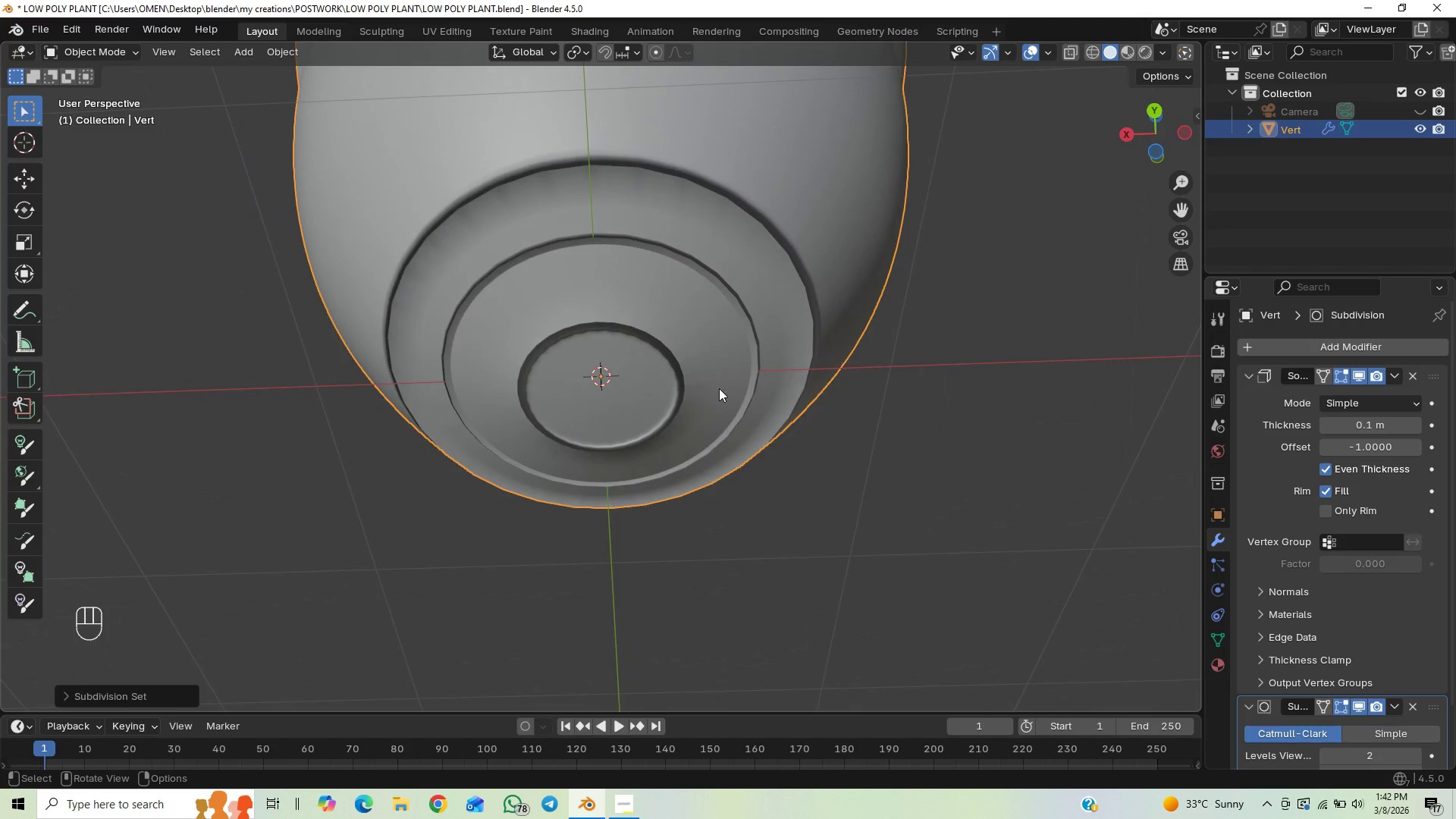 
key(Tab)
 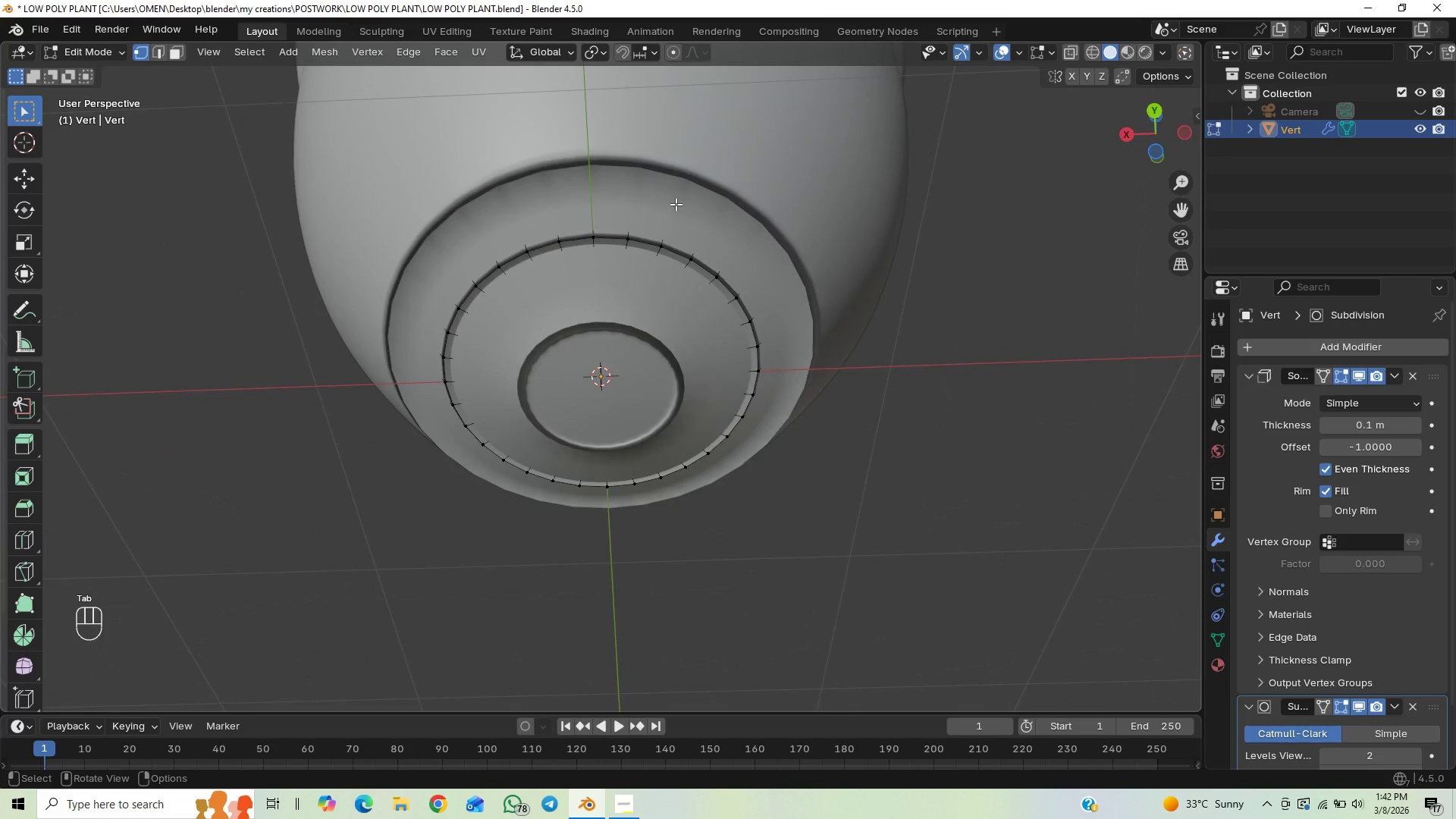 
scroll: coordinate [735, 317], scroll_direction: down, amount: 5.0
 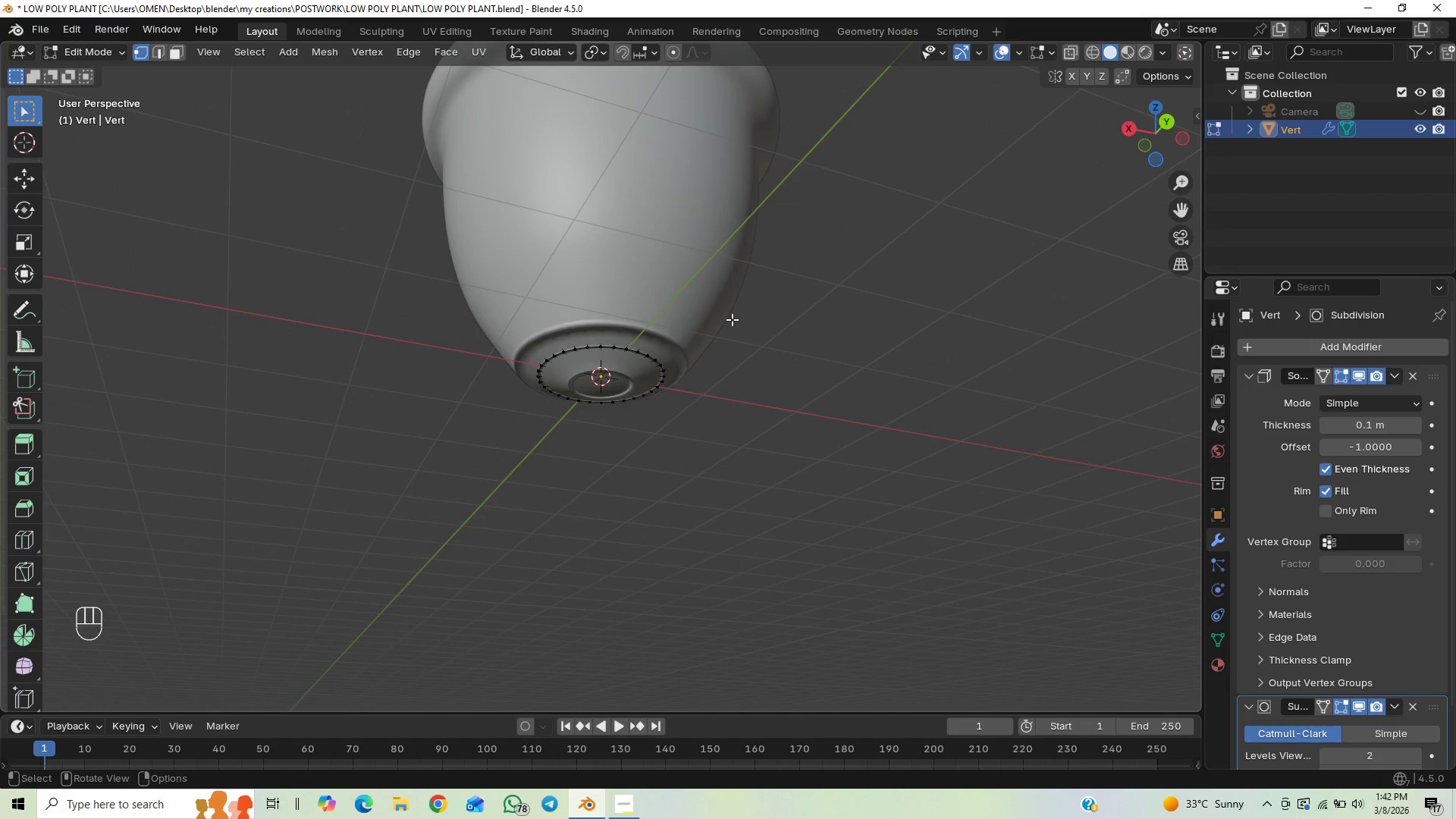 
key(Tab)
 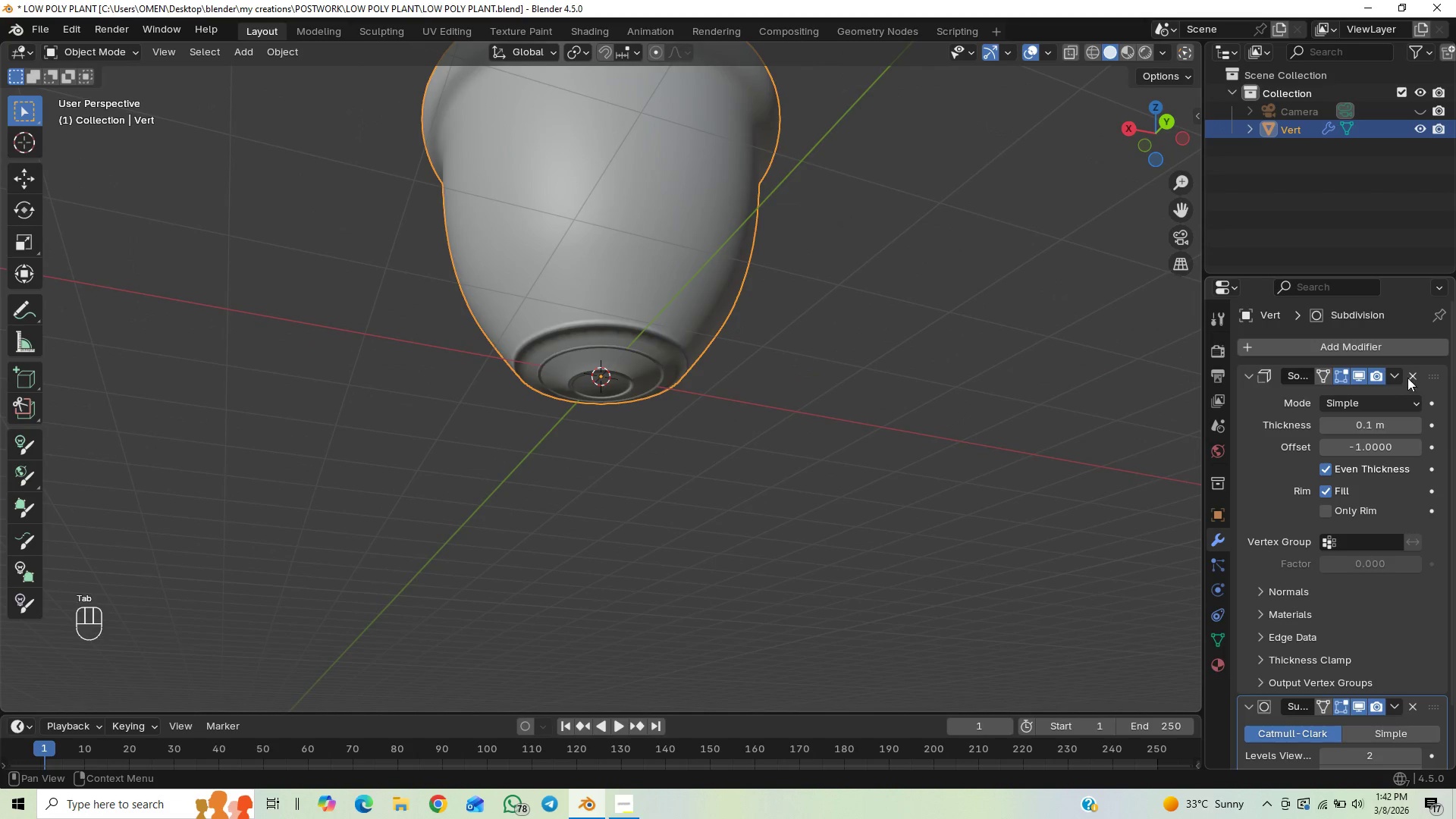 
left_click([1399, 376])
 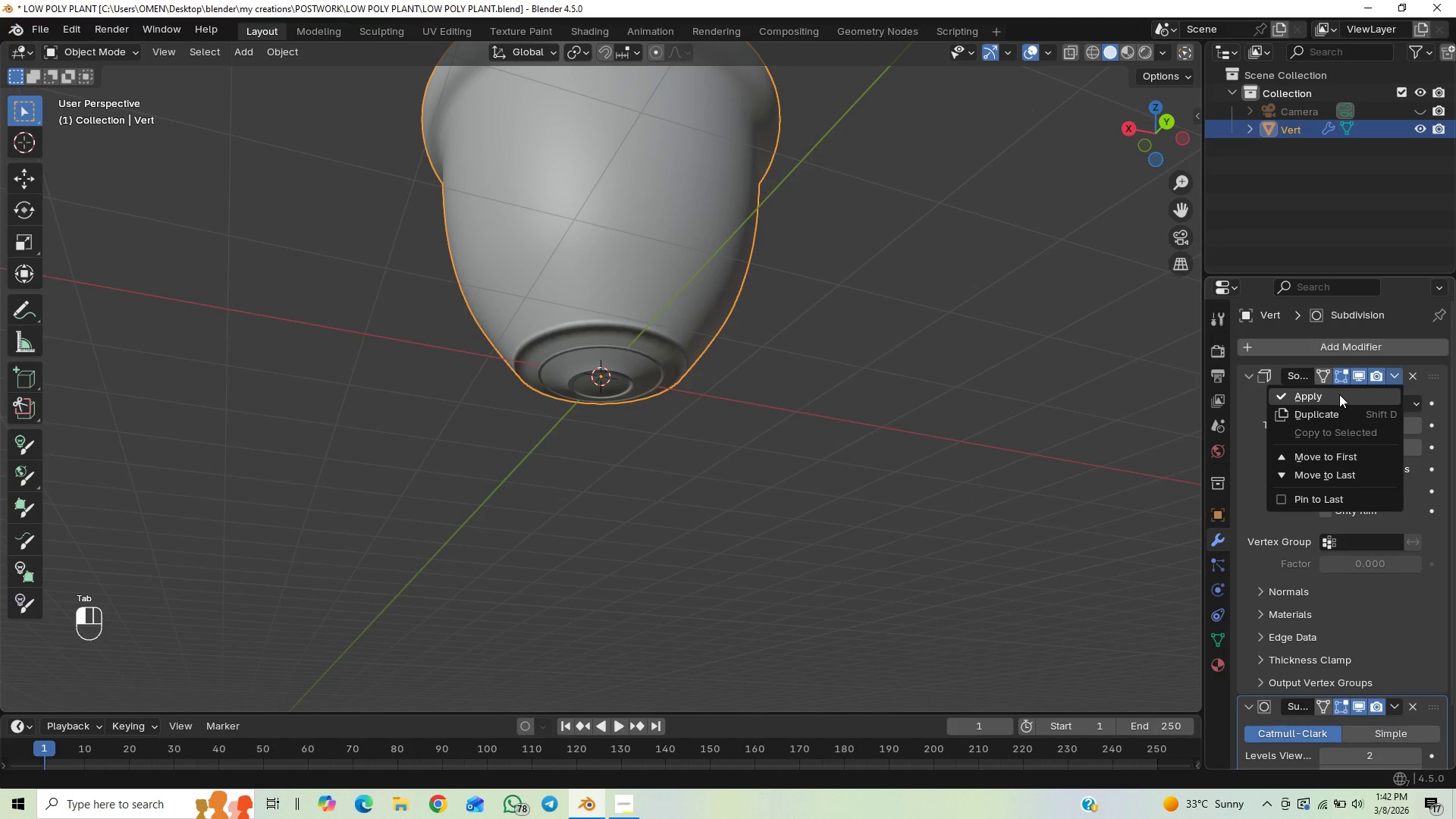 
left_click([1339, 394])
 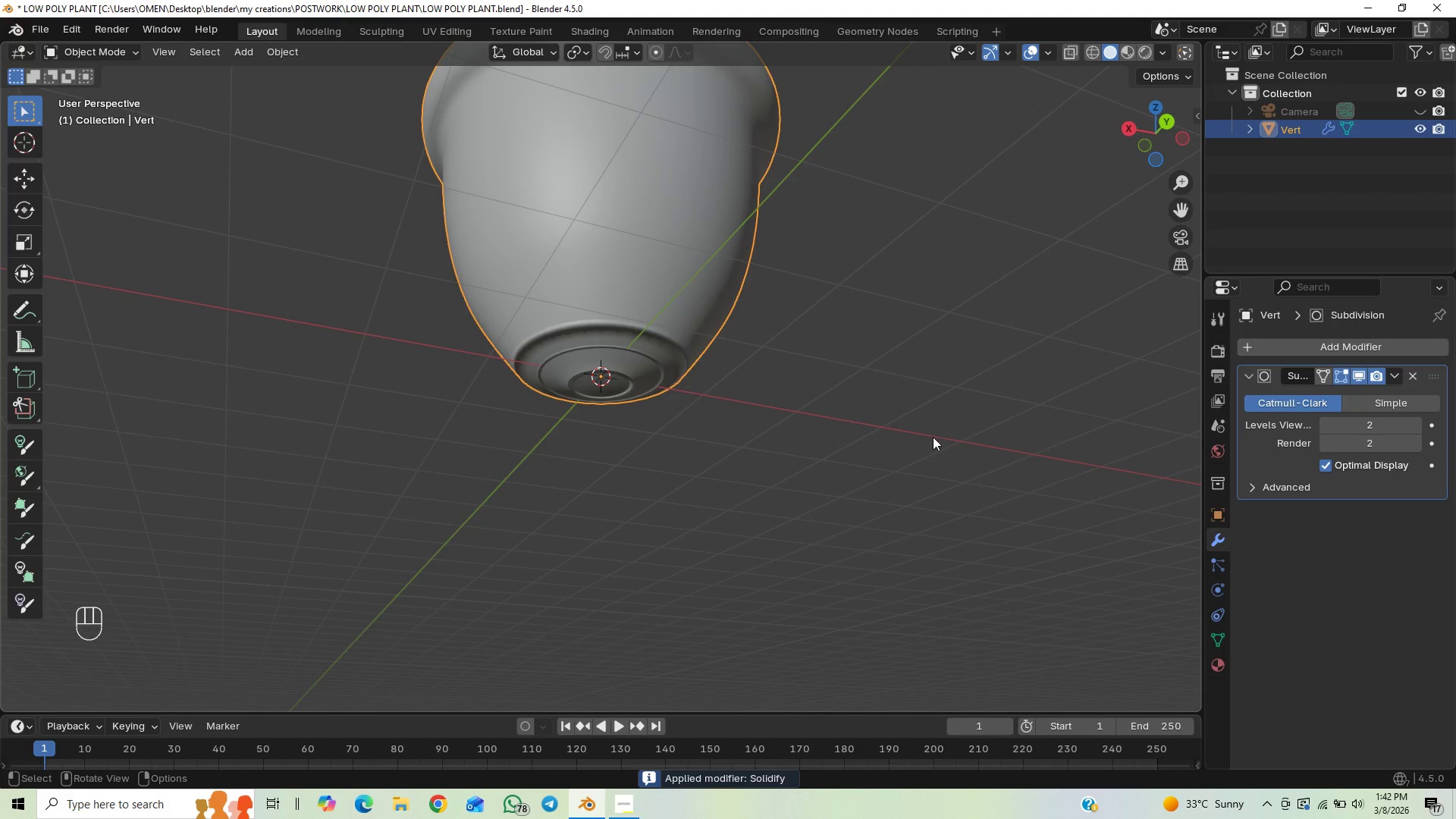 
key(Tab)
 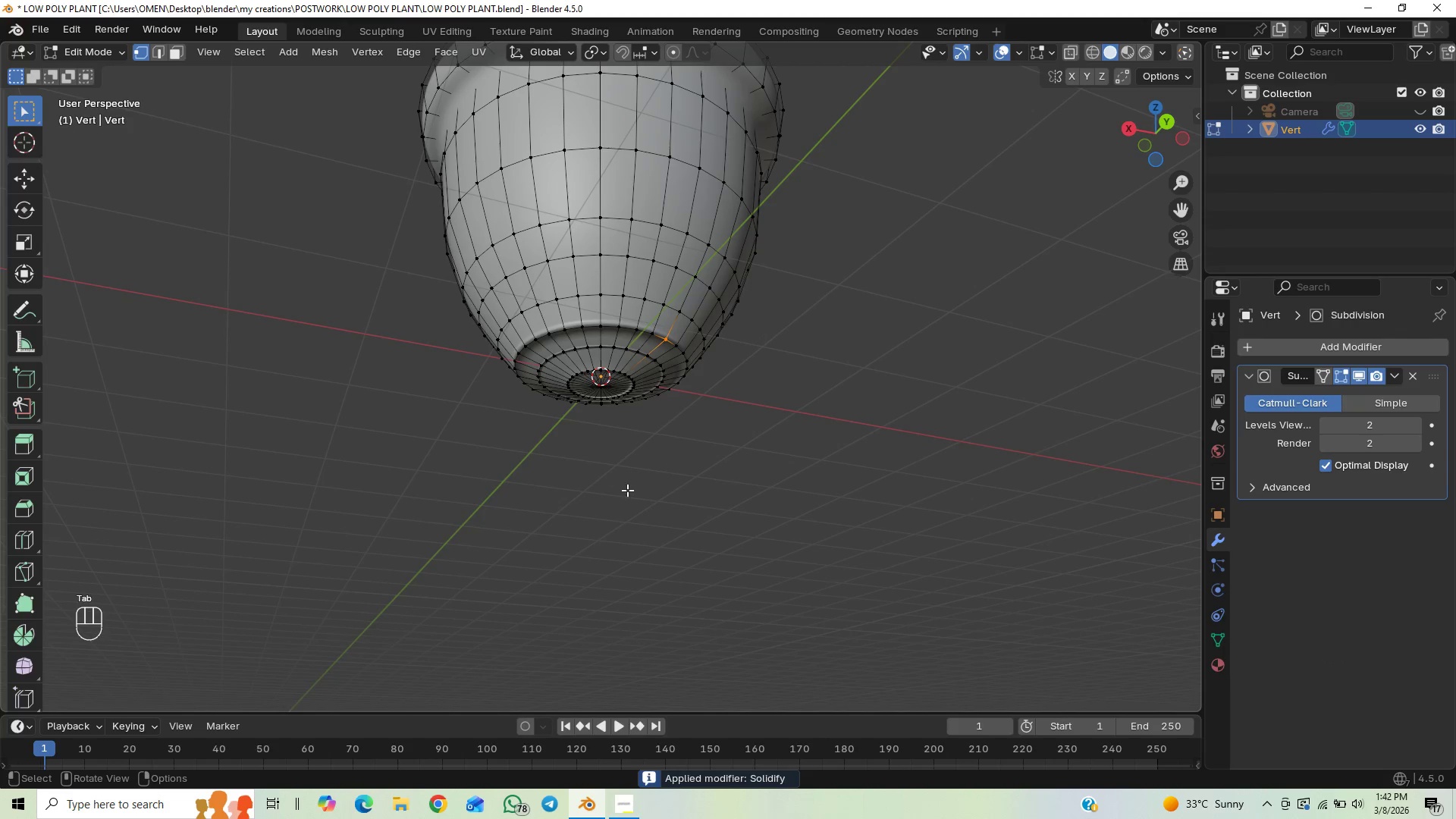 
scroll: coordinate [639, 501], scroll_direction: up, amount: 5.0
 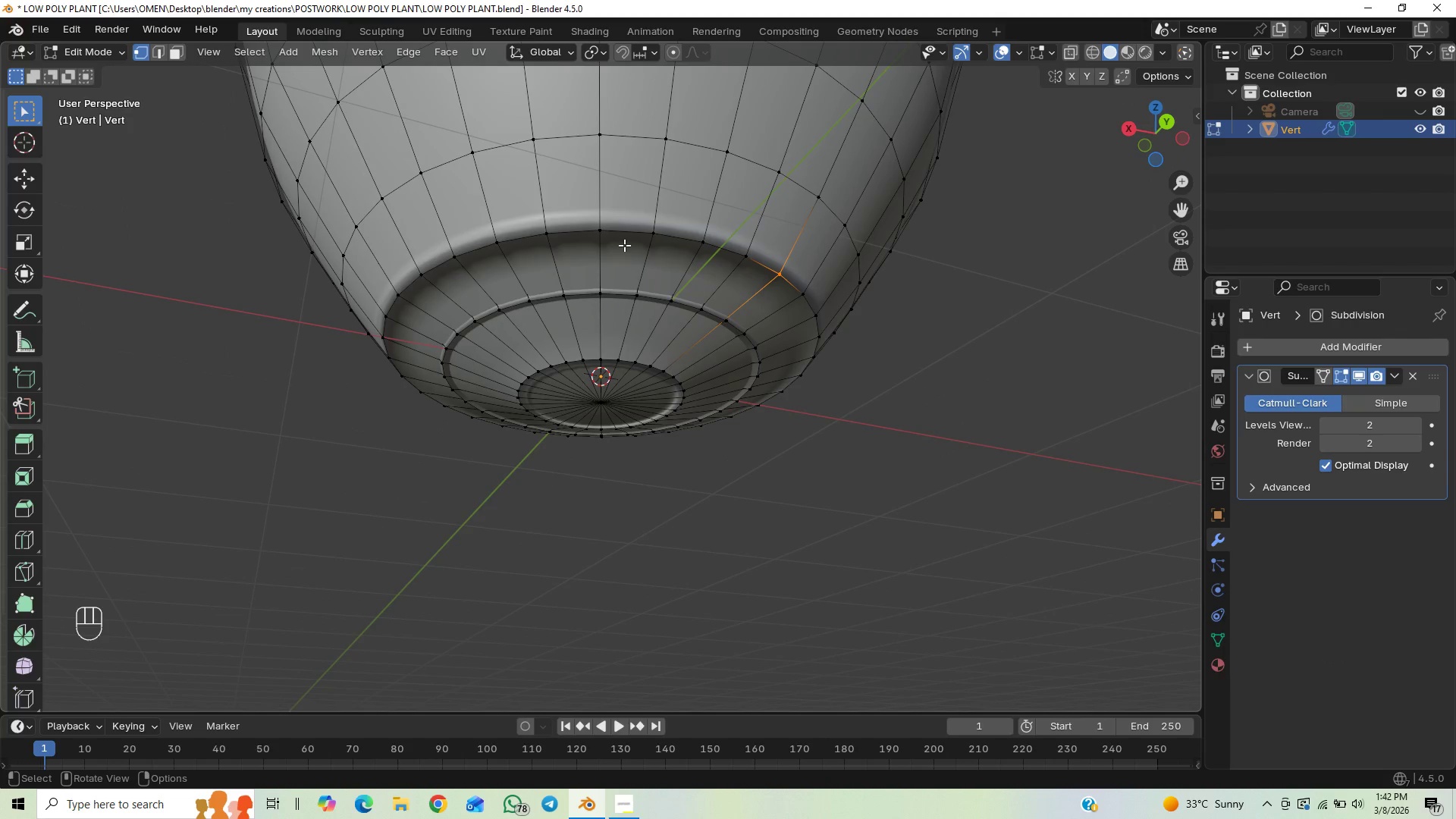 
key(2)
 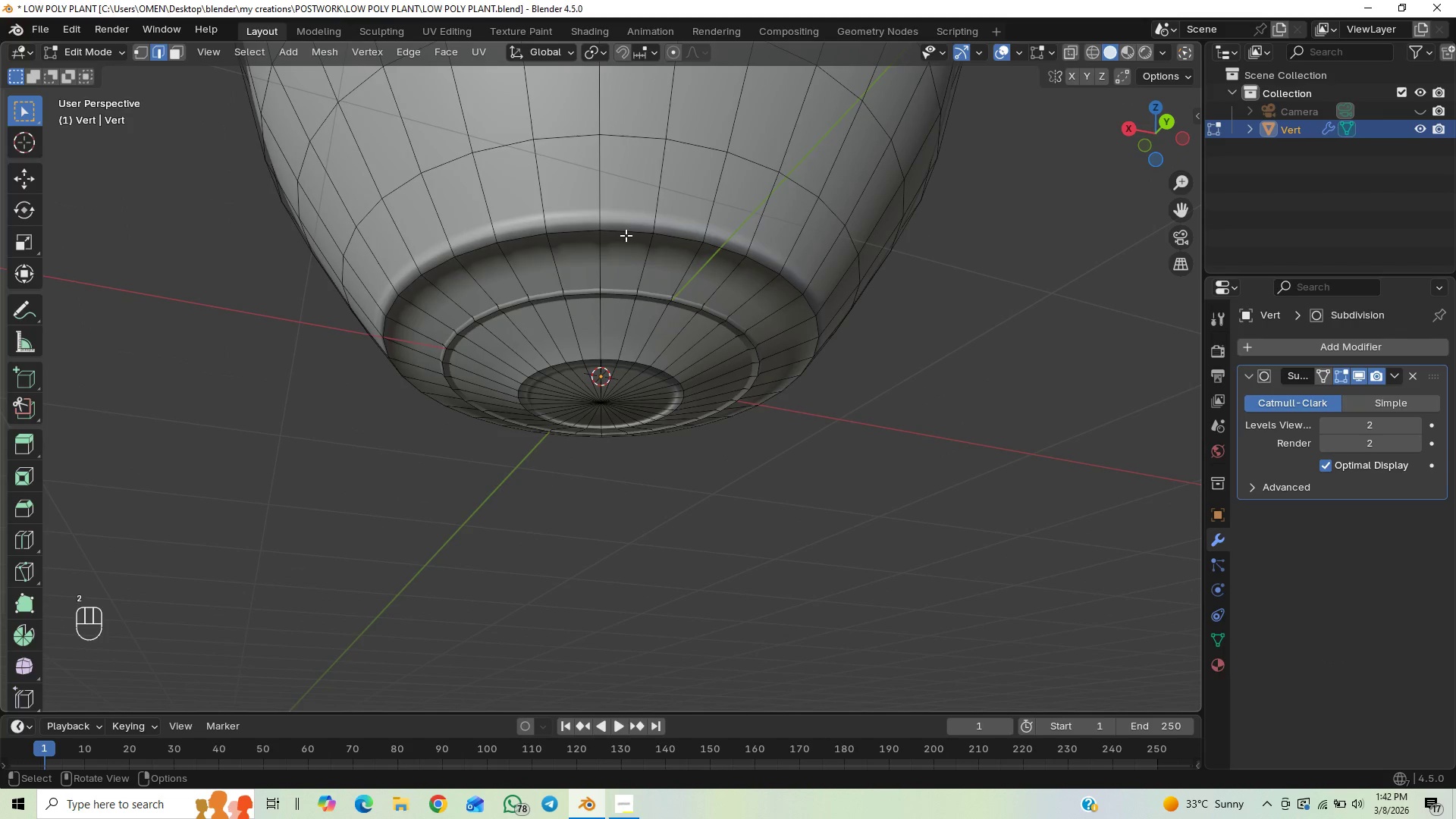 
left_click([626, 235])
 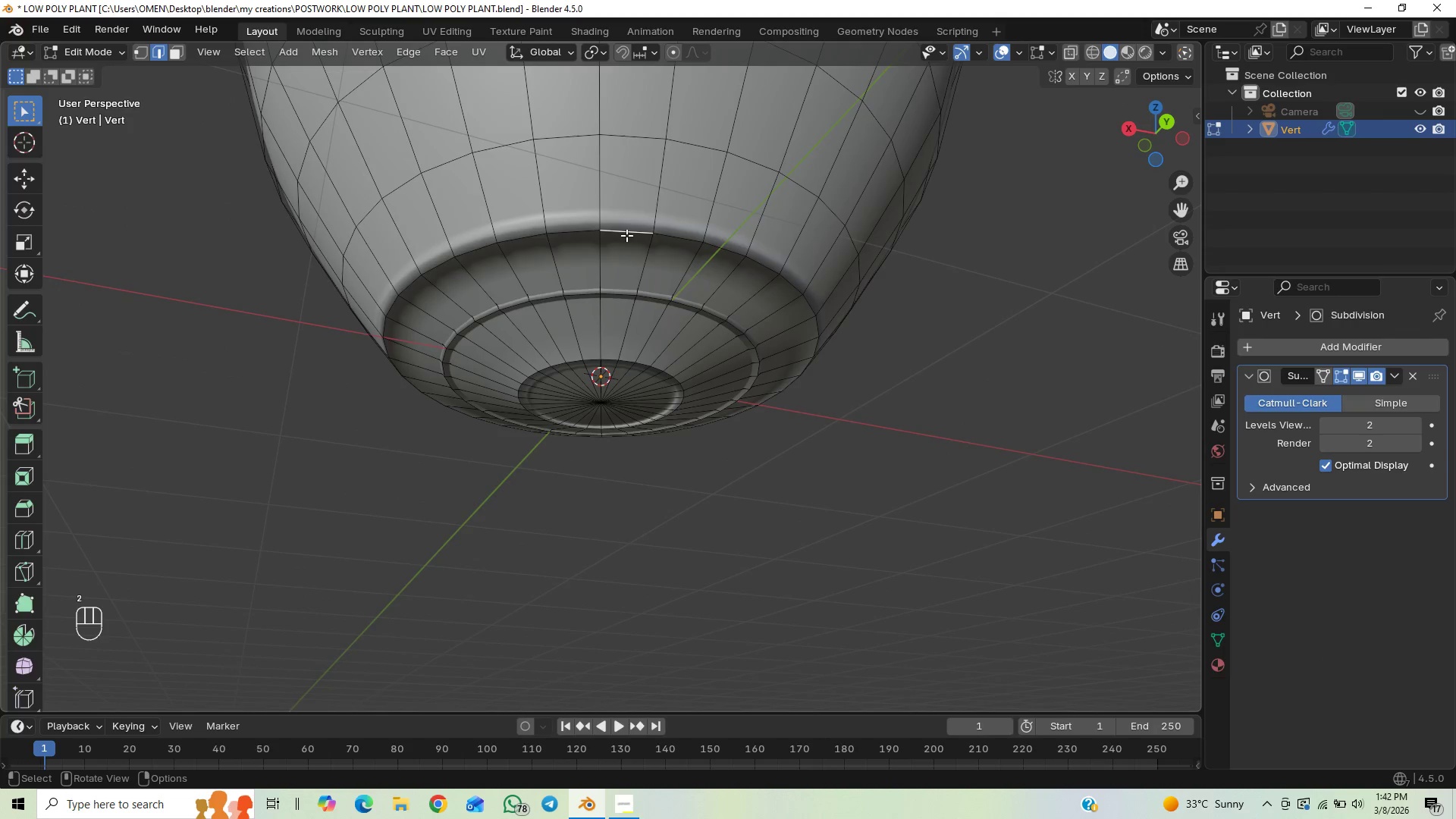 
hold_key(key=AltLeft, duration=0.62)
left_click([626, 235])
 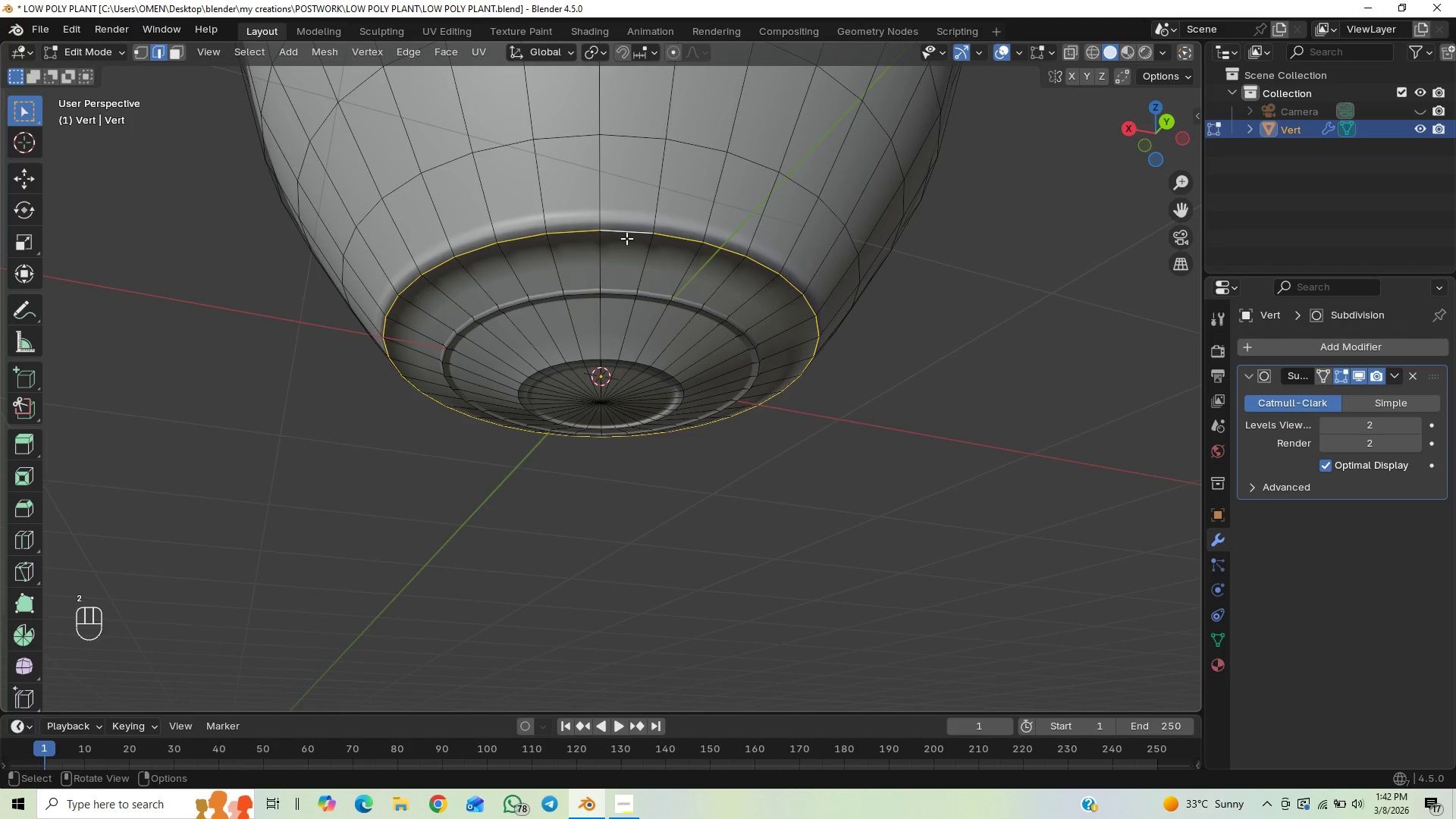 
key(Control+X)
 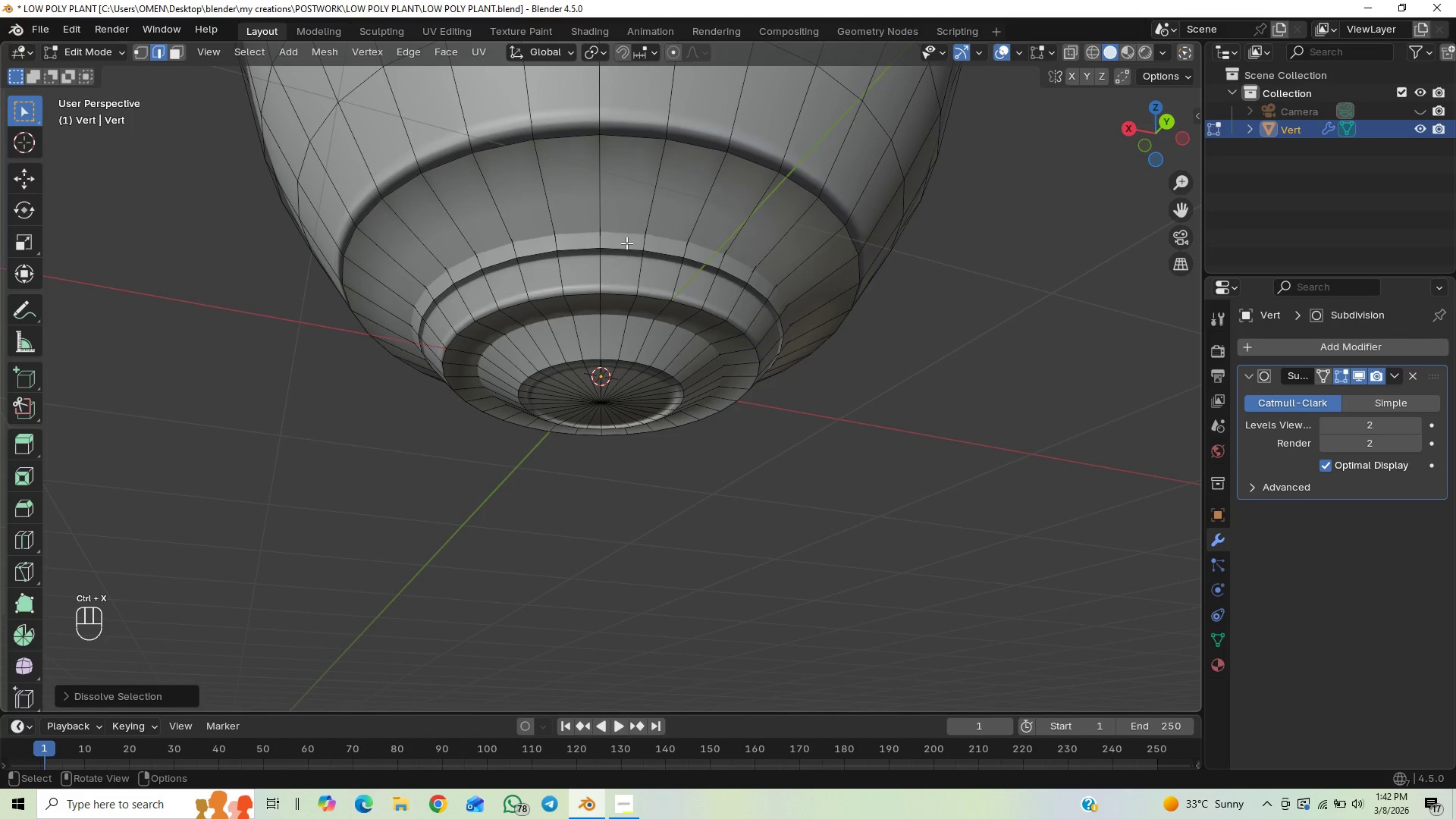 
scroll: coordinate [632, 249], scroll_direction: down, amount: 5.0
 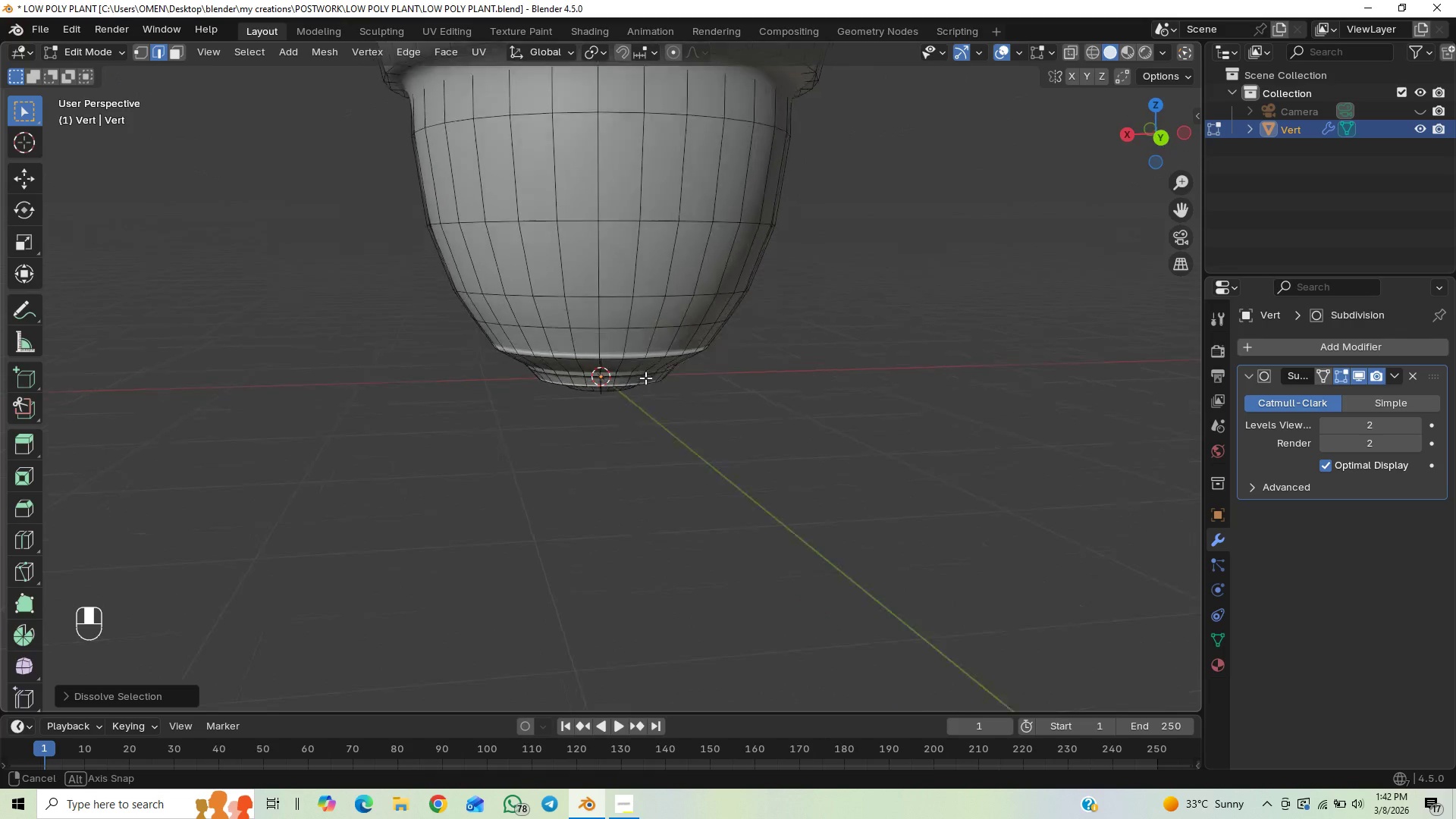 
scroll: coordinate [664, 355], scroll_direction: up, amount: 1.0
 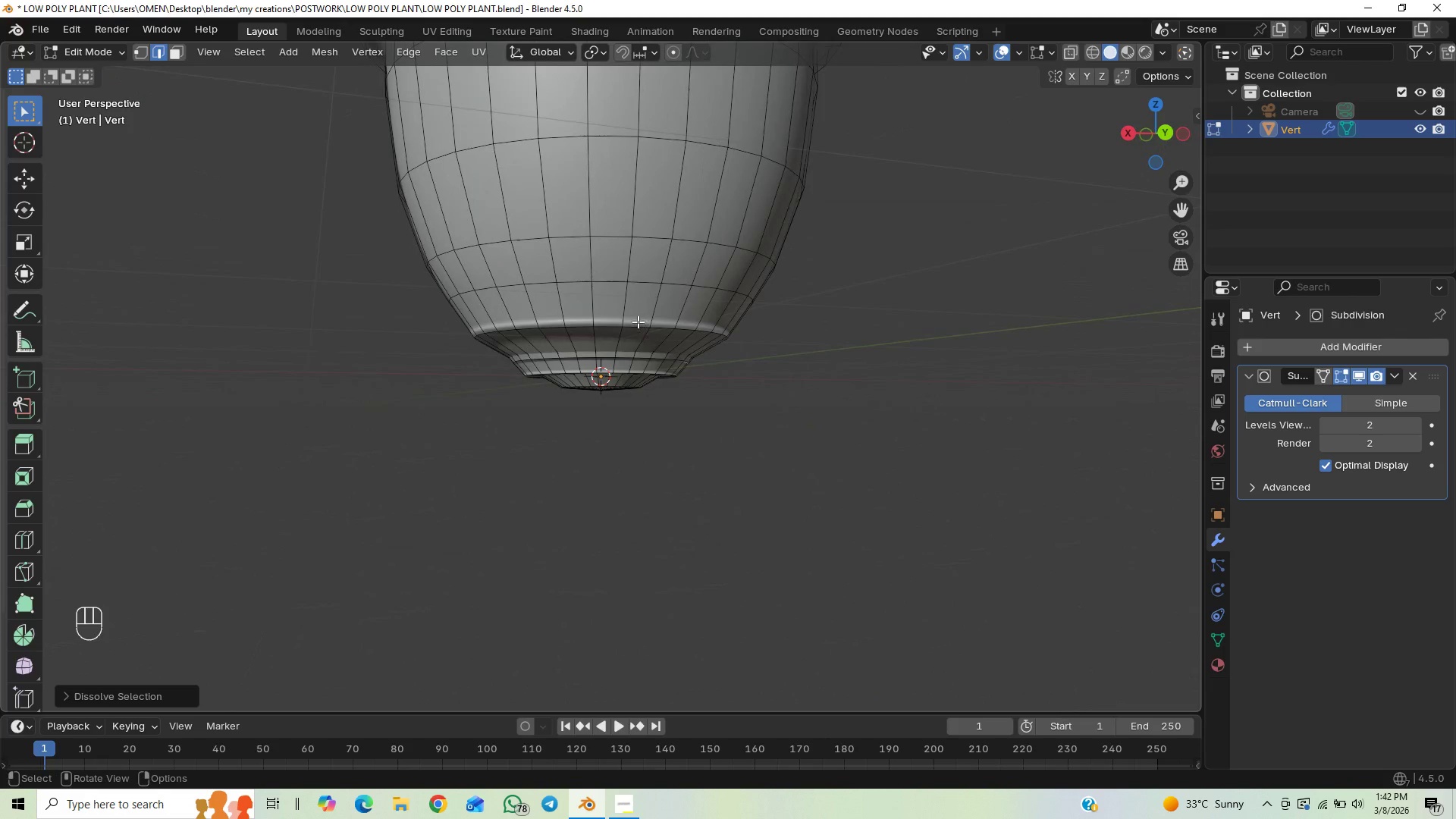 
left_click([637, 321])
 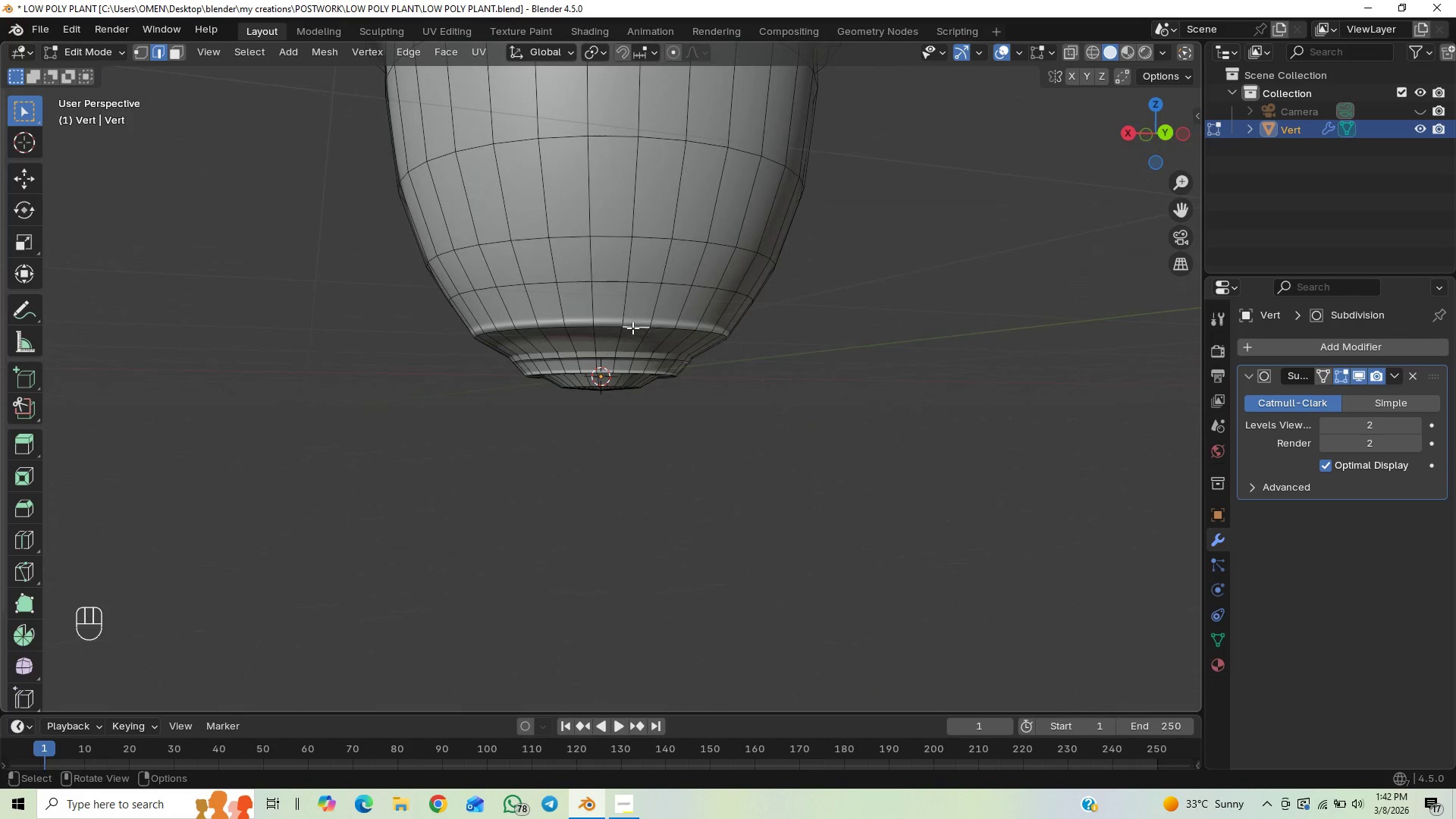 
hold_key(key=ControlLeft, duration=0.31)
 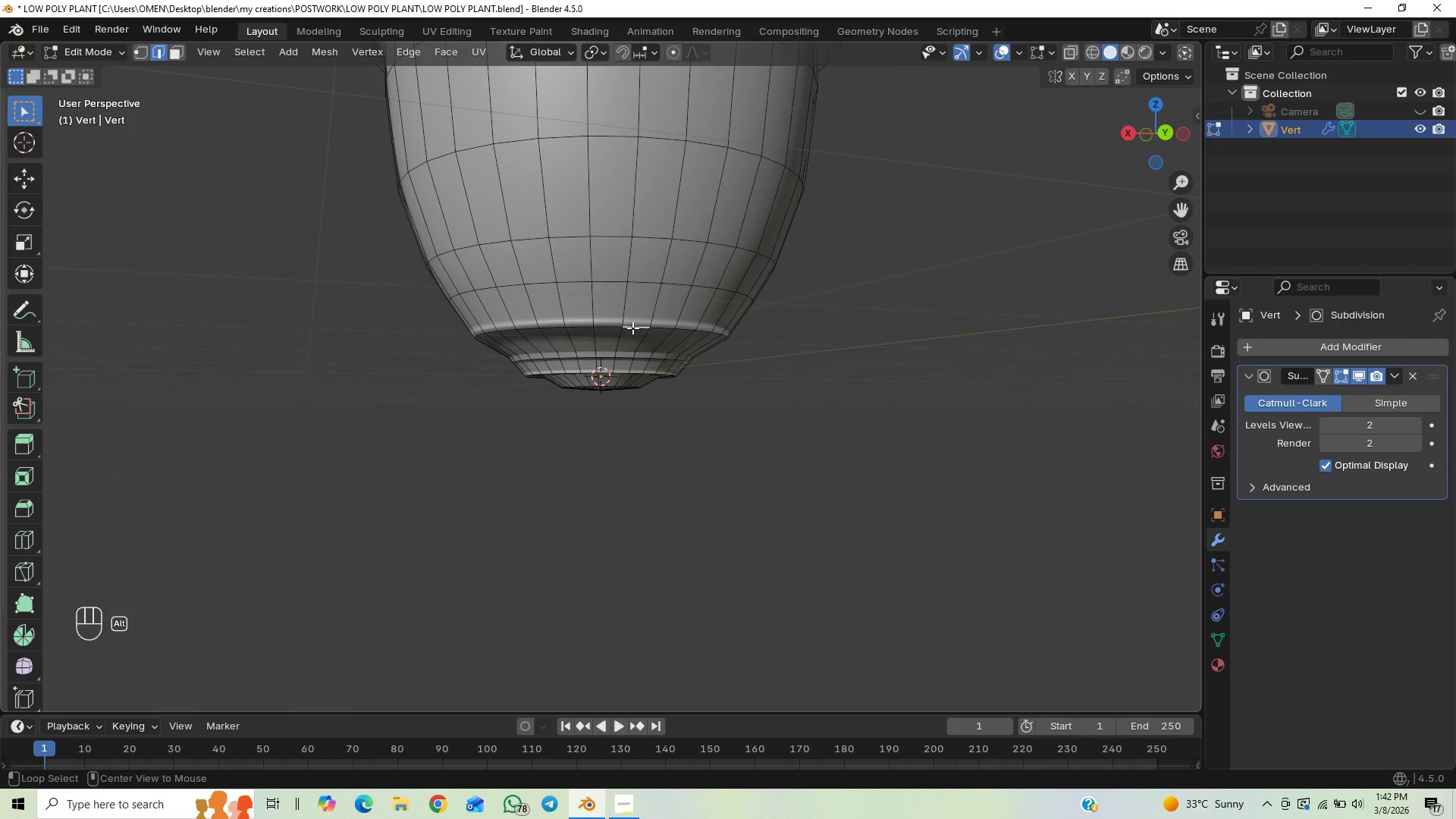 
hold_key(key=AltLeft, duration=0.53)
 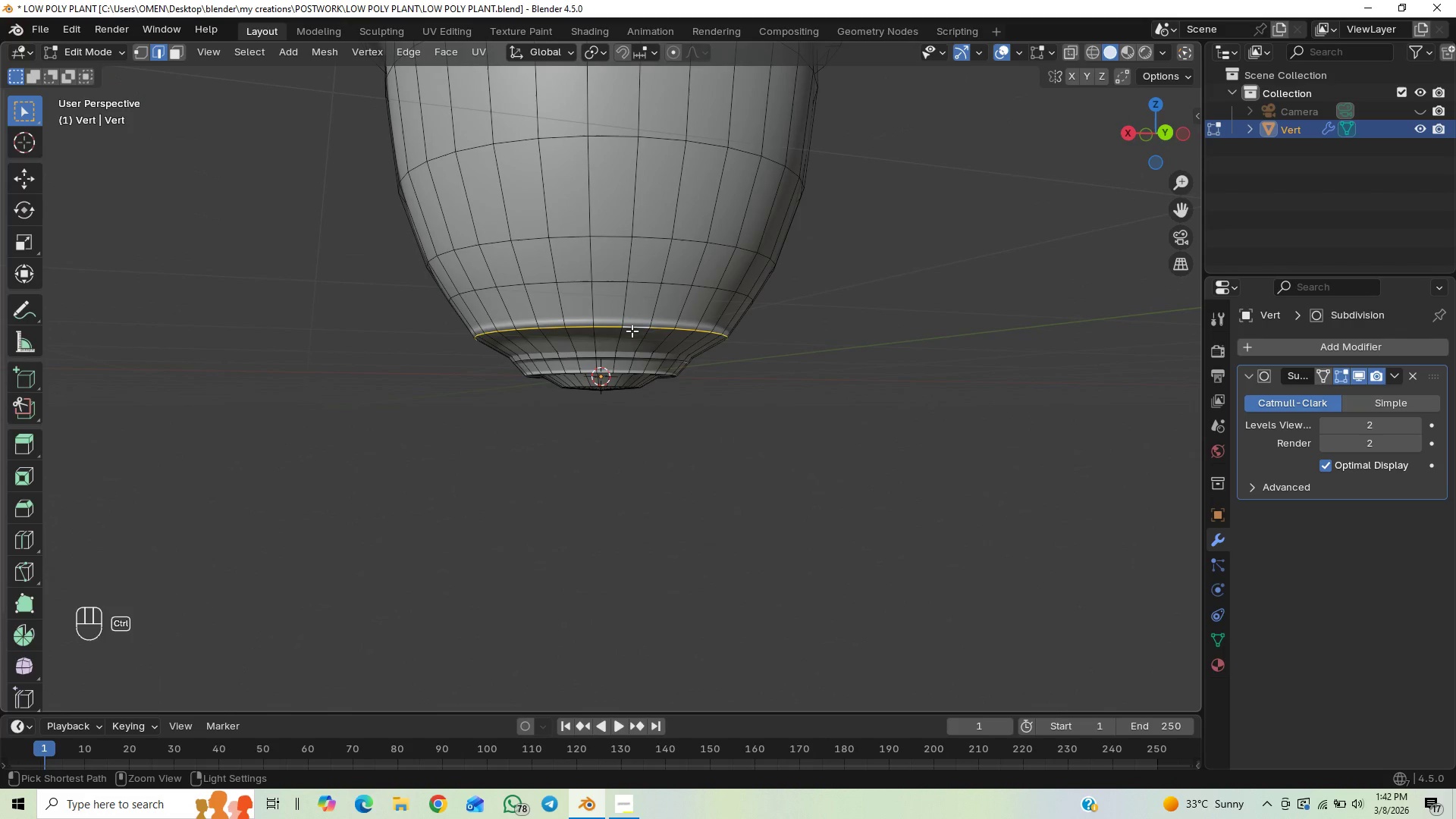 
key(Control+X)
 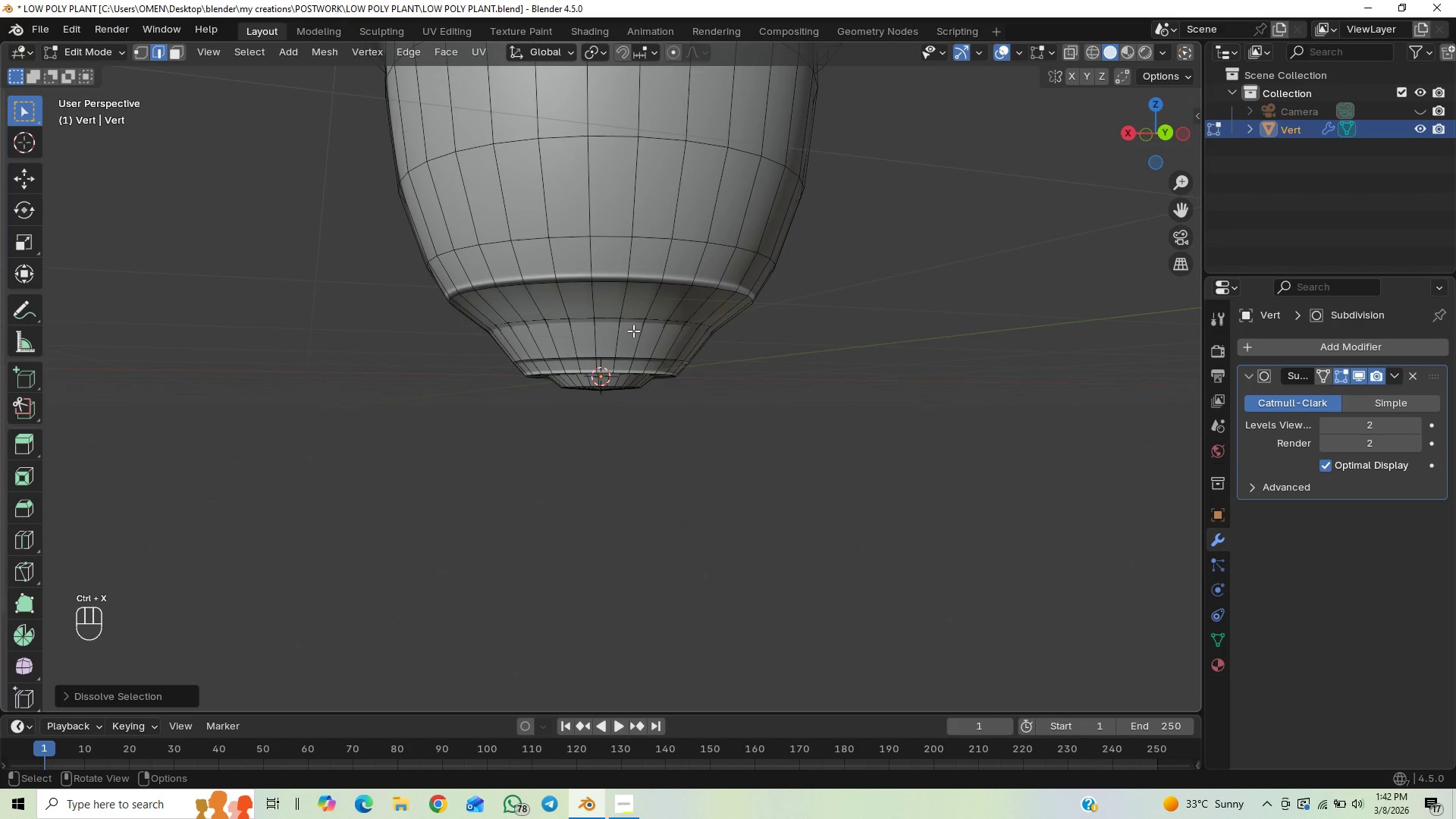 
scroll: coordinate [759, 359], scroll_direction: down, amount: 6.0
 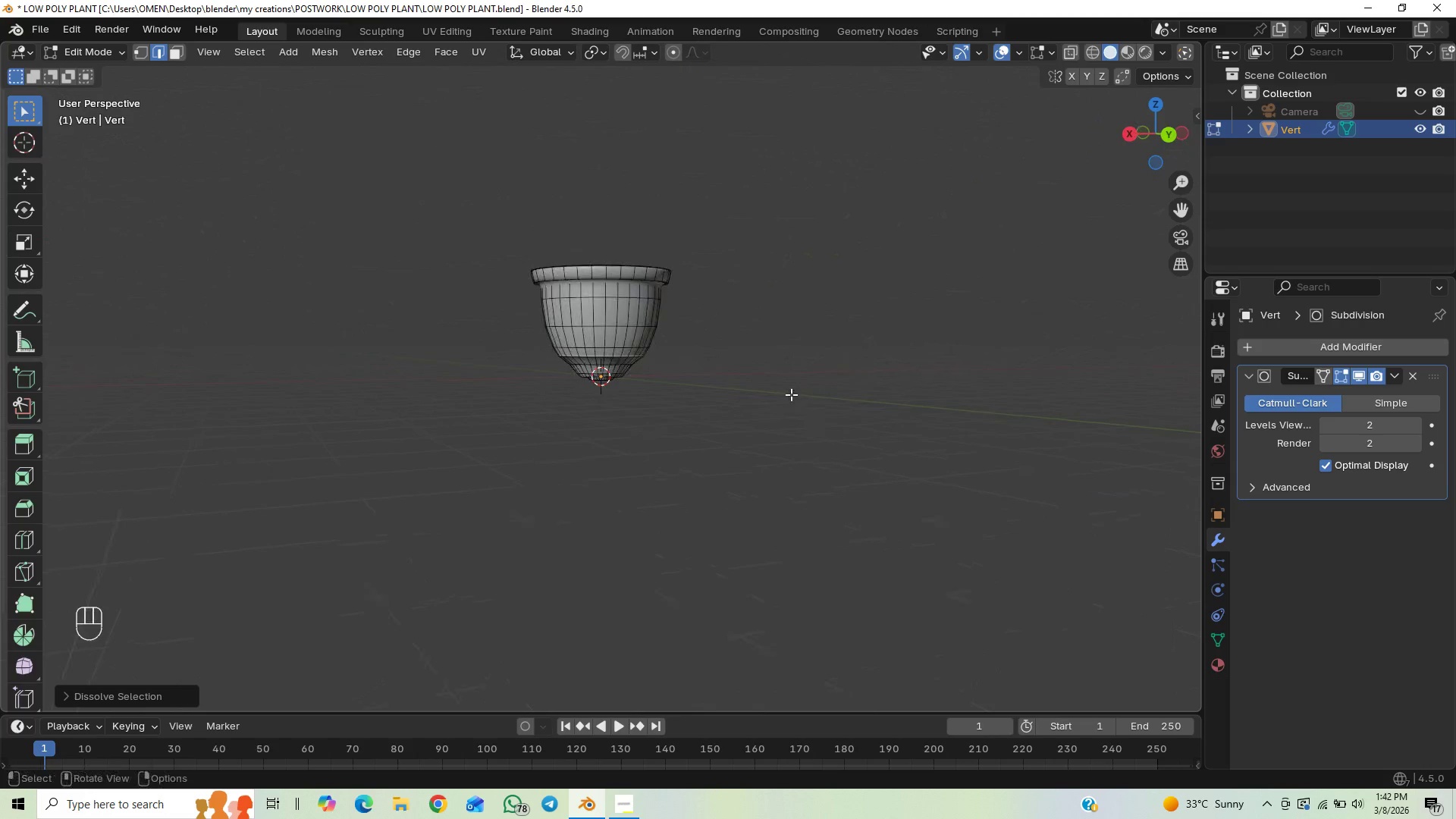 
scroll: coordinate [782, 398], scroll_direction: up, amount: 1.0
 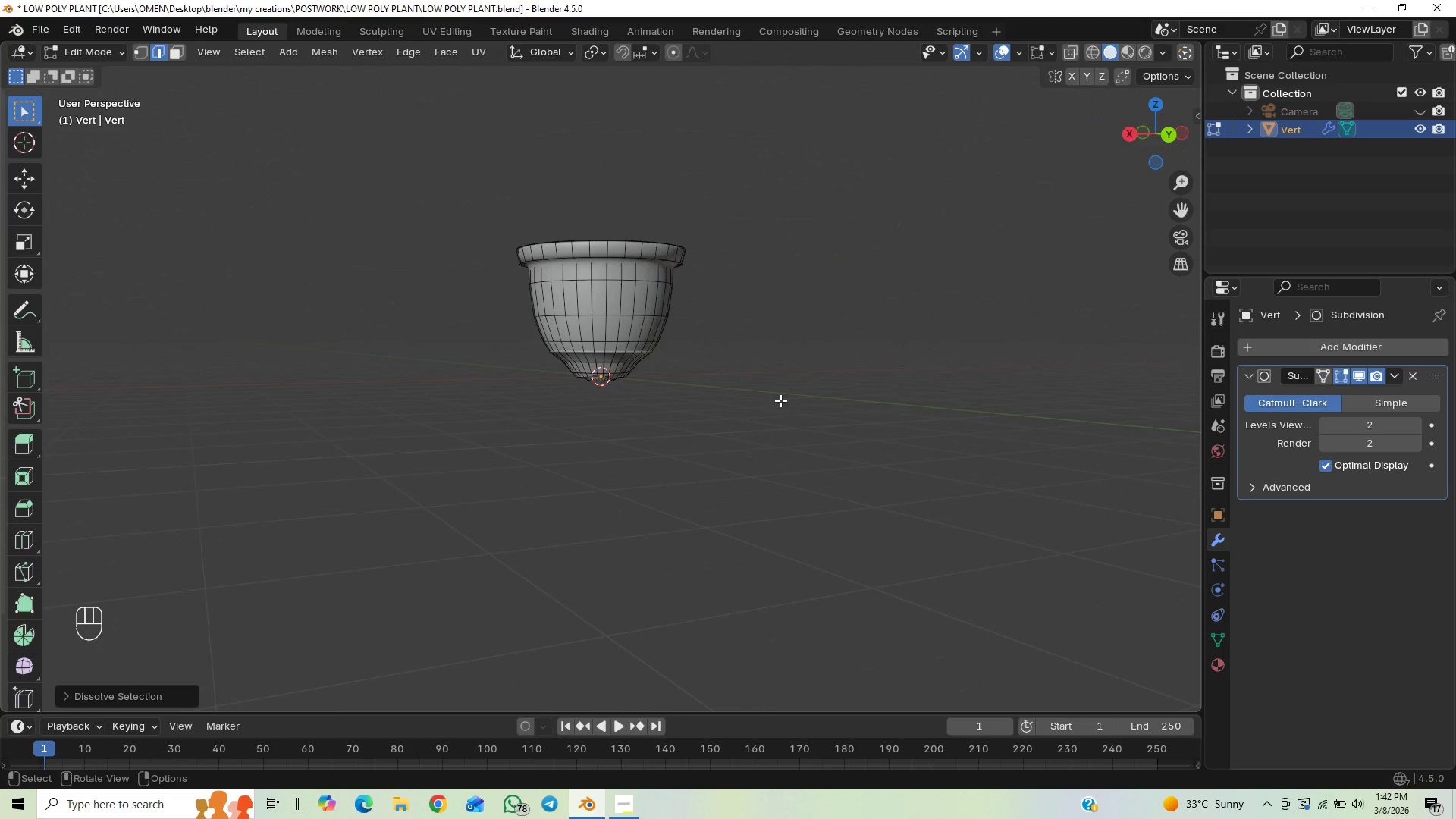 
key(Tab)
 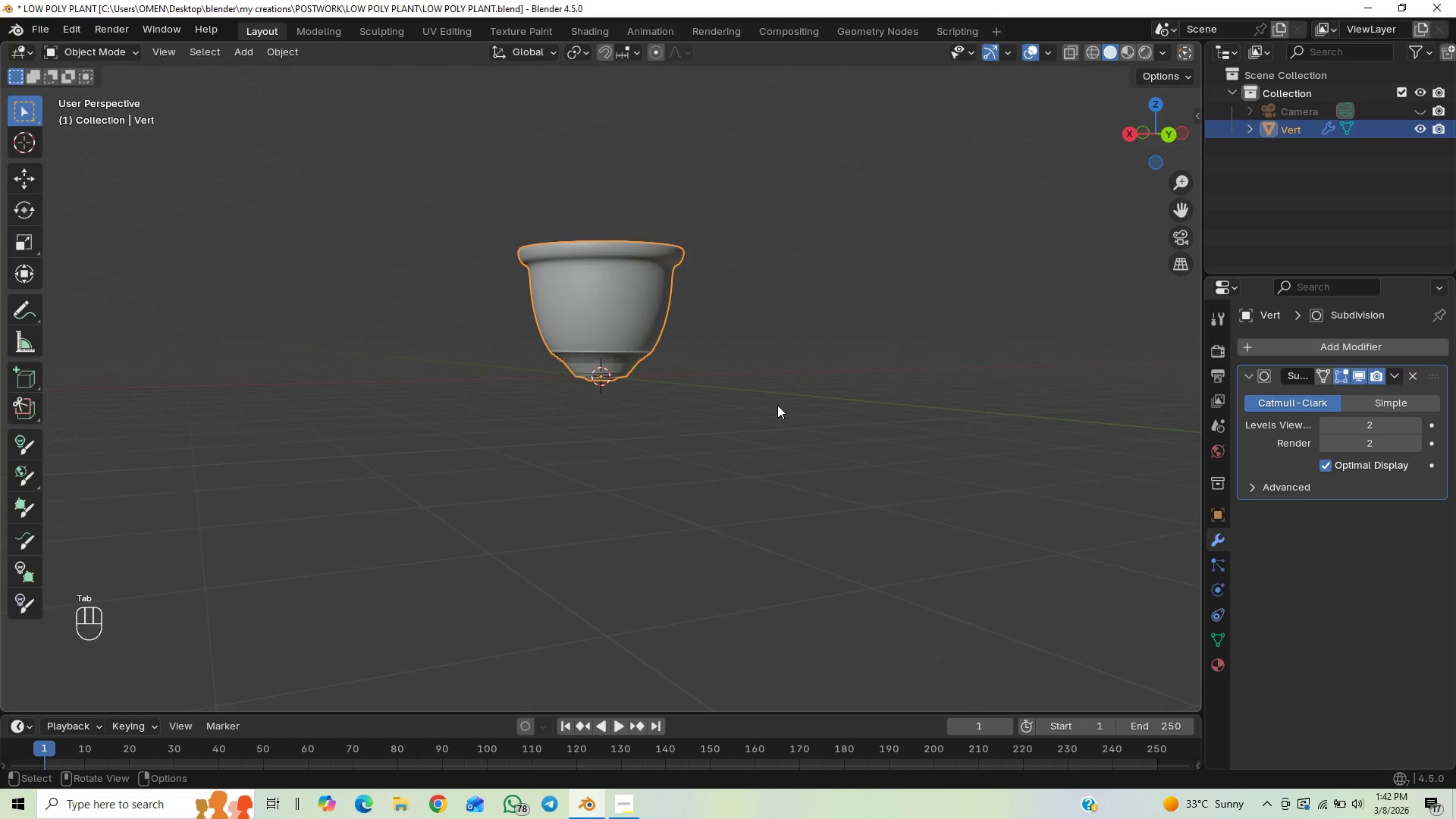 
scroll: coordinate [777, 405], scroll_direction: up, amount: 8.0
 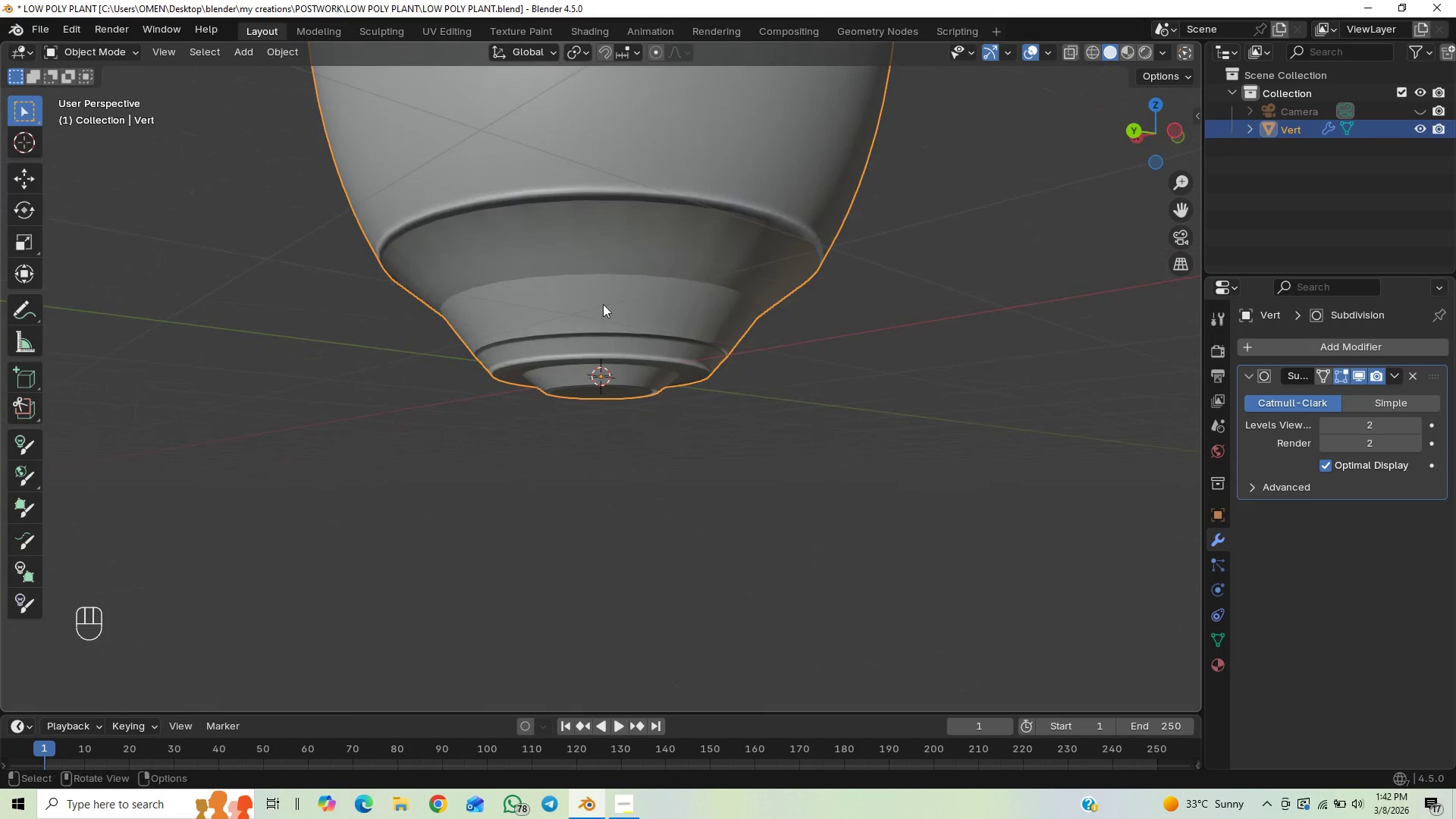 
key(Tab)
 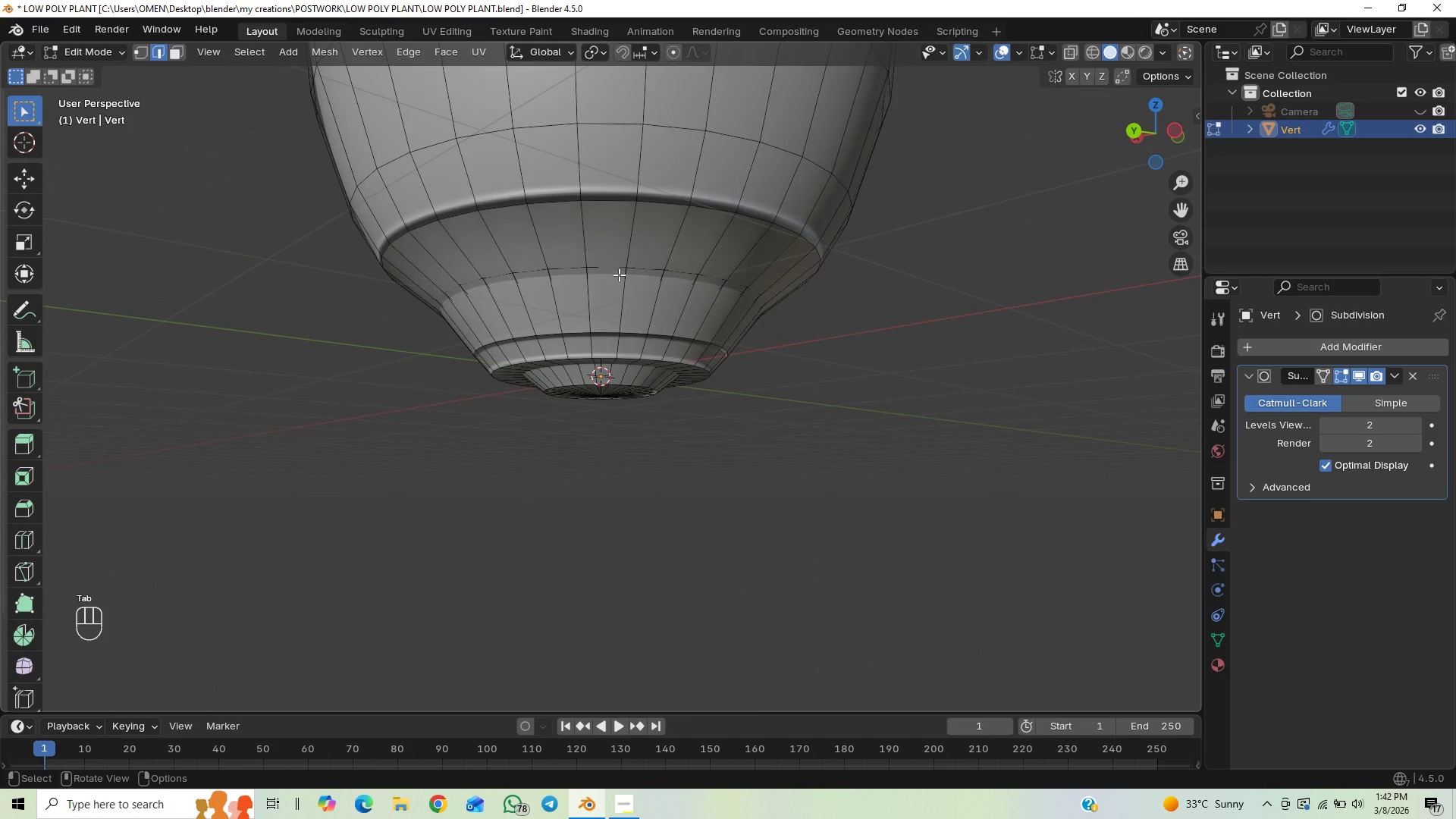 
left_click([619, 275])
 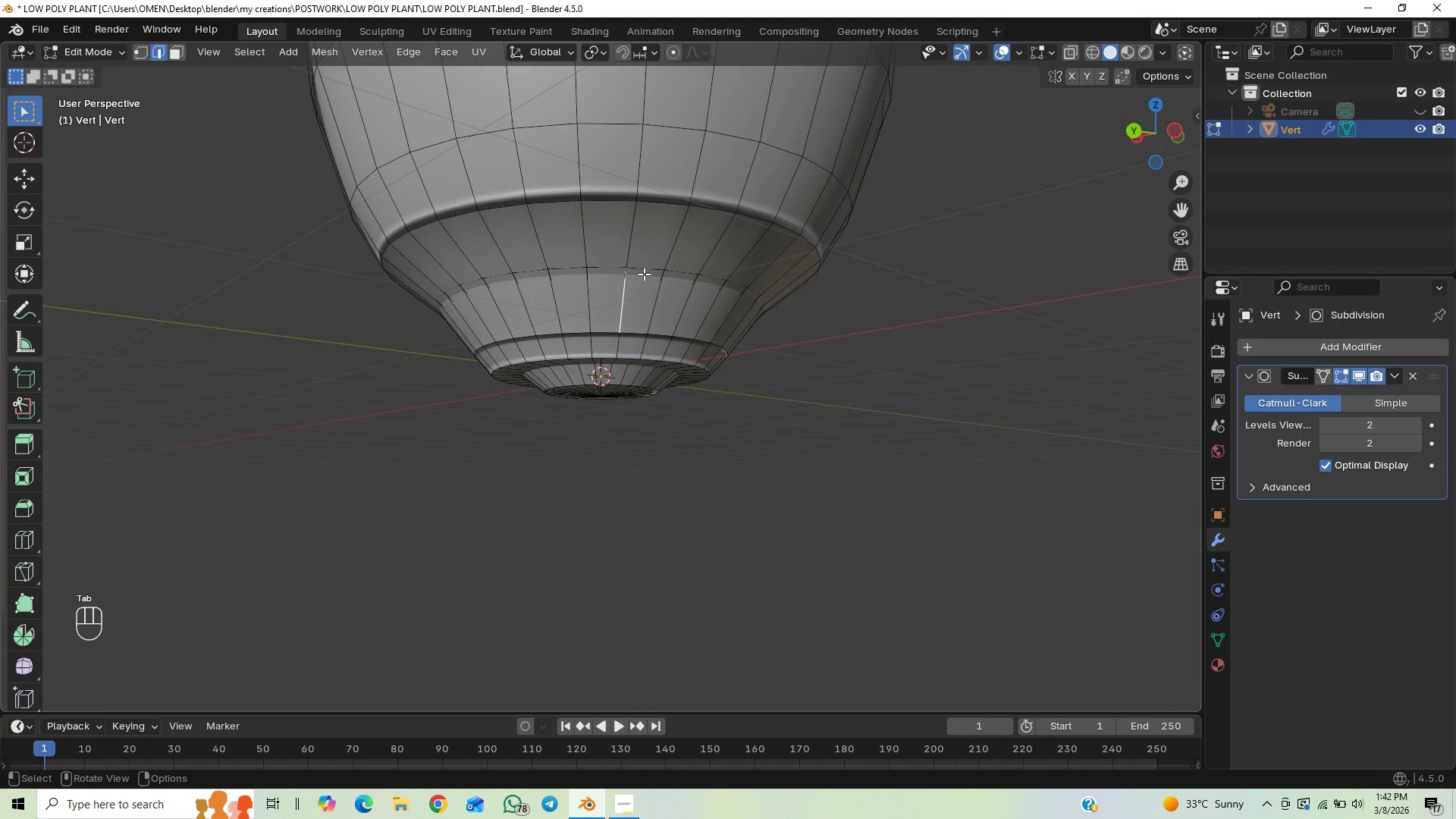 
key(2)
 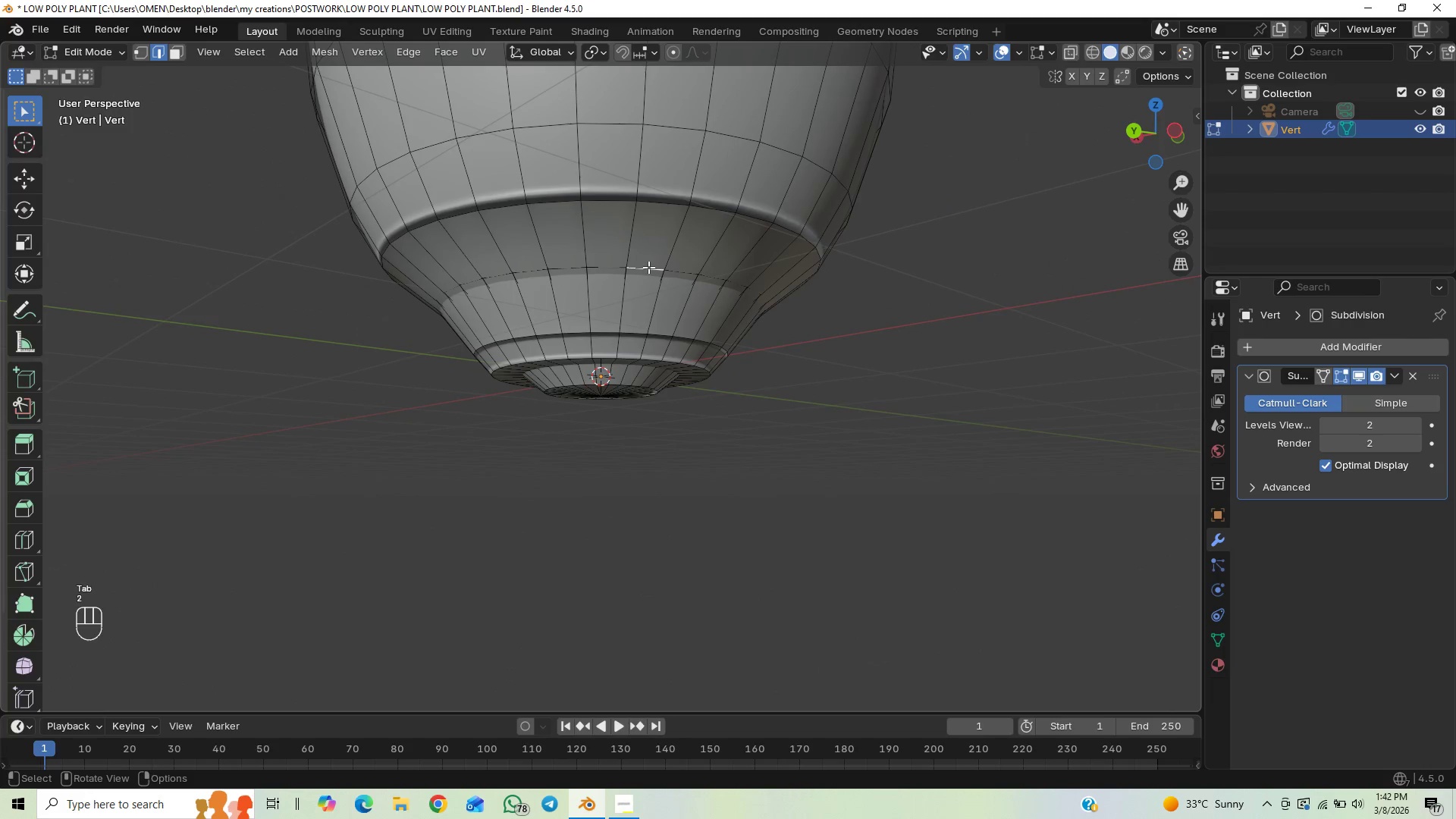 
hold_key(key=ControlLeft, duration=0.95)
 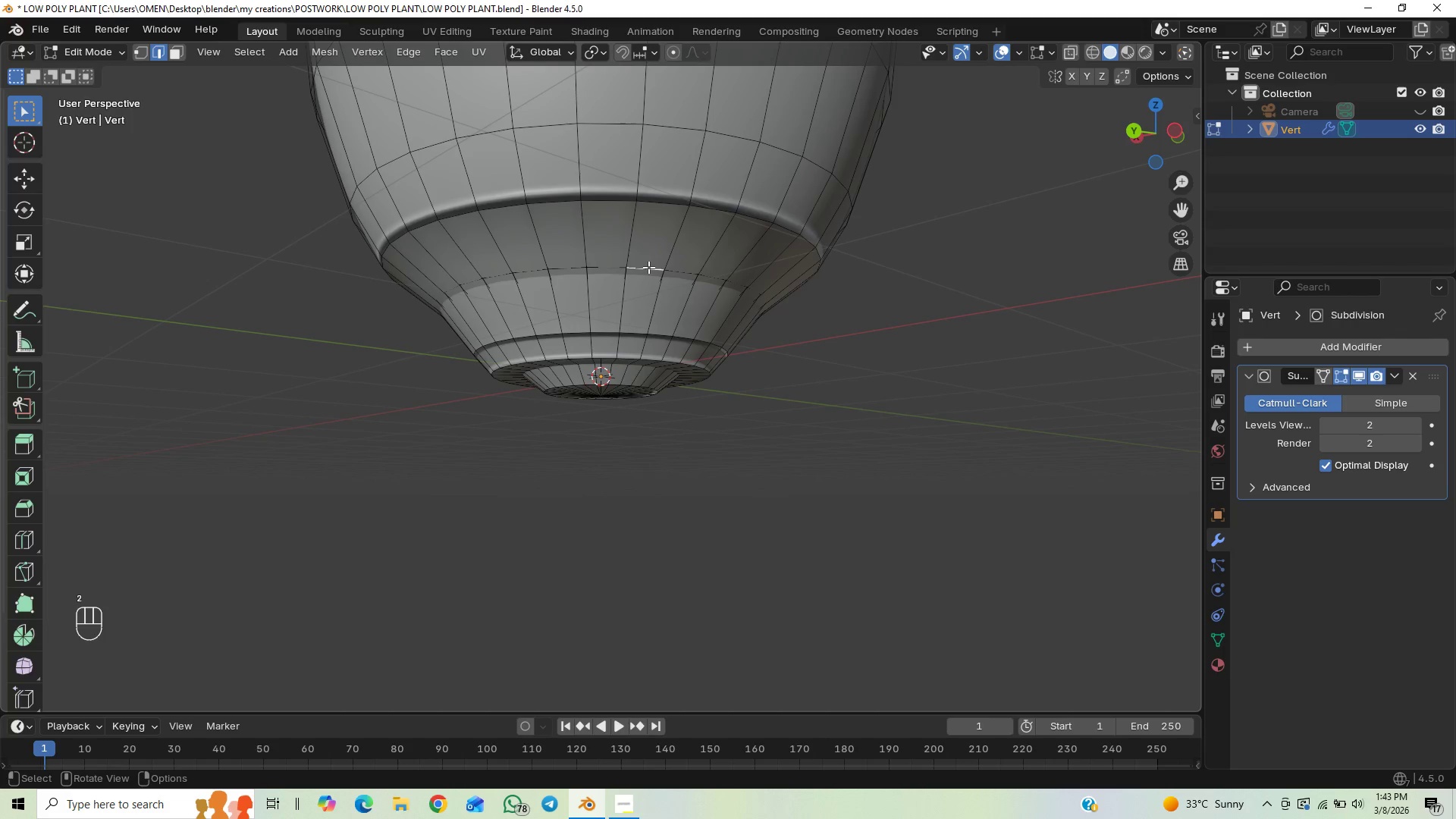 
hold_key(key=AltLeft, duration=0.56)
 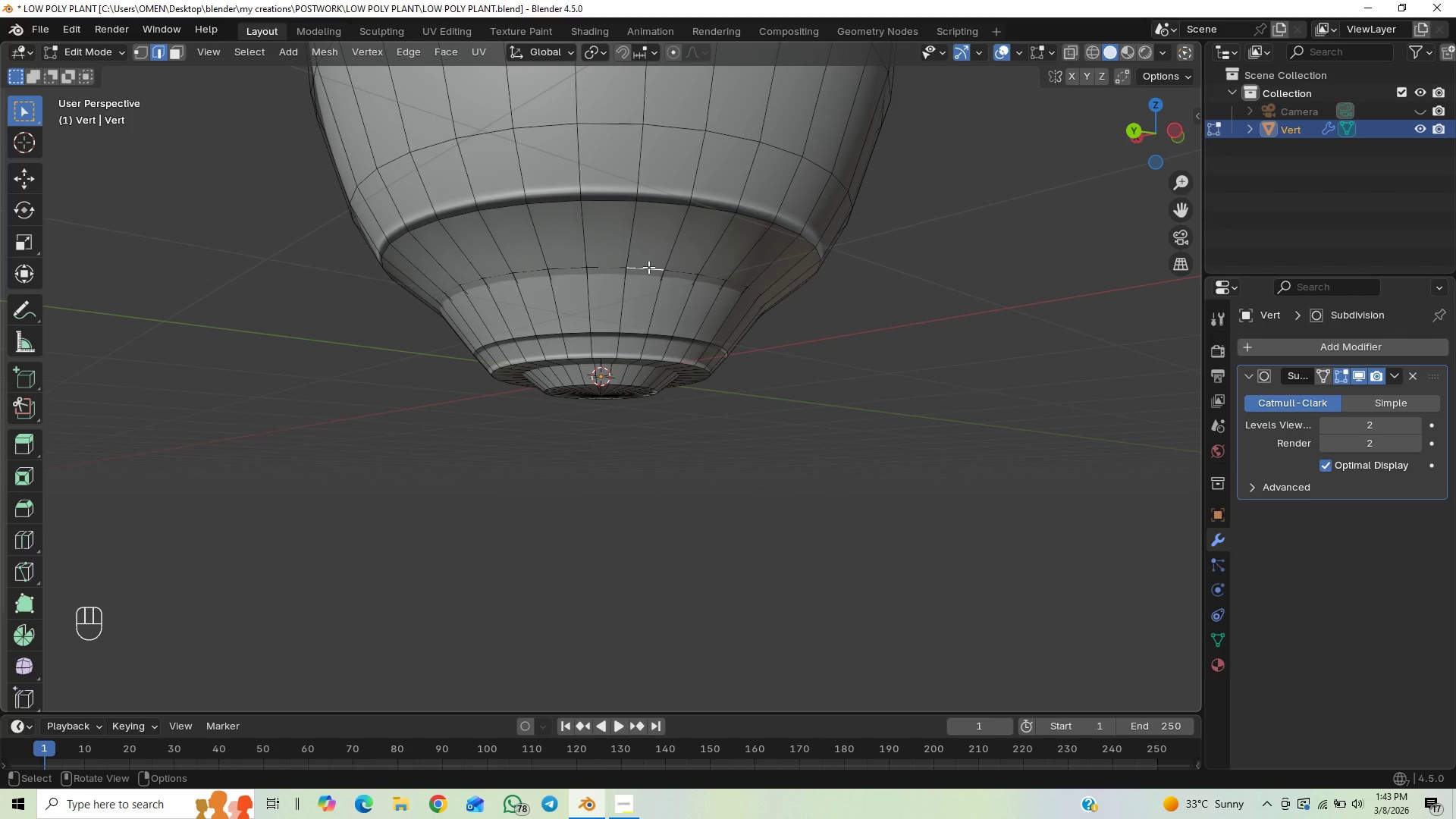 
hold_key(key=AltLeft, duration=0.52)
left_click([648, 267])
 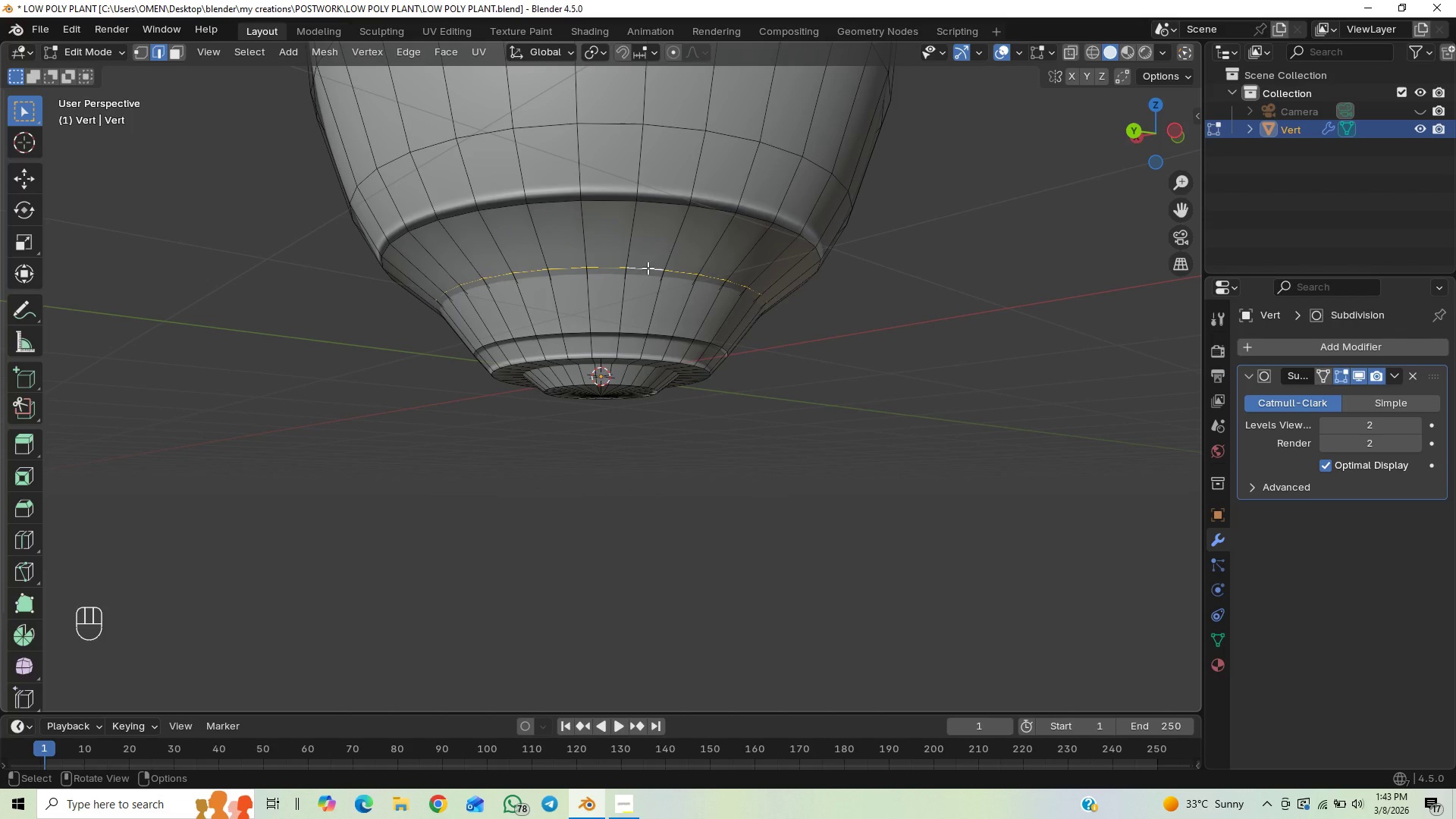 
key(Control+X)
 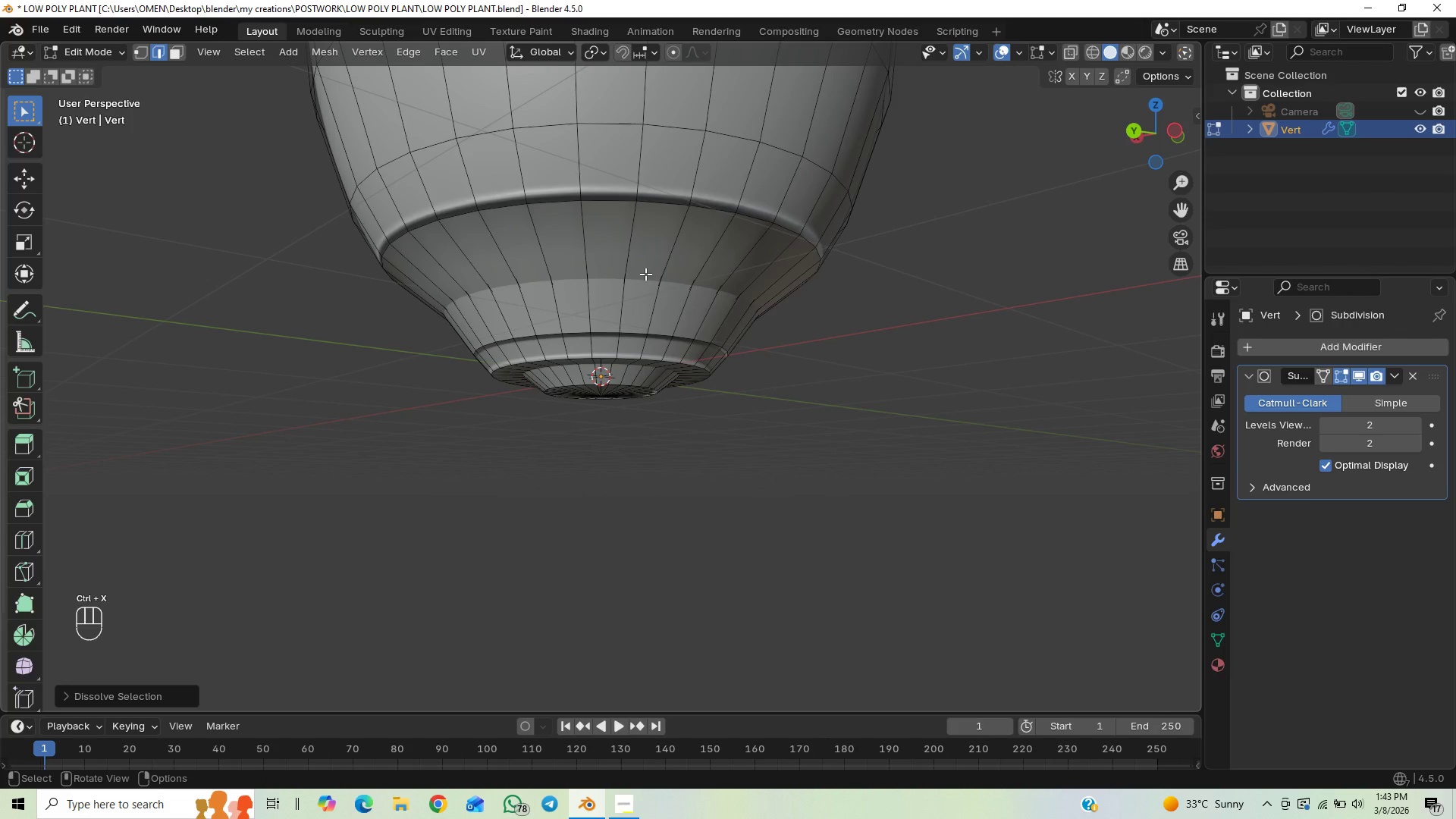 
scroll: coordinate [643, 280], scroll_direction: down, amount: 1.0
 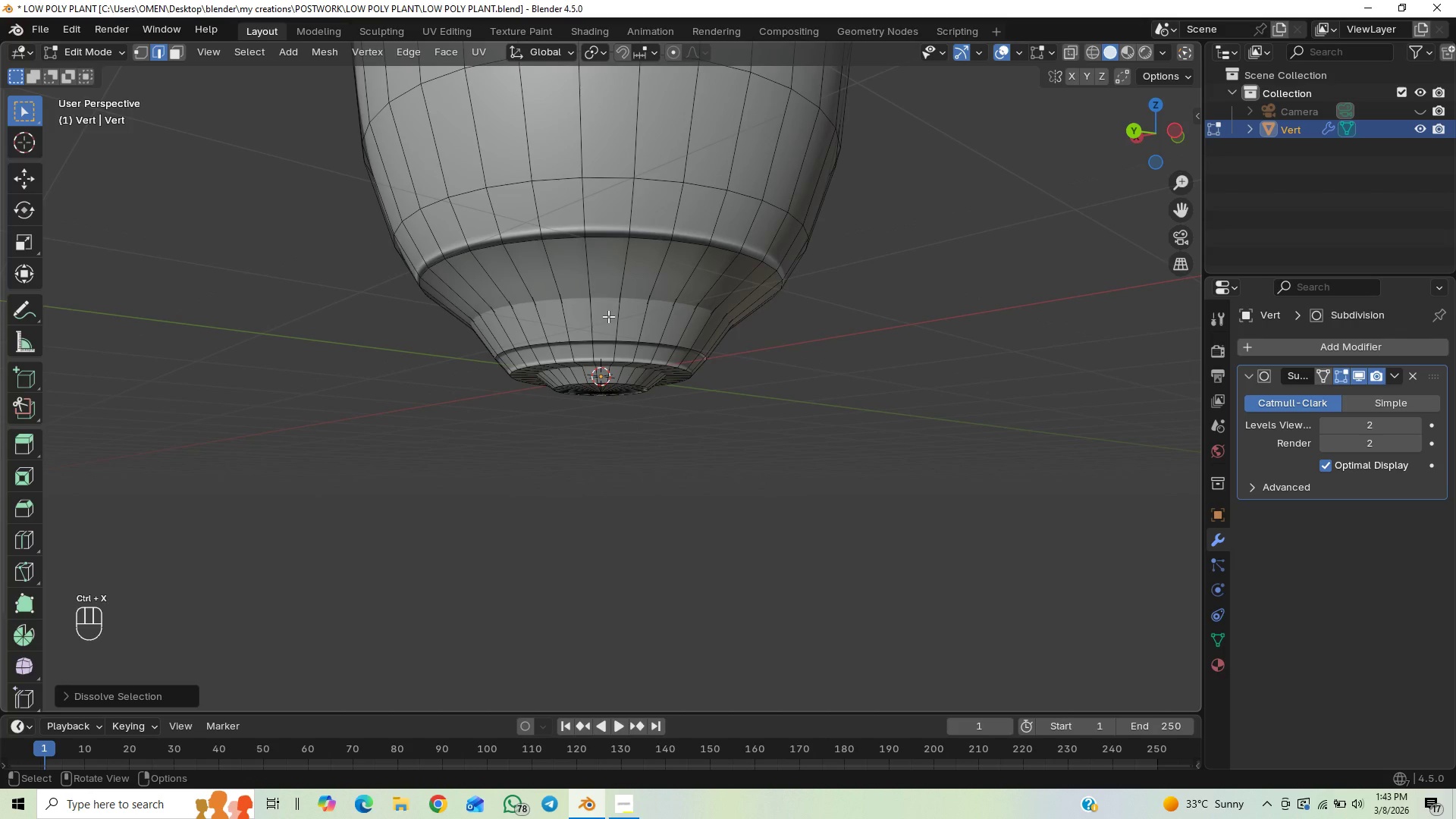 
key(2)
 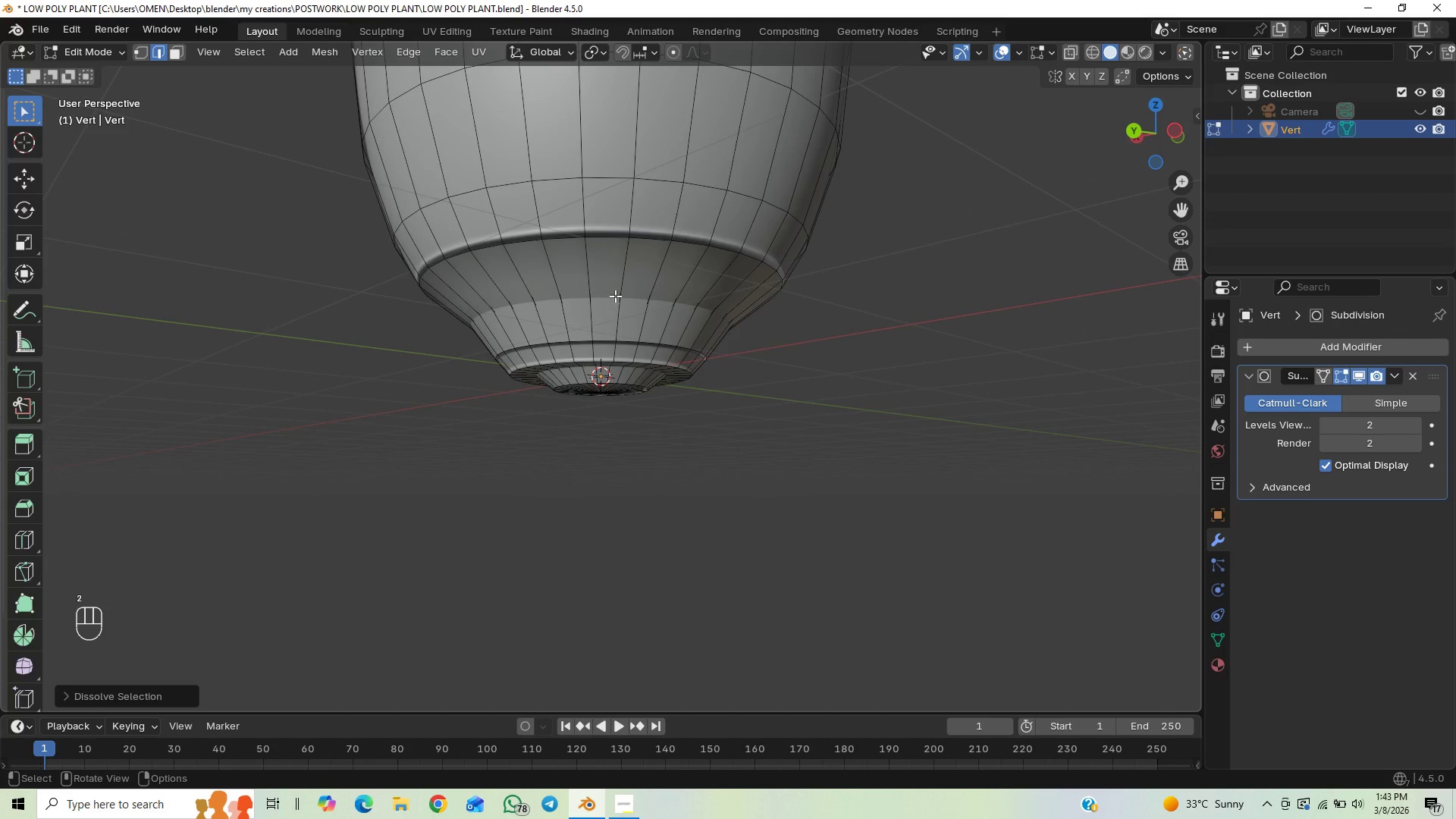 
left_click([616, 295])
 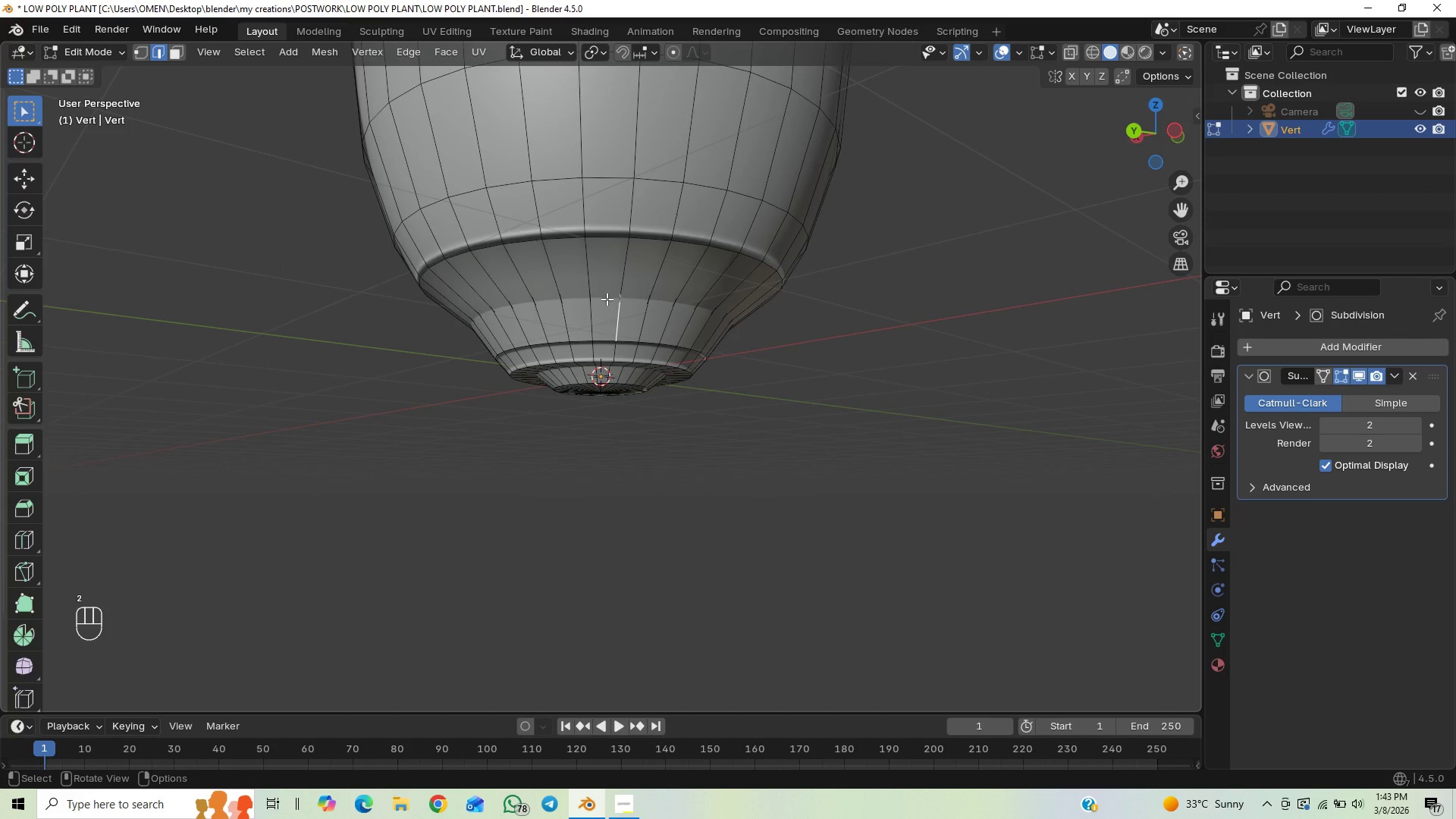 
double_click([604, 300])
 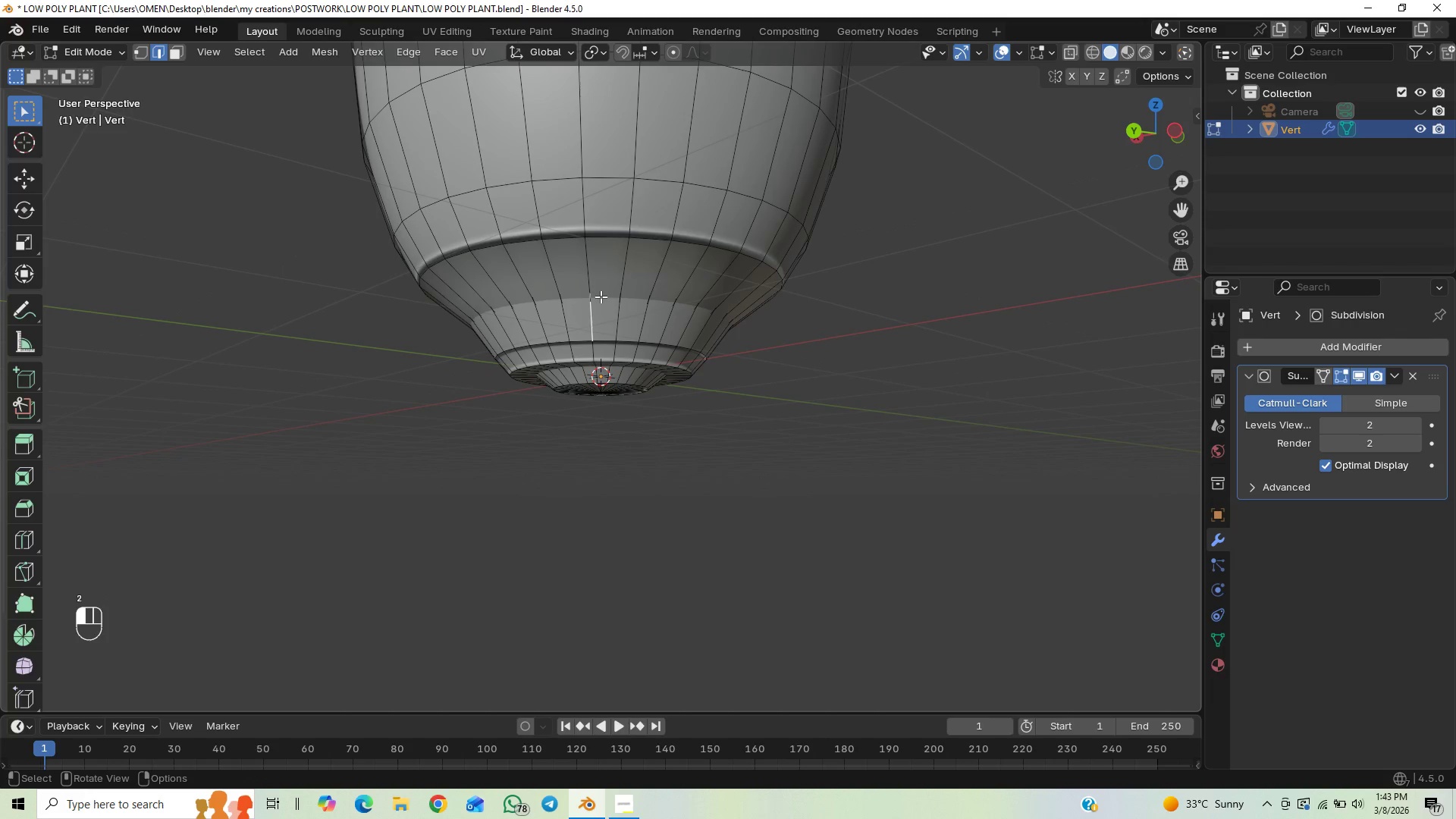 
triple_click([601, 297])
 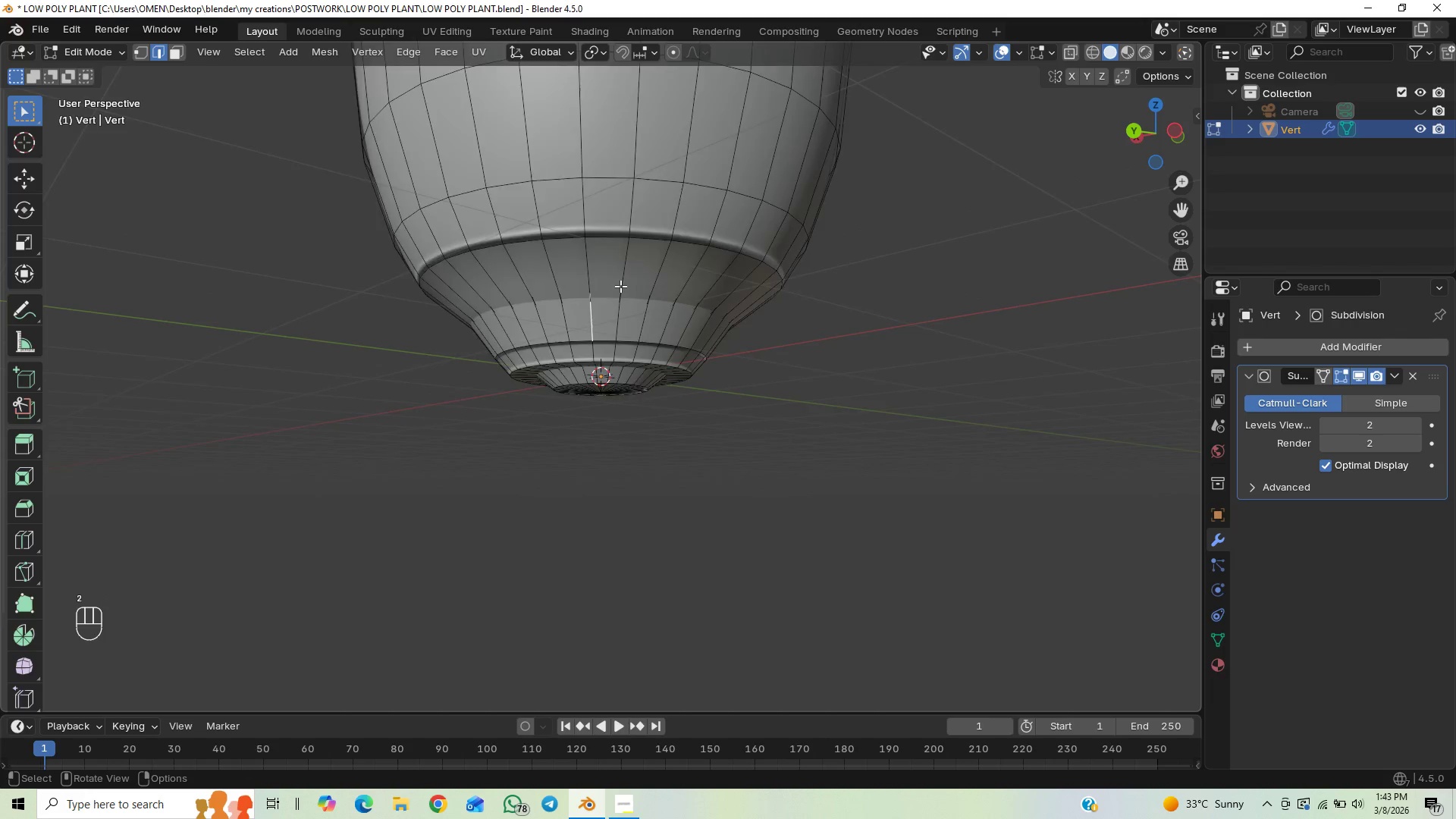 
scroll: coordinate [584, 331], scroll_direction: down, amount: 16.0
 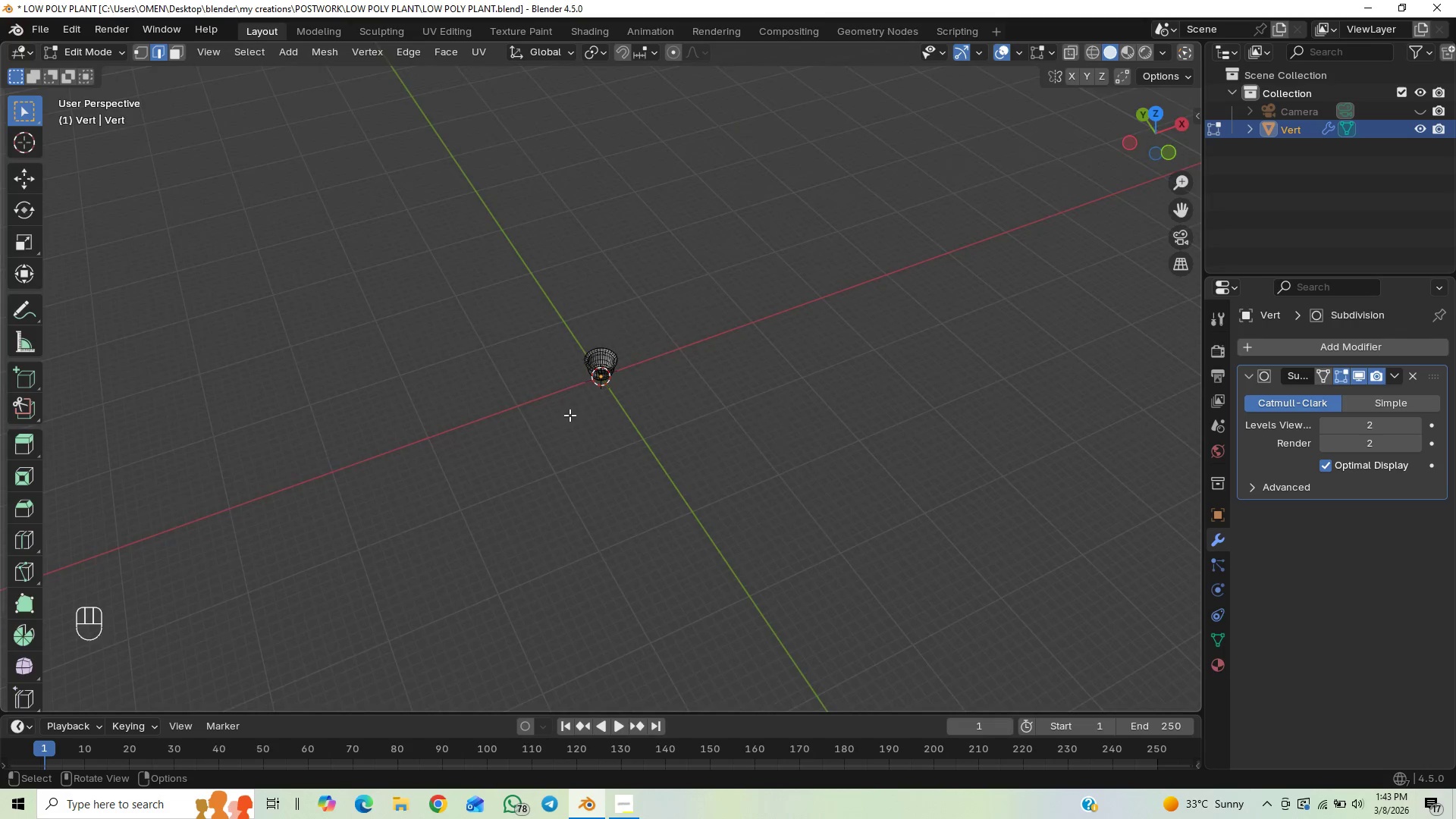 
scroll: coordinate [582, 400], scroll_direction: up, amount: 13.0
 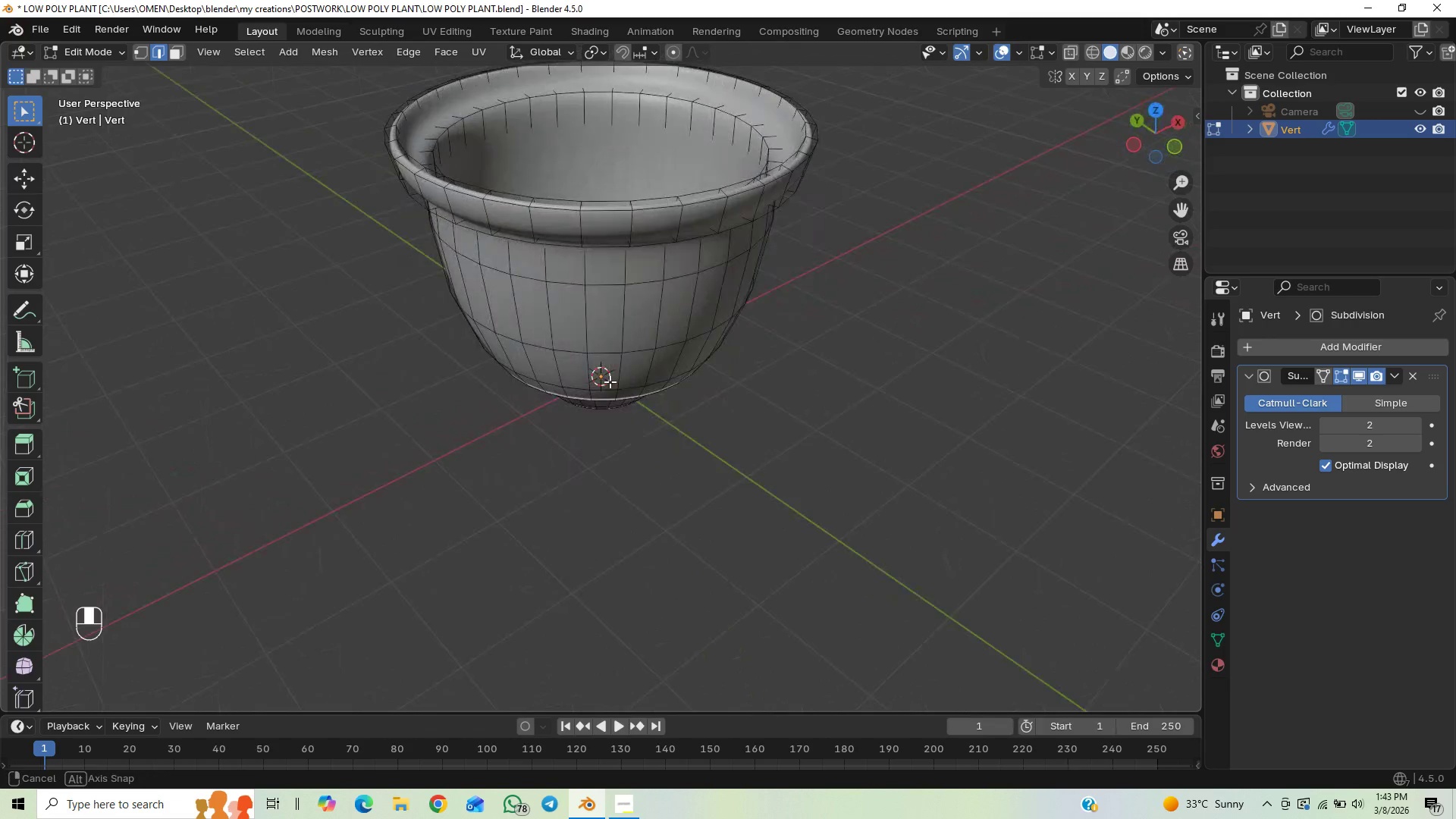 
scroll: coordinate [610, 390], scroll_direction: down, amount: 2.0
 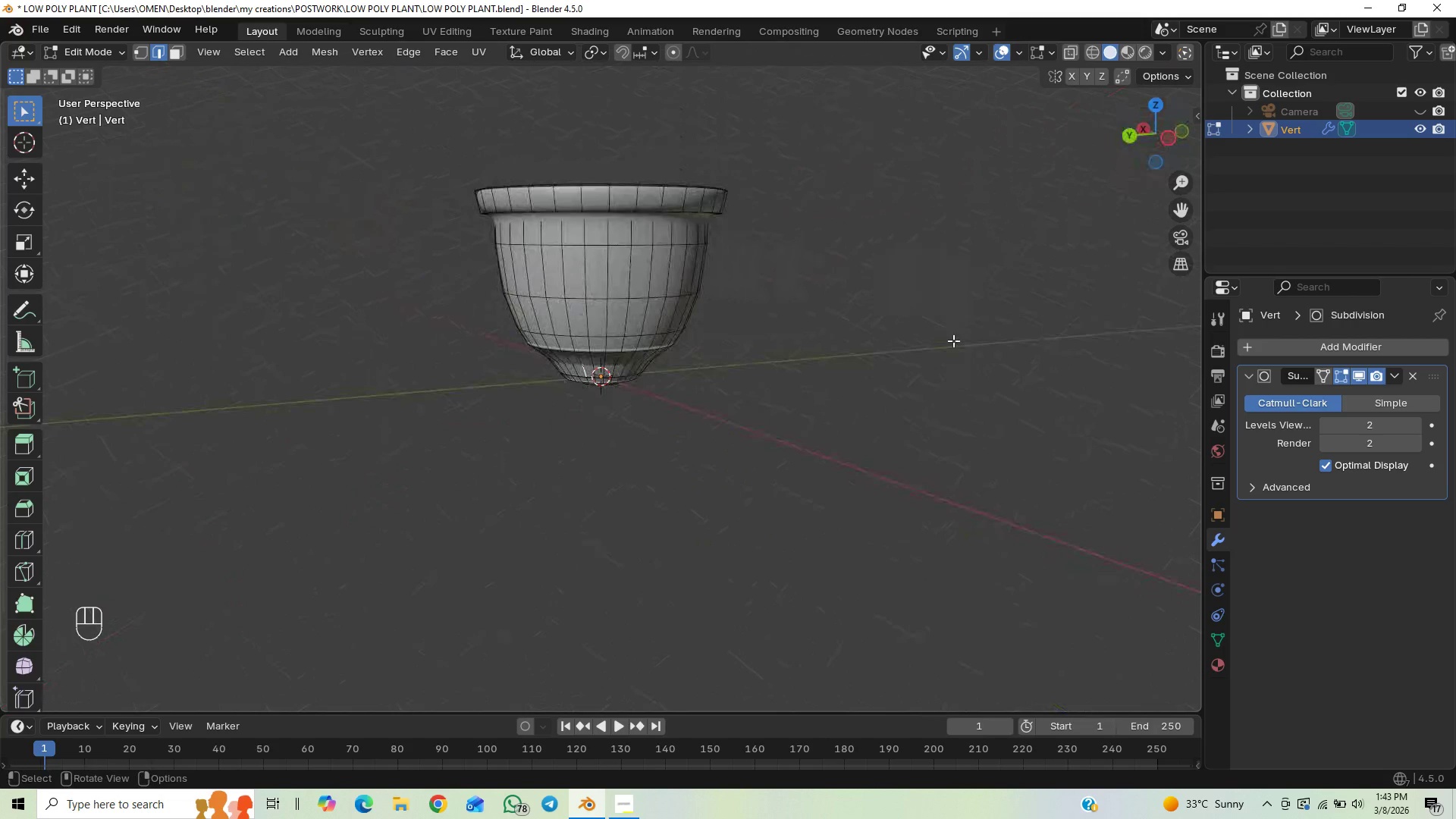 
key(Tab)
 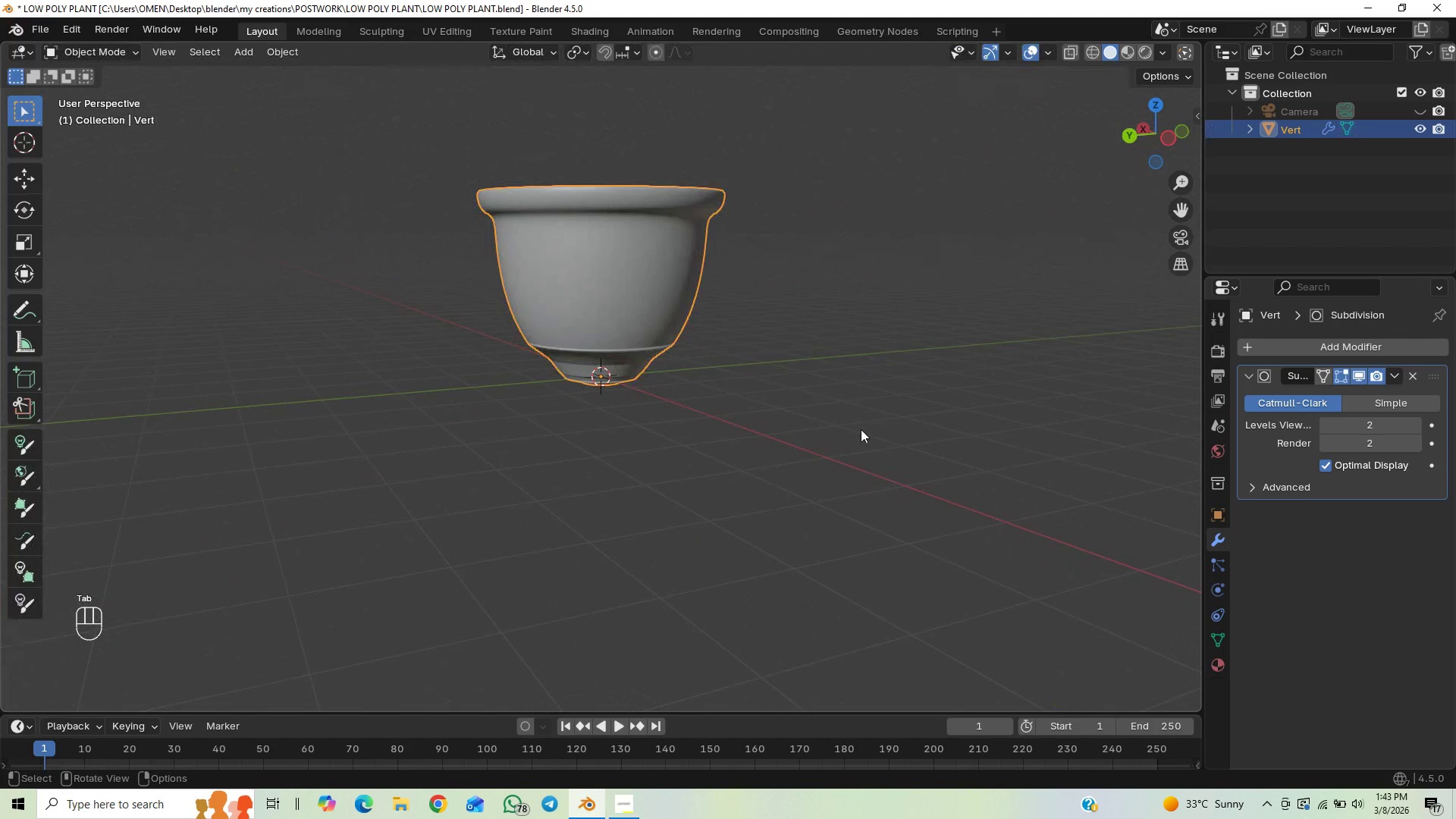 
key(Control+Z)
 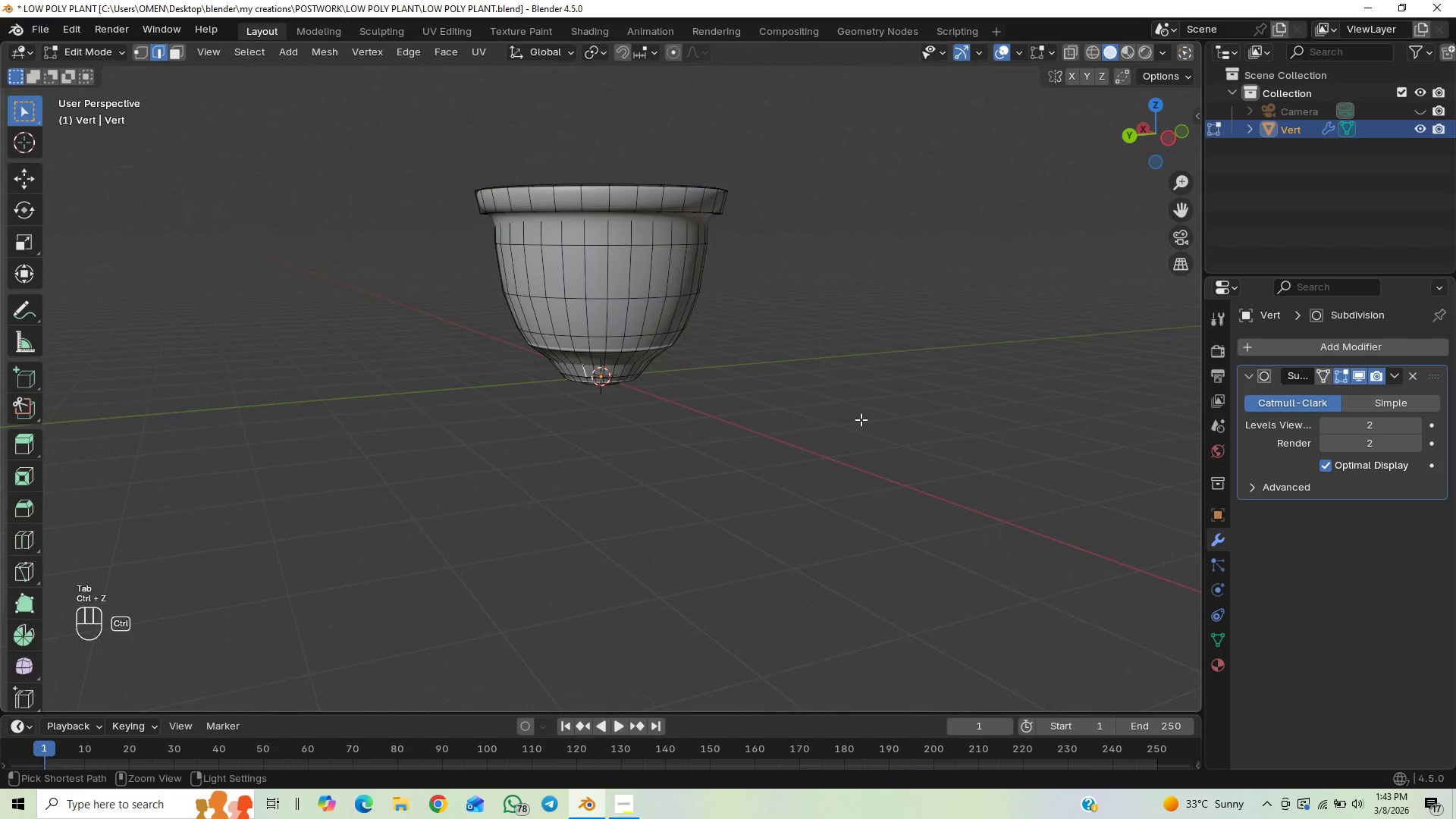 
hold_key(key=Z, duration=0.36)
 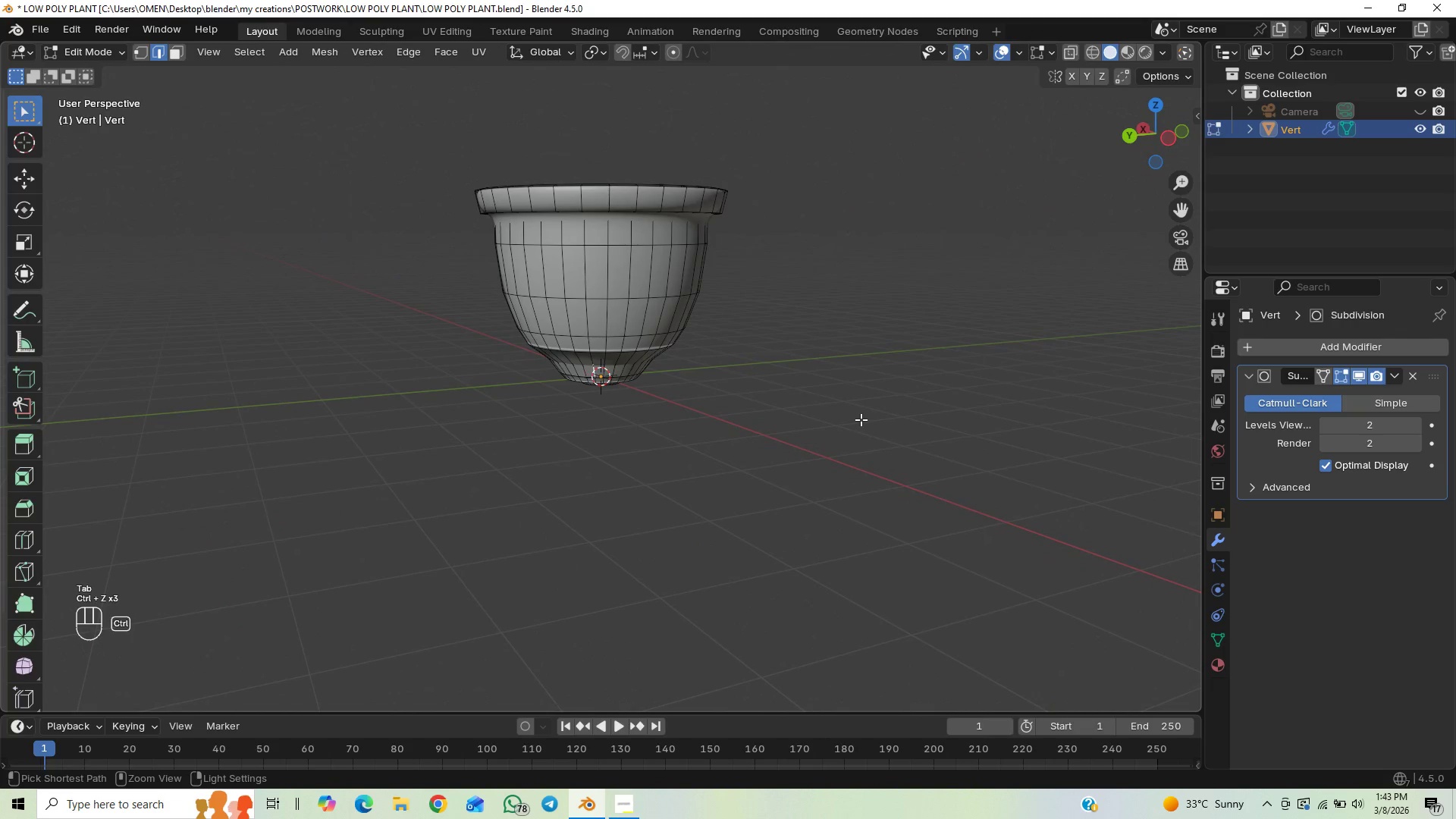 
key(Control+Z)
 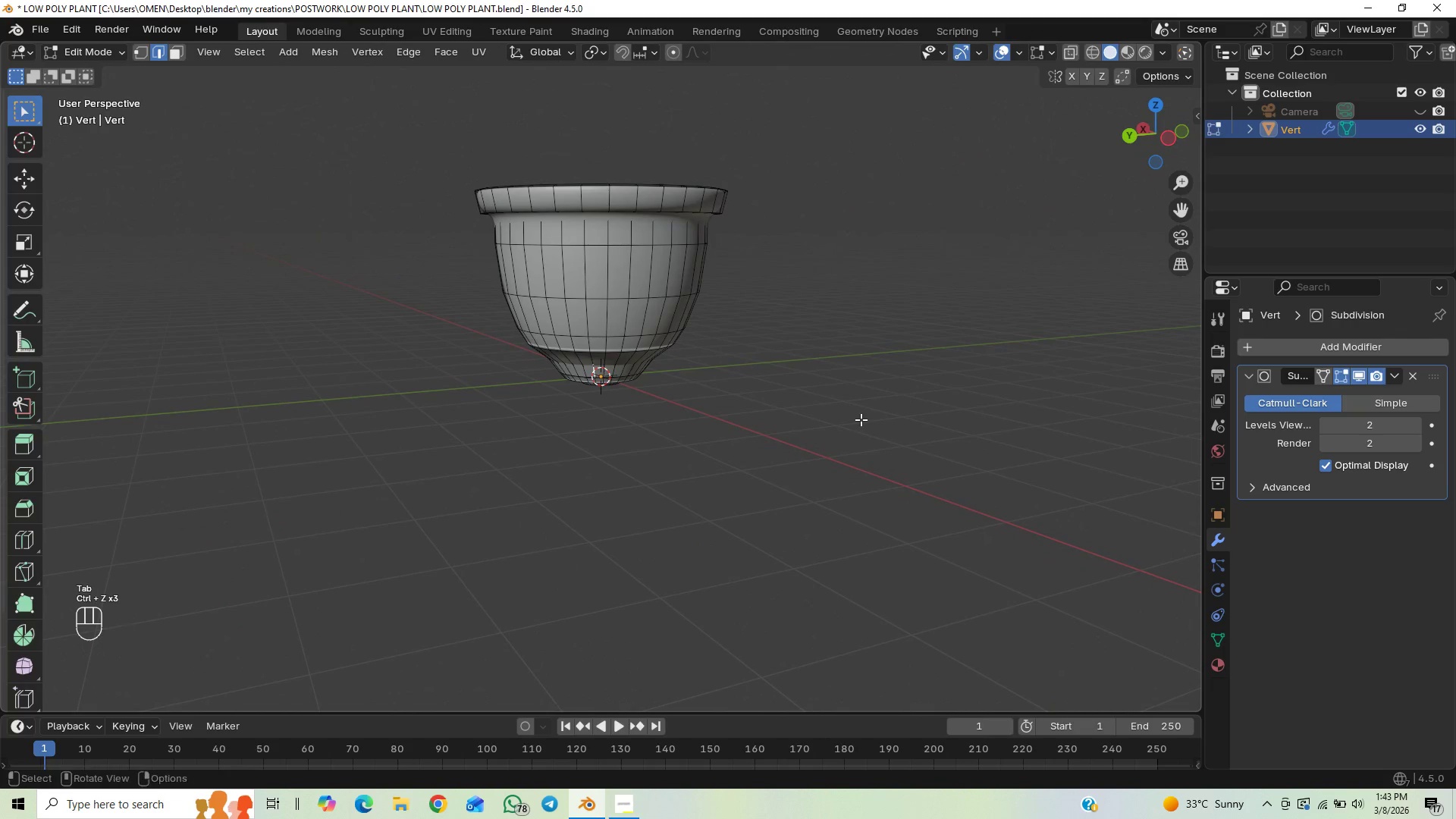 
key(Control+Z)
 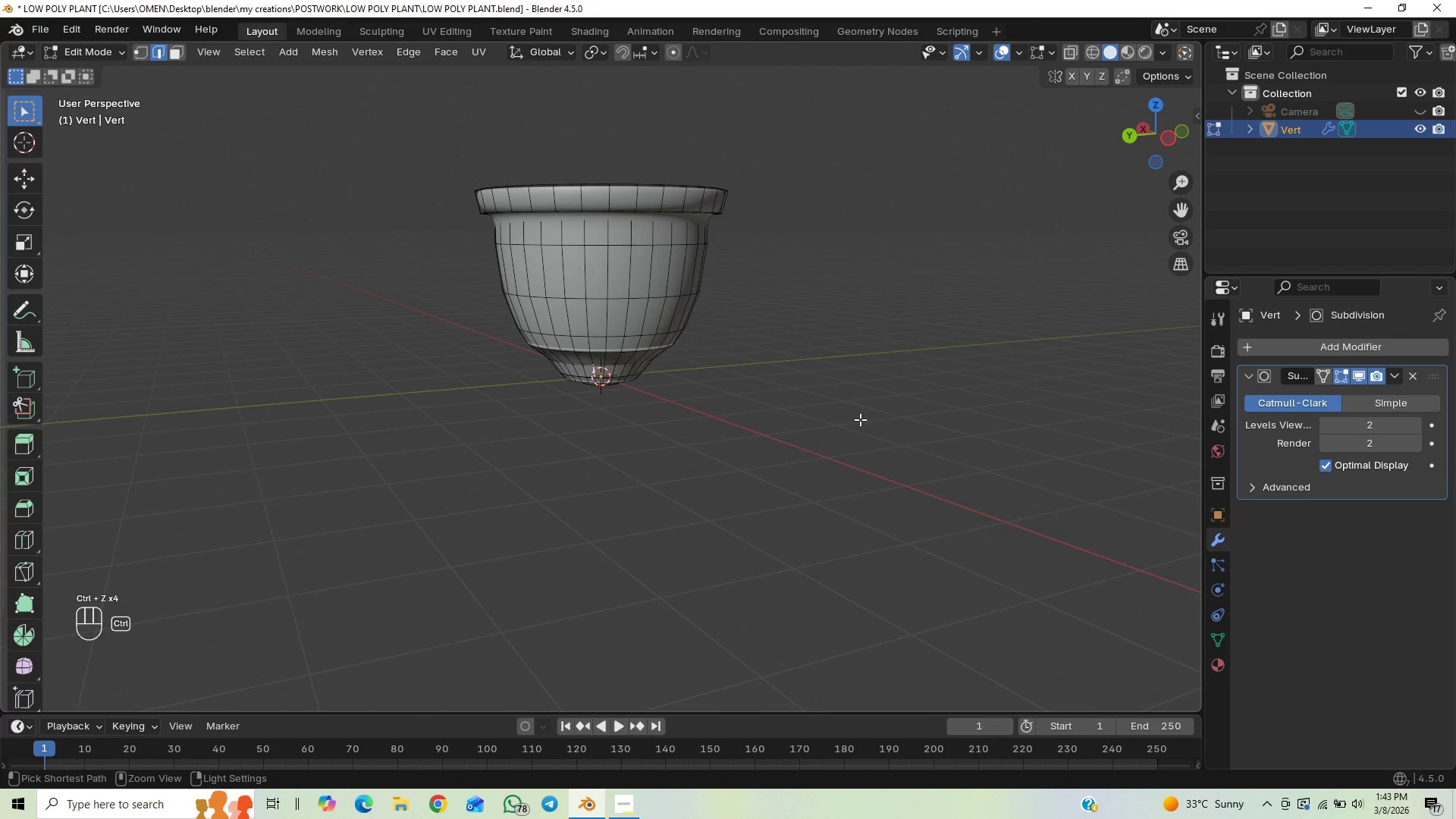 
hold_key(key=Z, duration=0.83)
 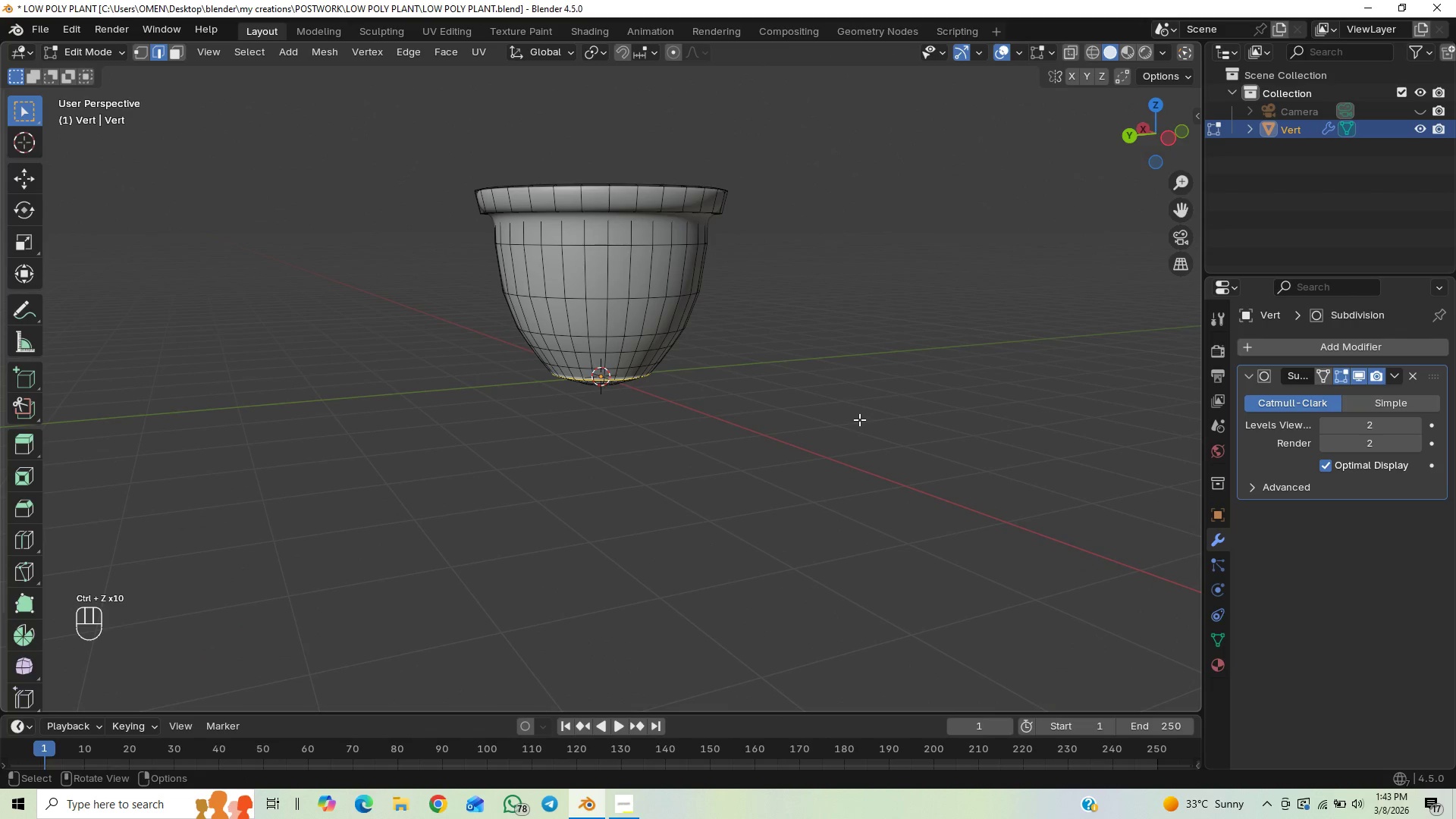 
key(Control+Z)
 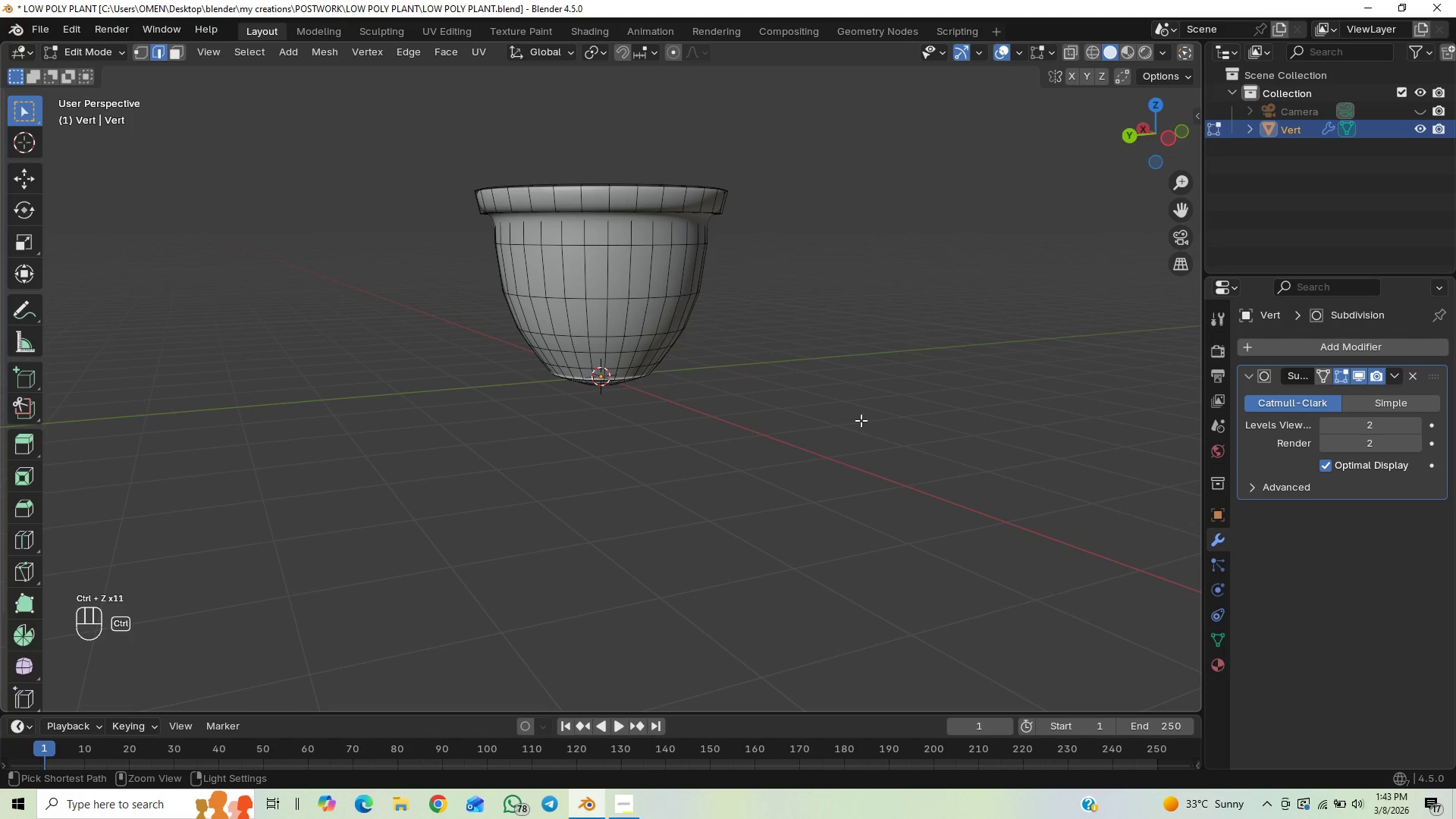 
key(Control+Z)
 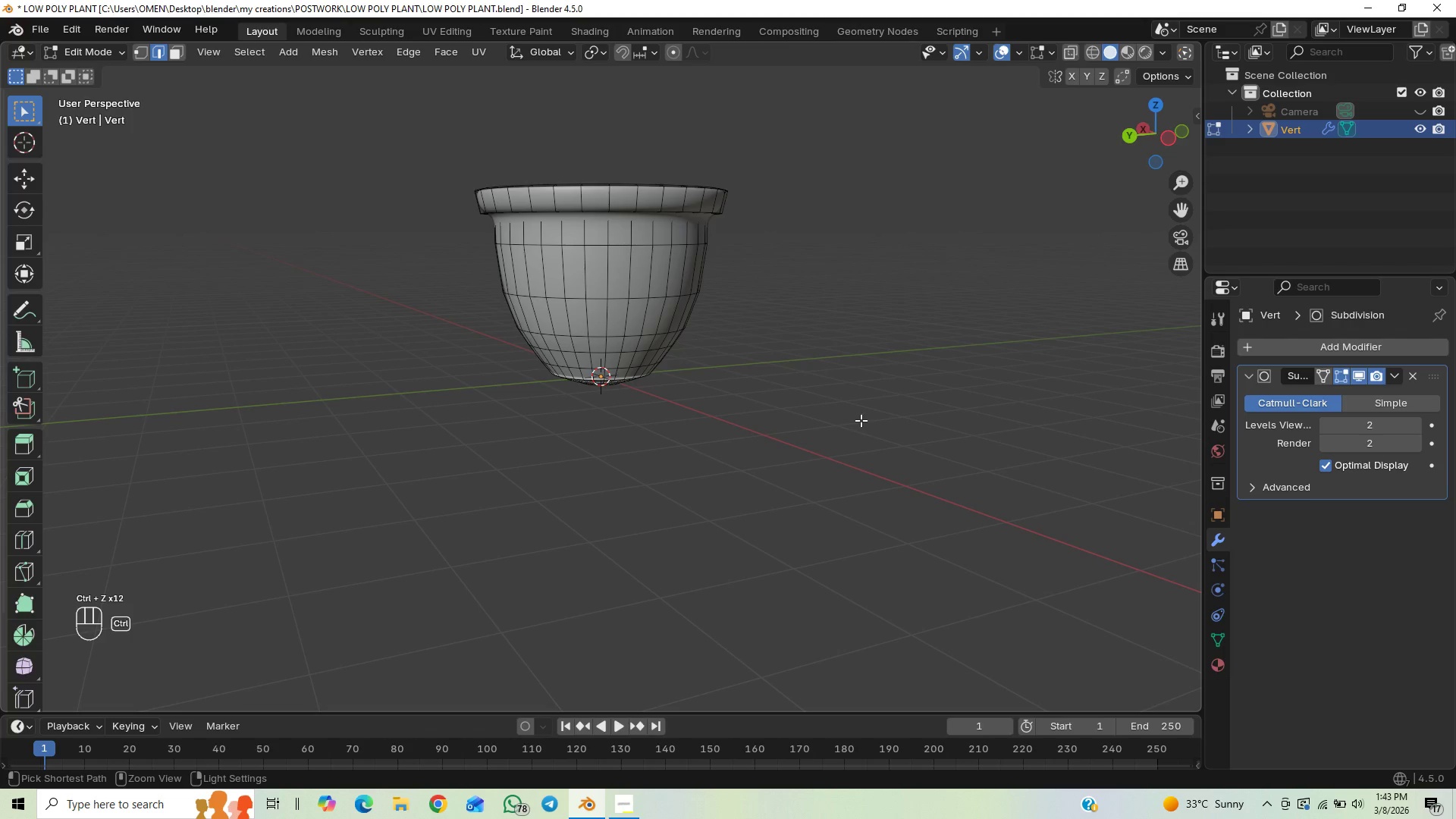 
hold_key(key=Z, duration=0.58)
 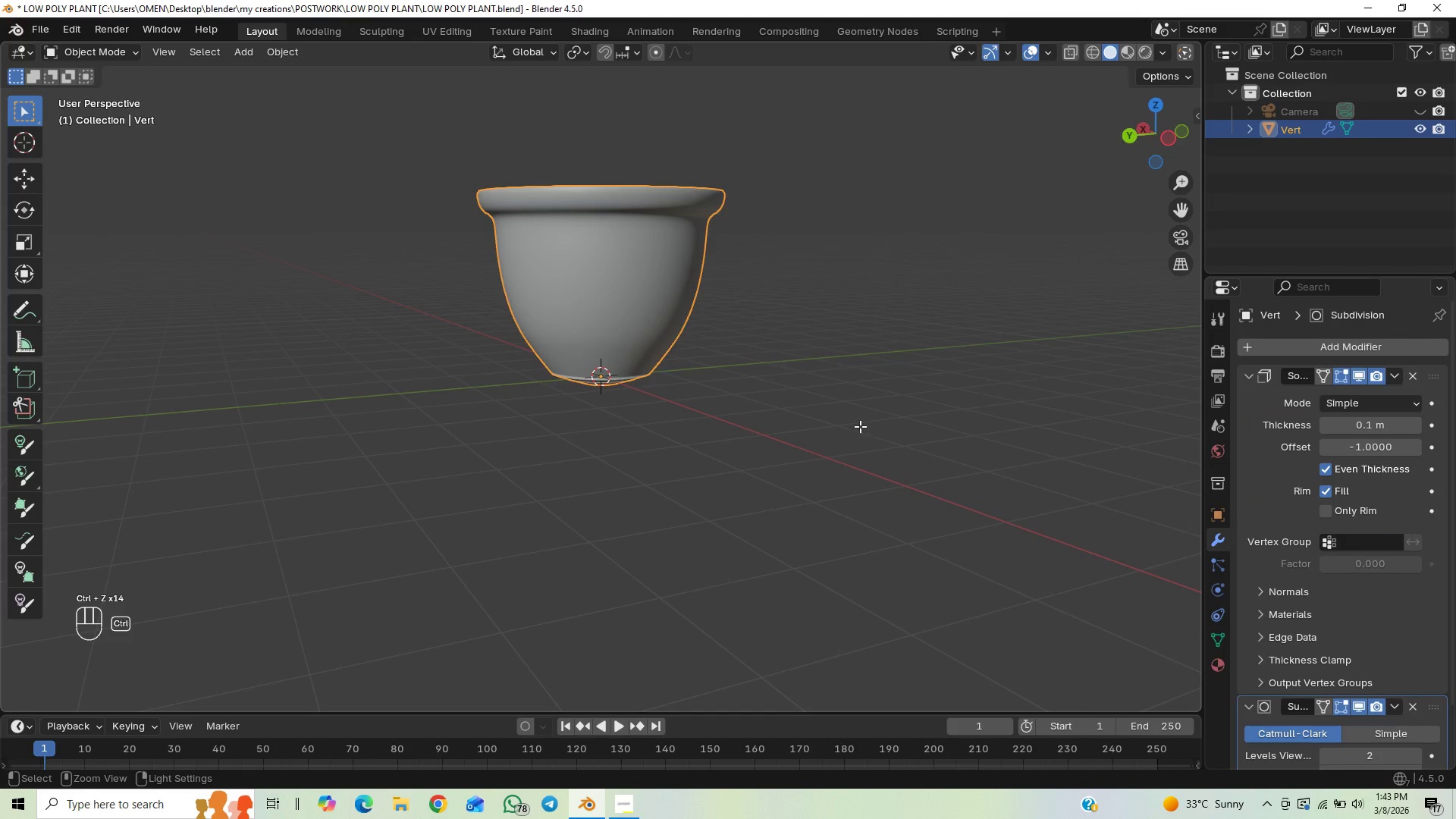 
key(Control+Z)
 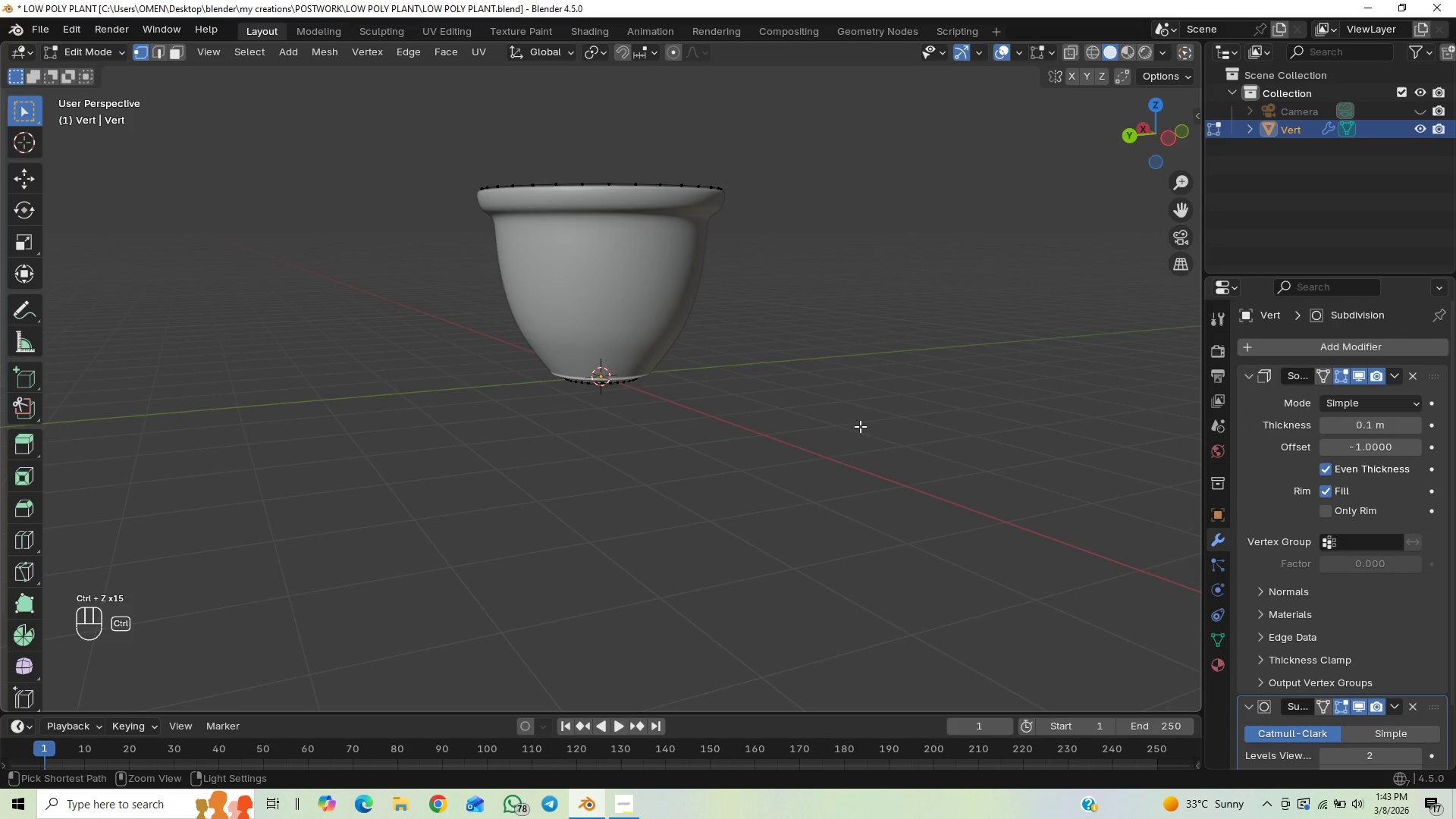 
key(Control+Z)
 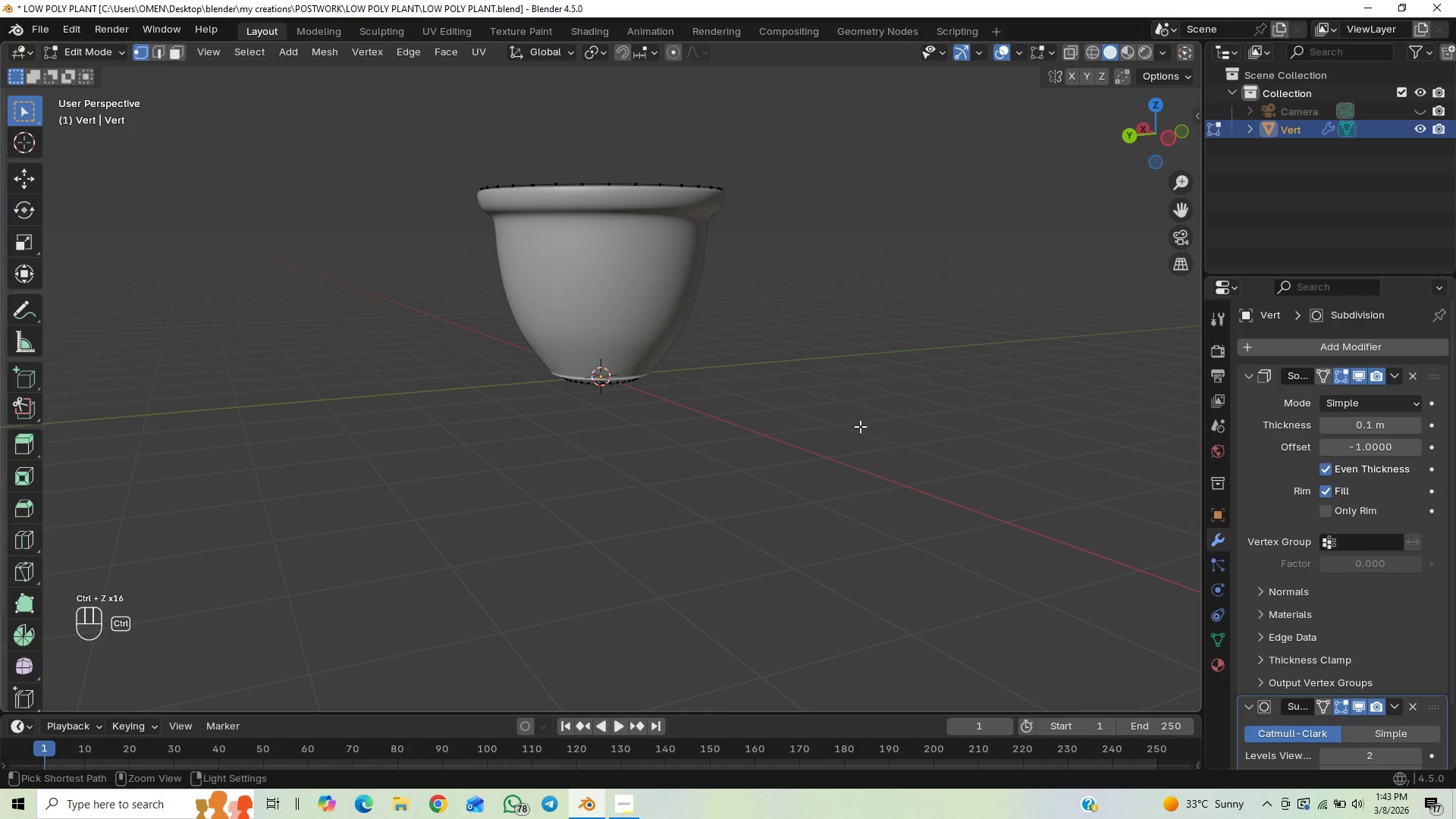 
key(Control+Z)
 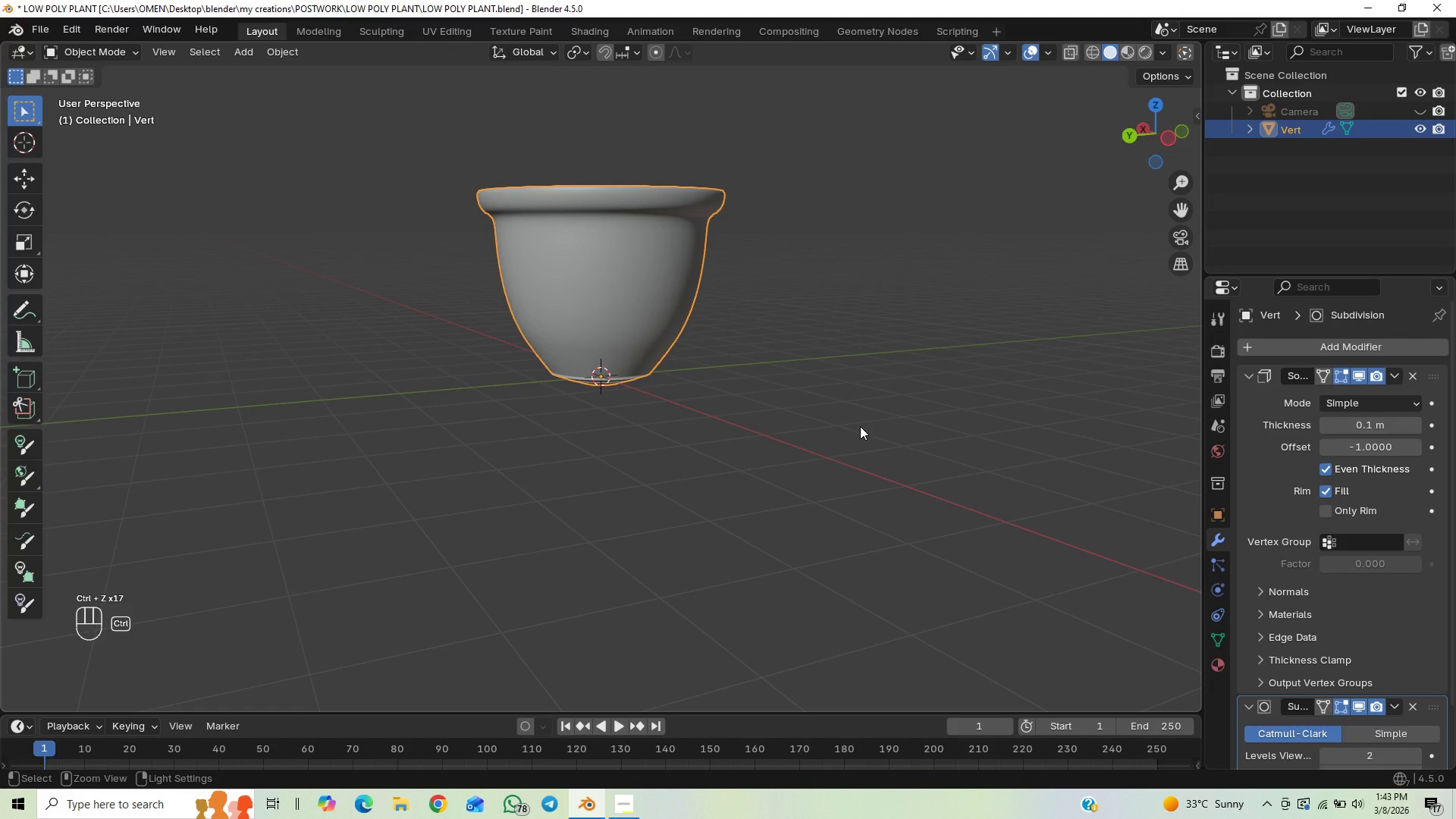 
key(Control+Z)
 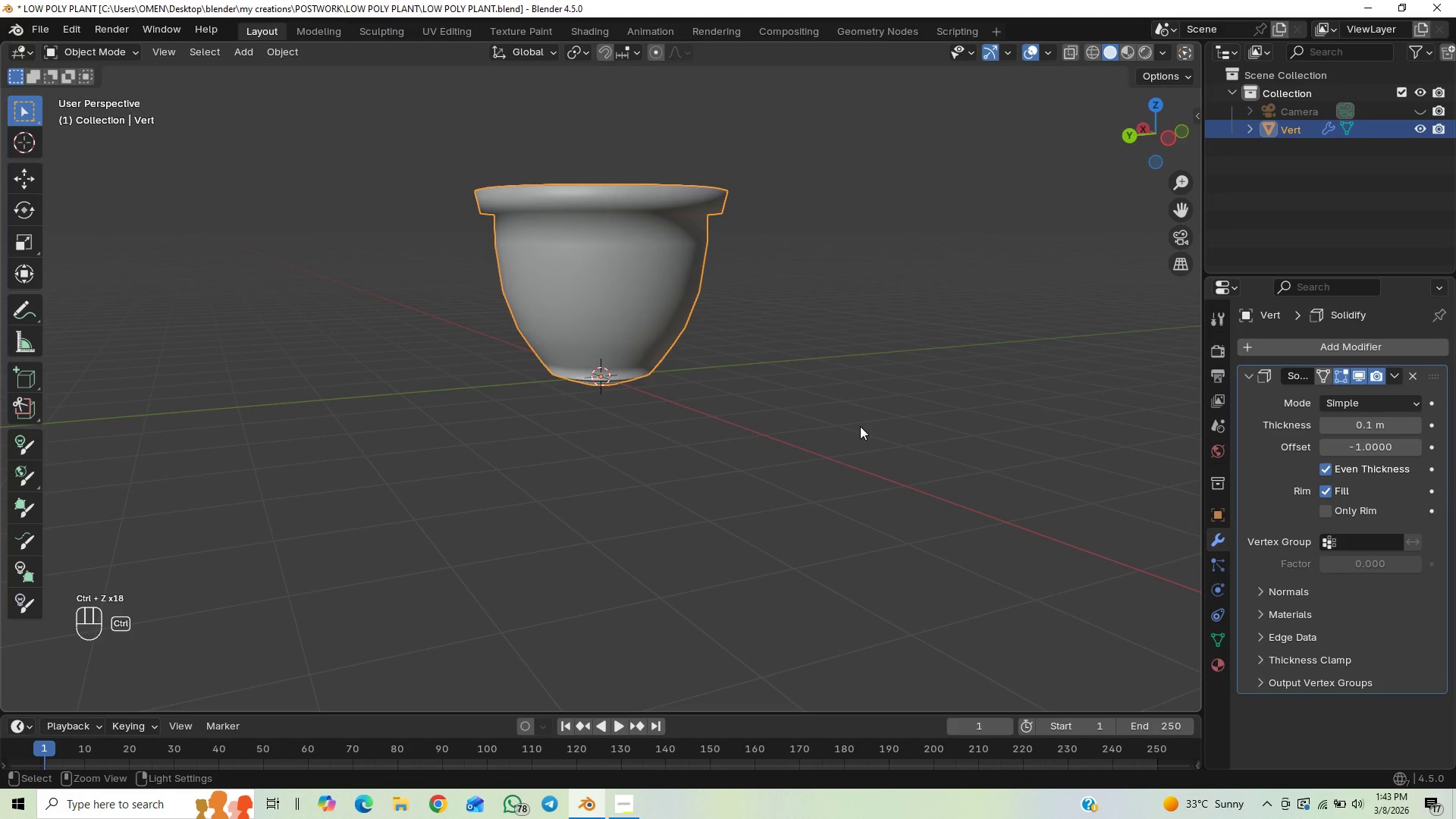 
key(Control+Z)
 